 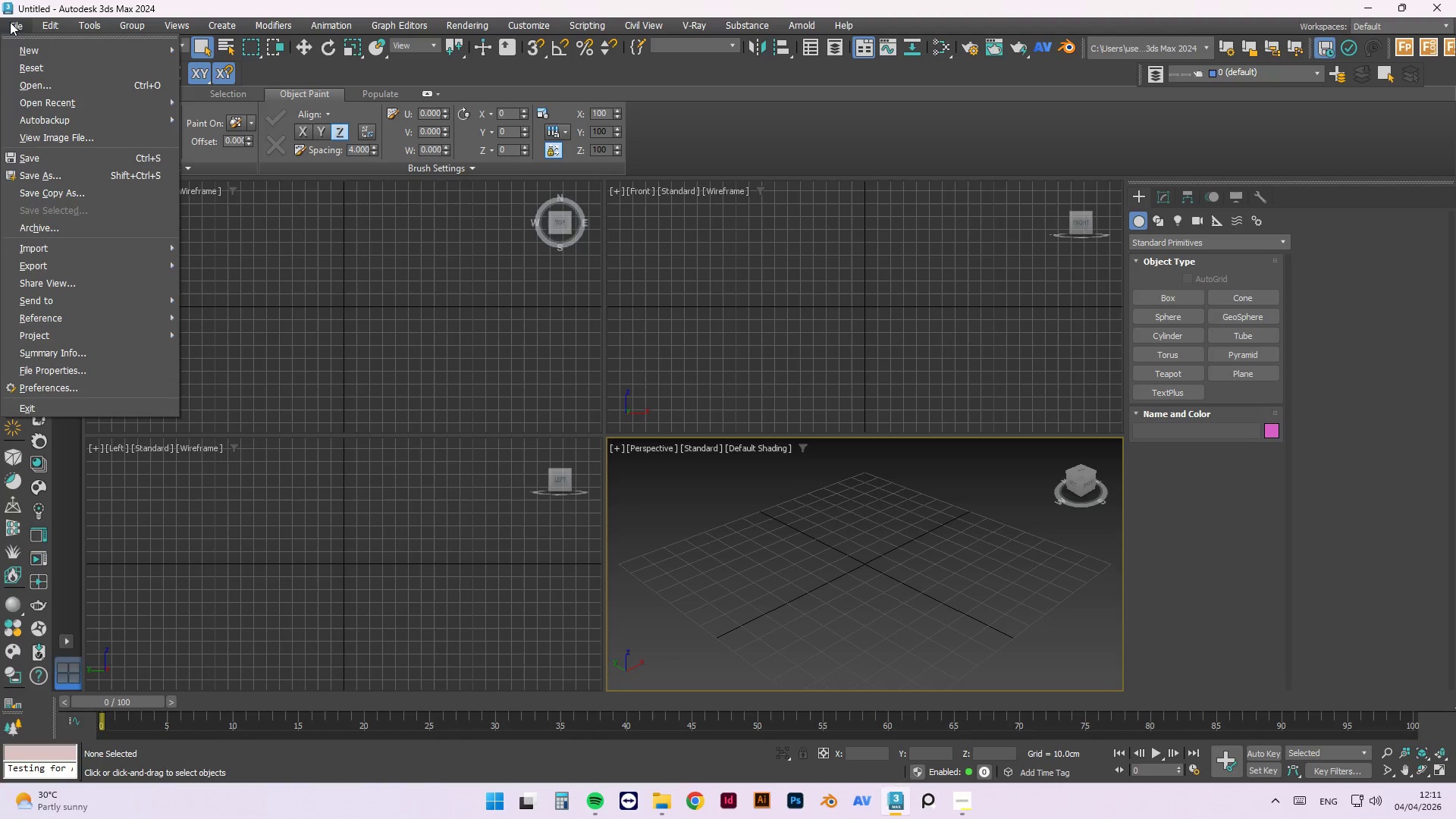 
left_click([62, 104])
 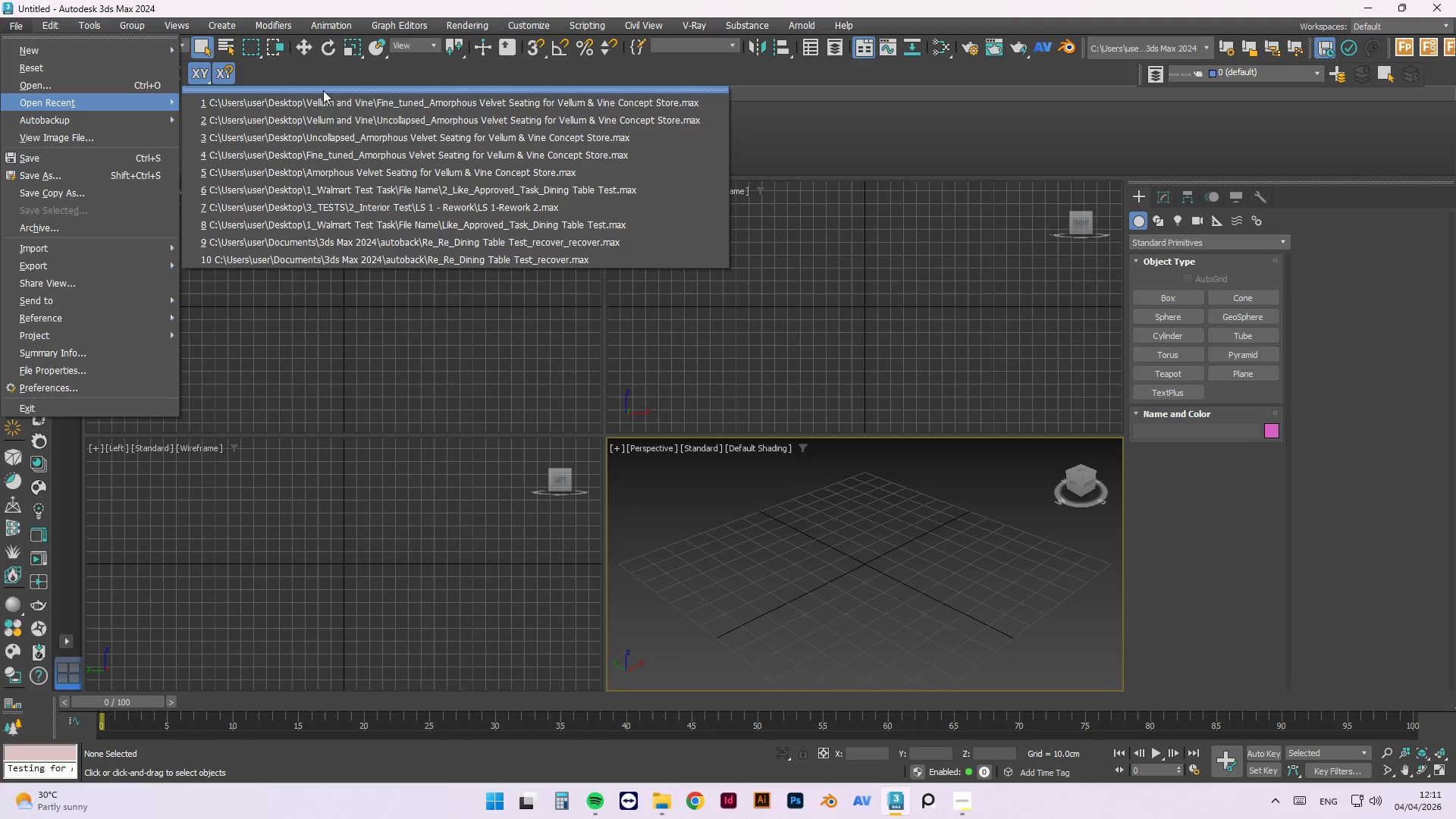 
left_click([326, 98])
 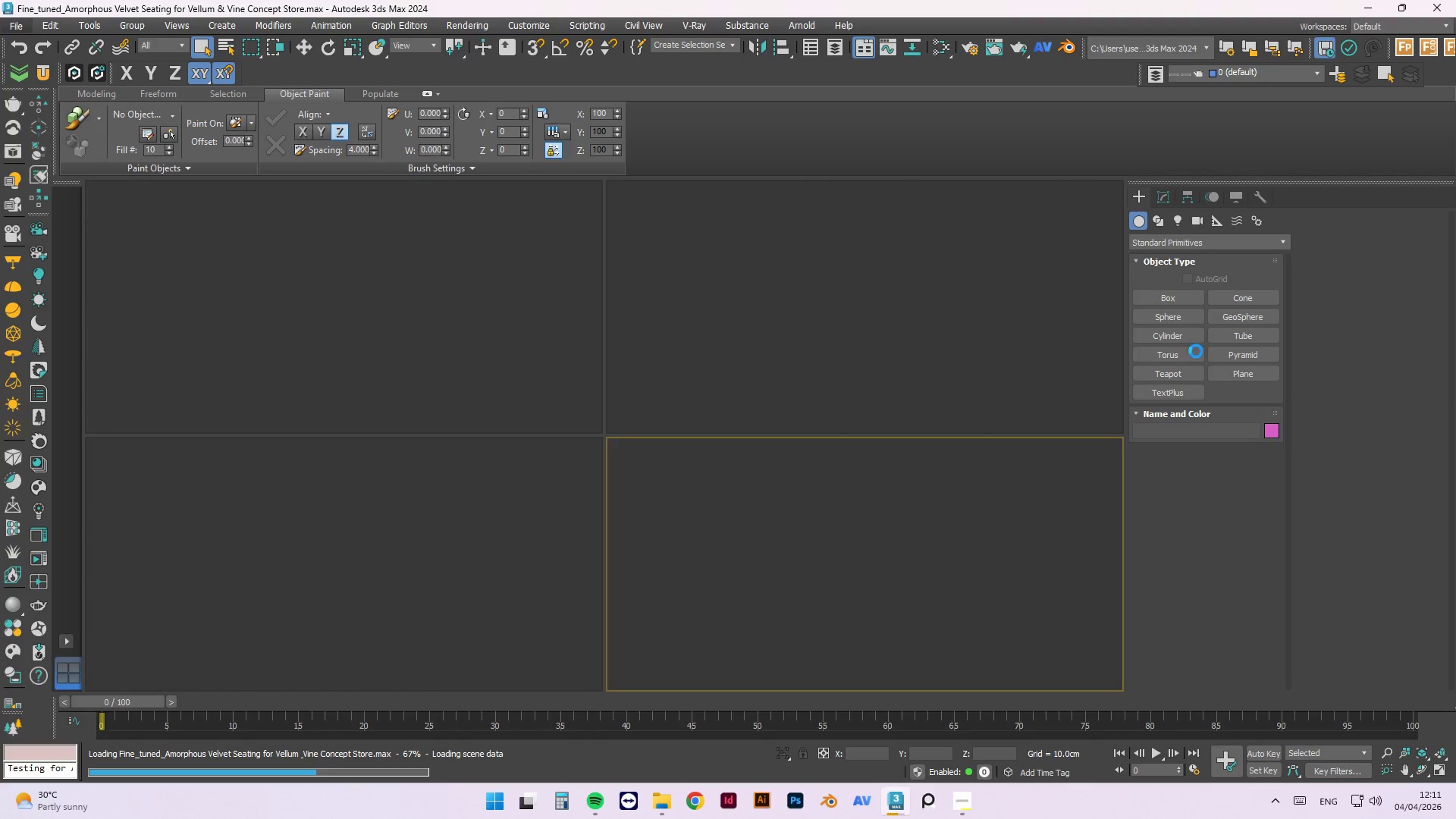 
left_click([971, 552])
 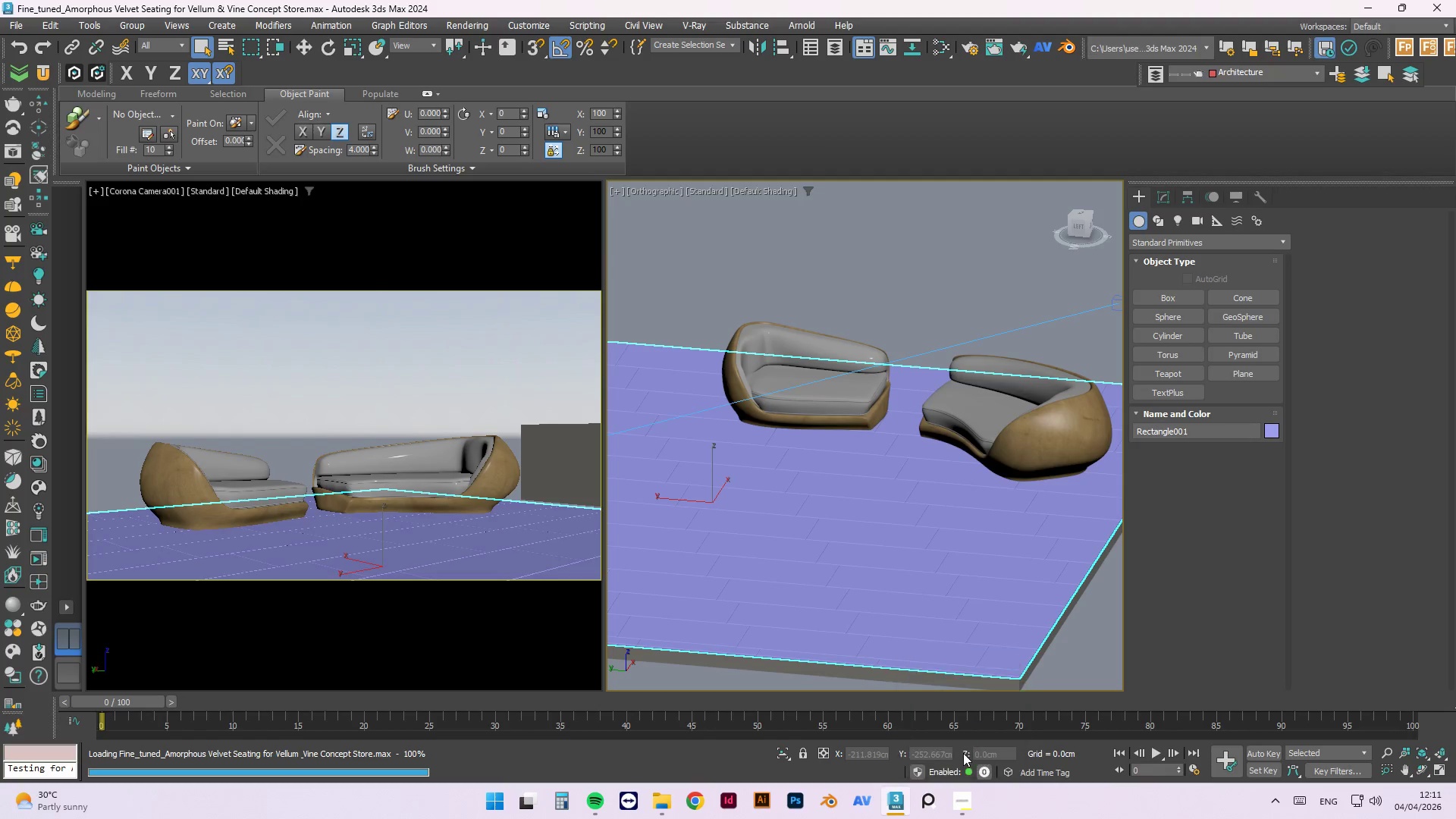 
left_click([902, 231])
 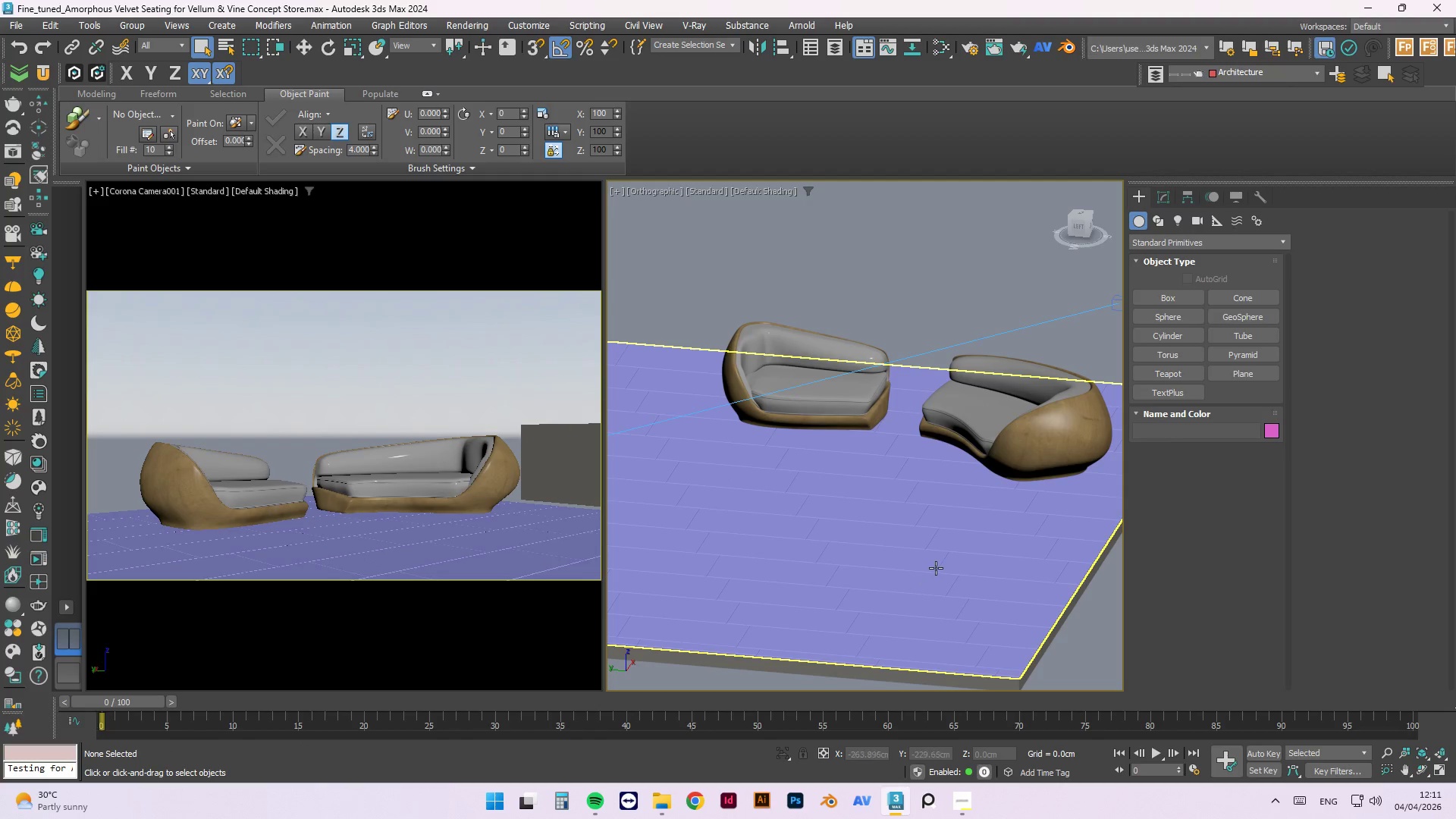 
scroll: coordinate [927, 582], scroll_direction: down, amount: 2.0
 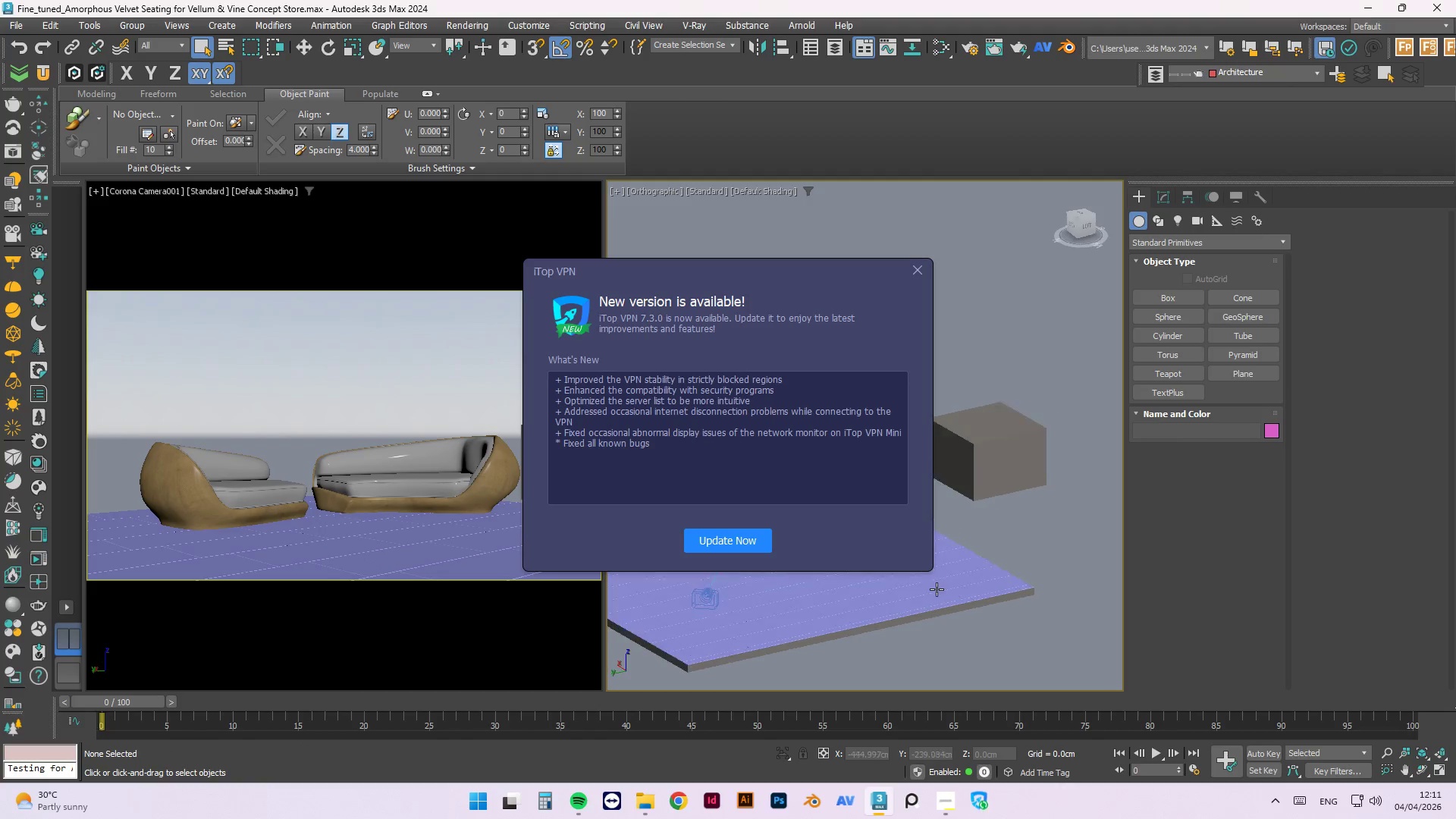 
key(Alt+AltLeft)
 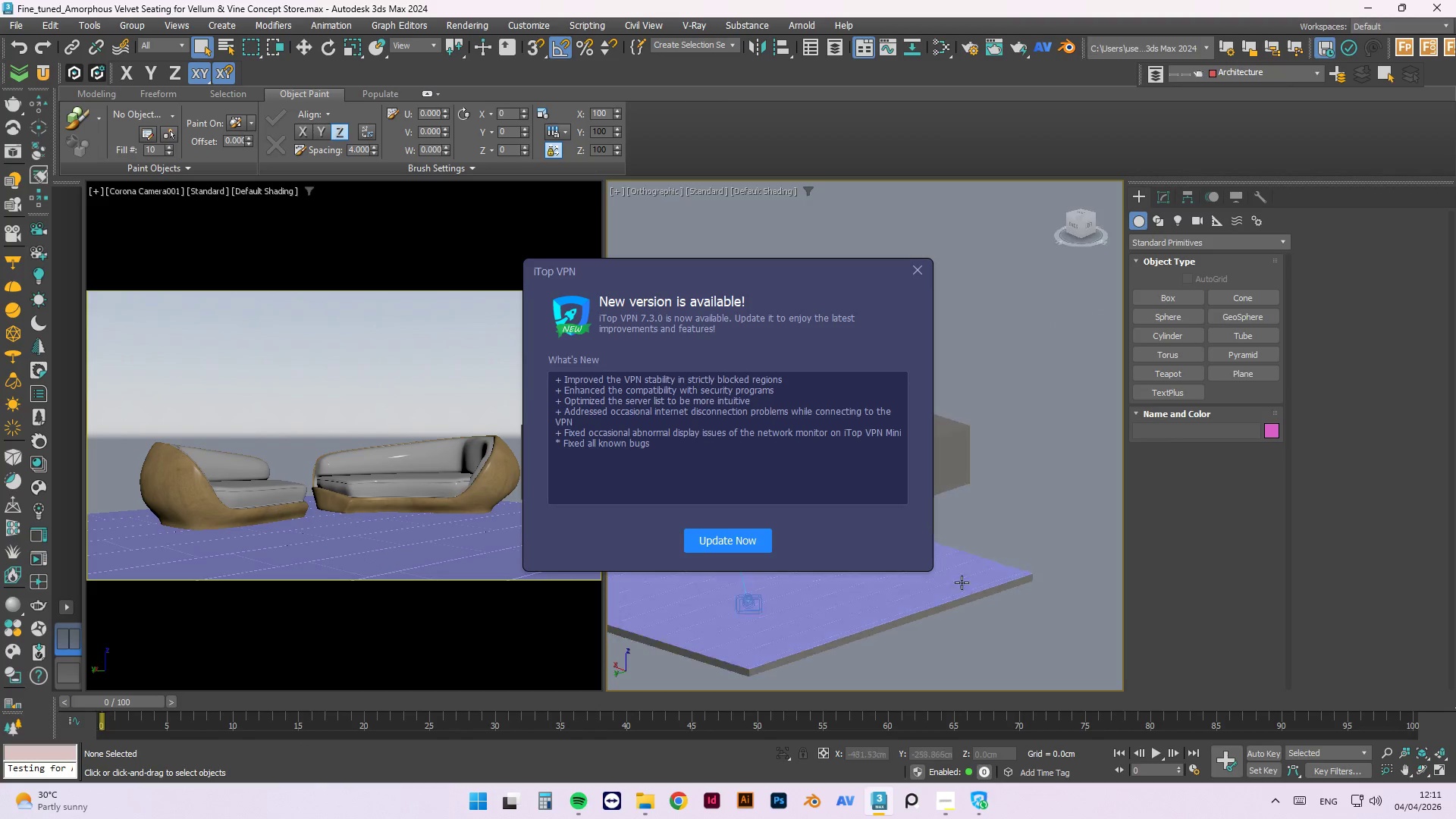 
key(Alt+AltLeft)
 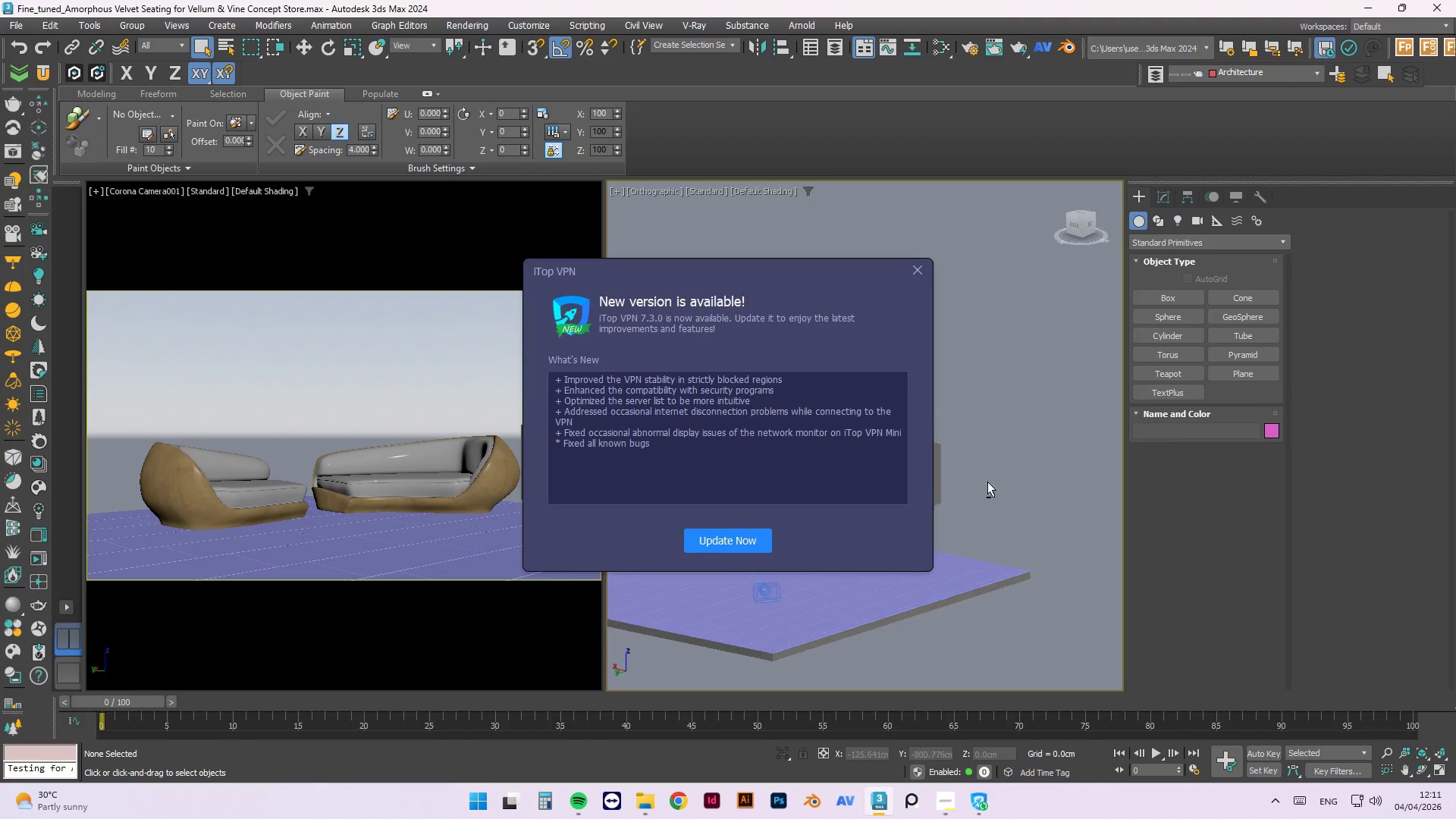 
key(Alt+AltLeft)
 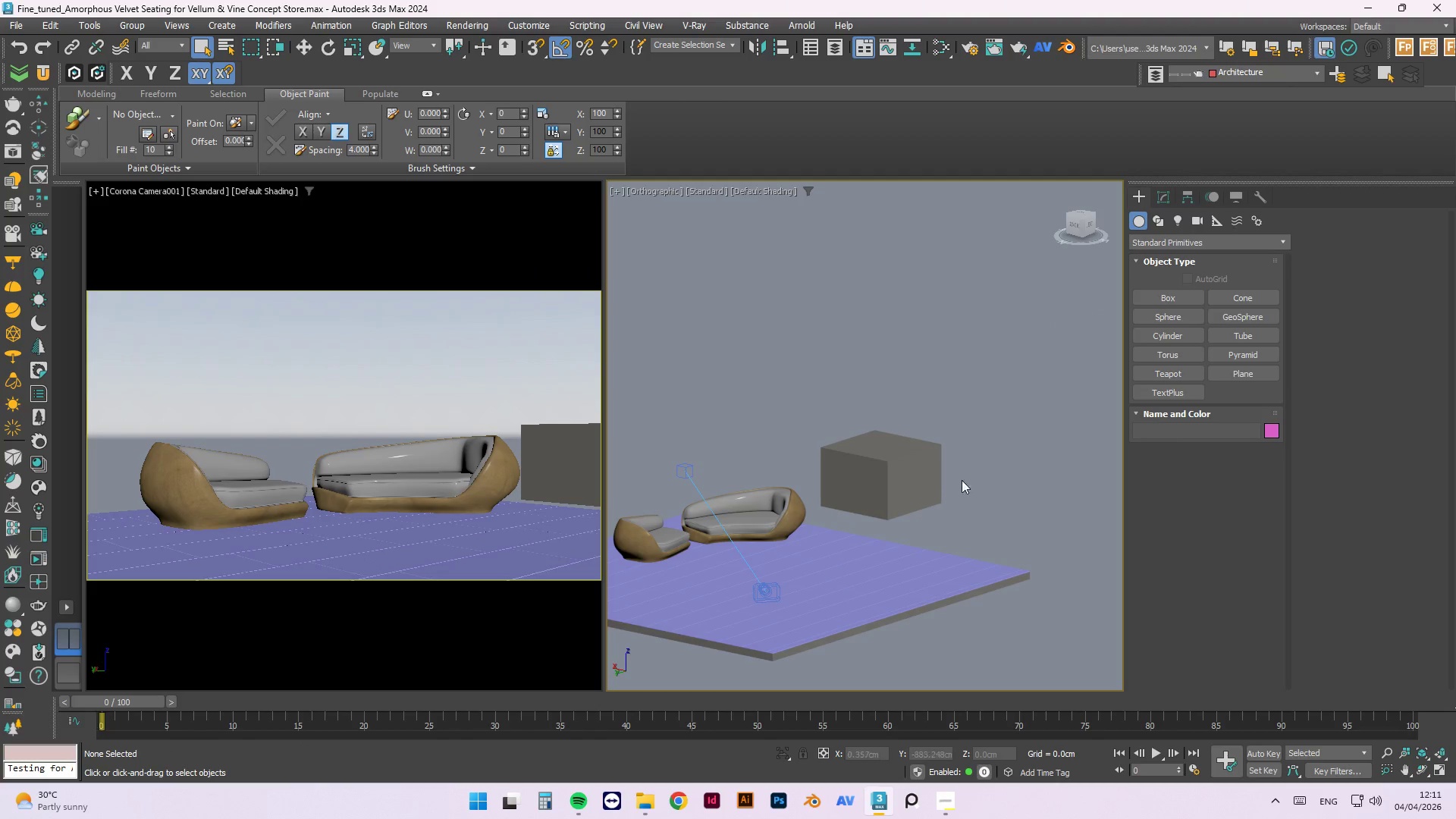 
hold_key(key=AltLeft, duration=0.48)
 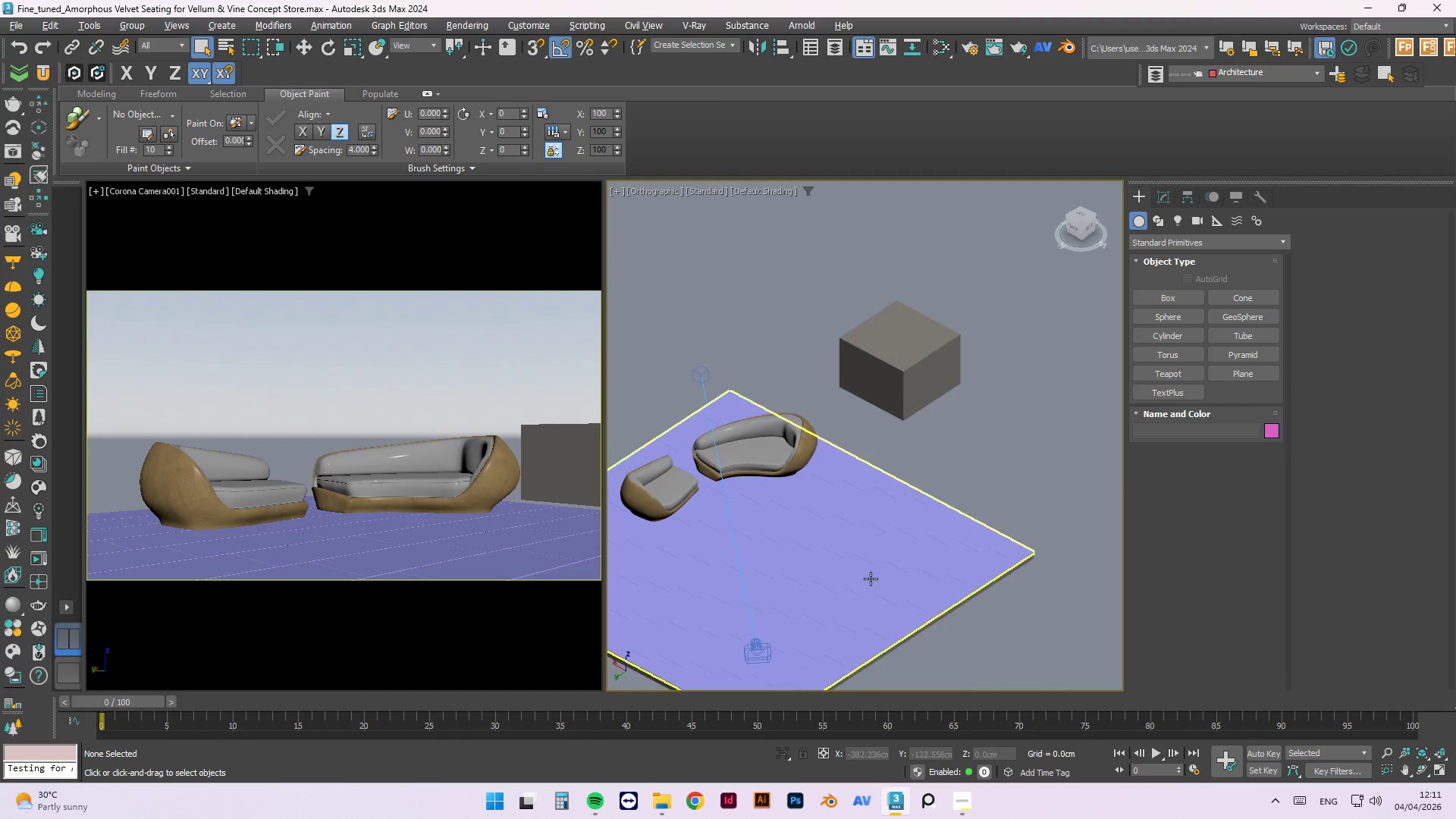 
scroll: coordinate [871, 580], scroll_direction: up, amount: 6.0
 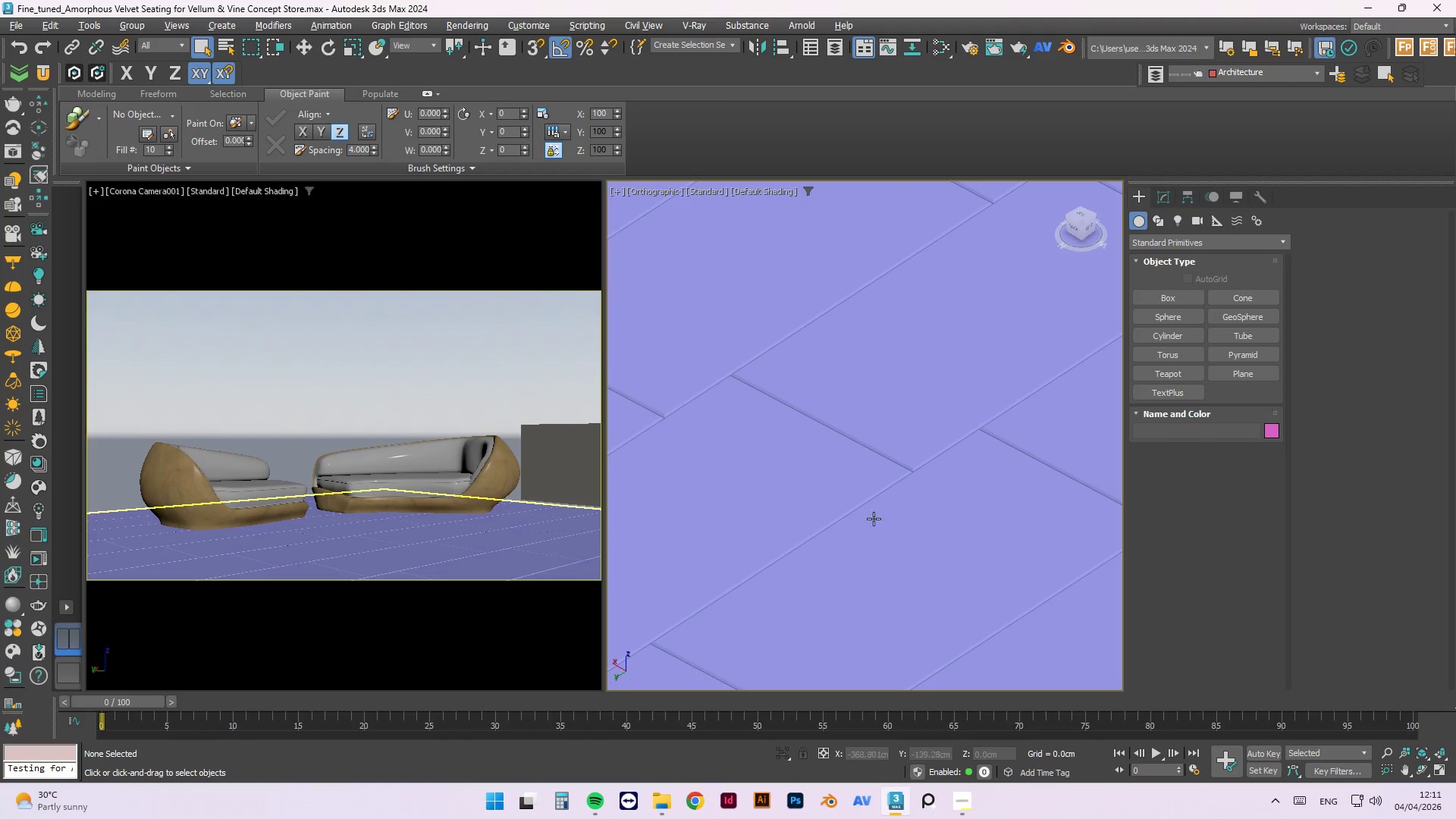 
left_click([875, 507])
 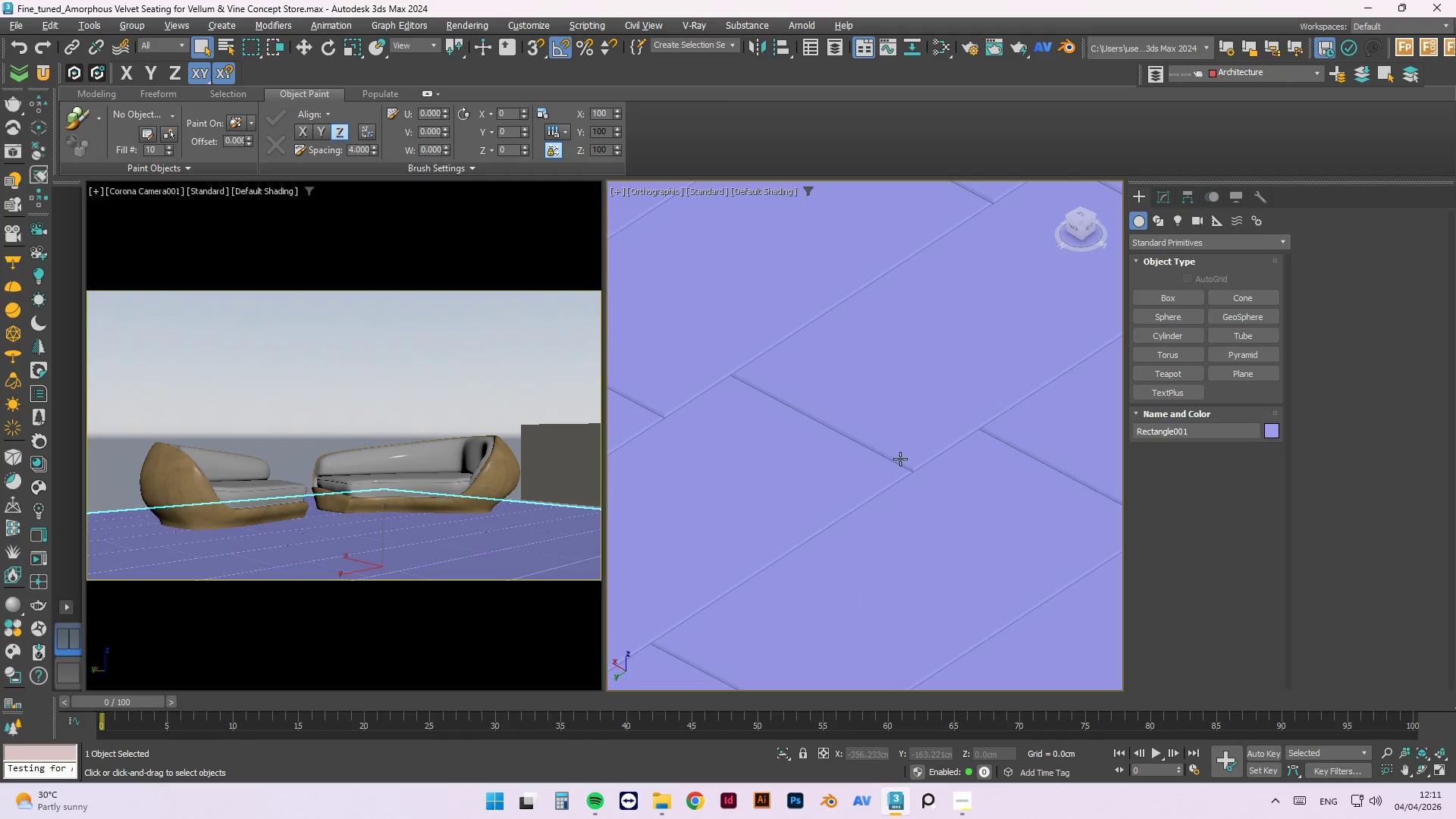 
left_click([1008, 373])
 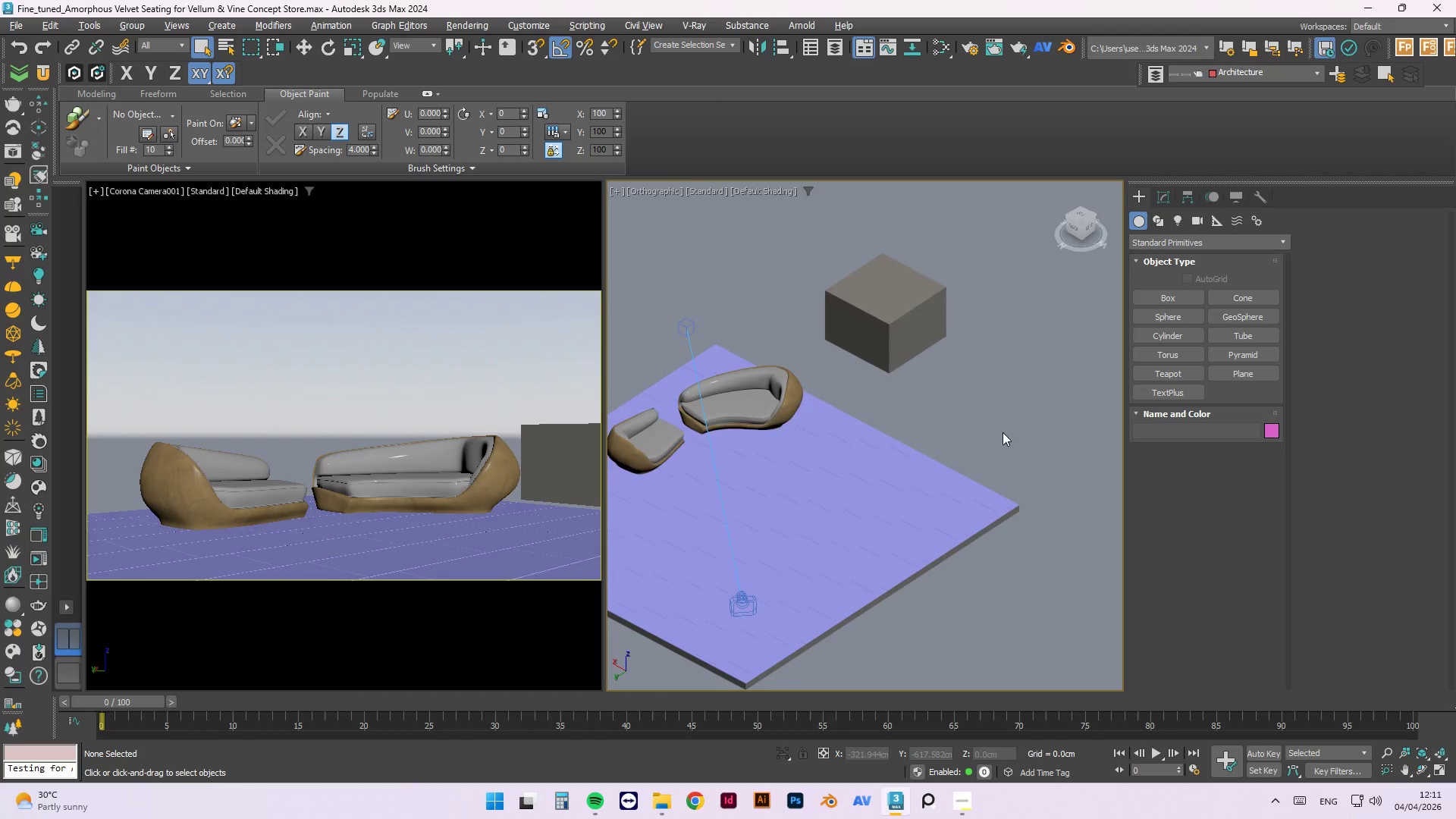 
scroll: coordinate [852, 529], scroll_direction: down, amount: 6.0
 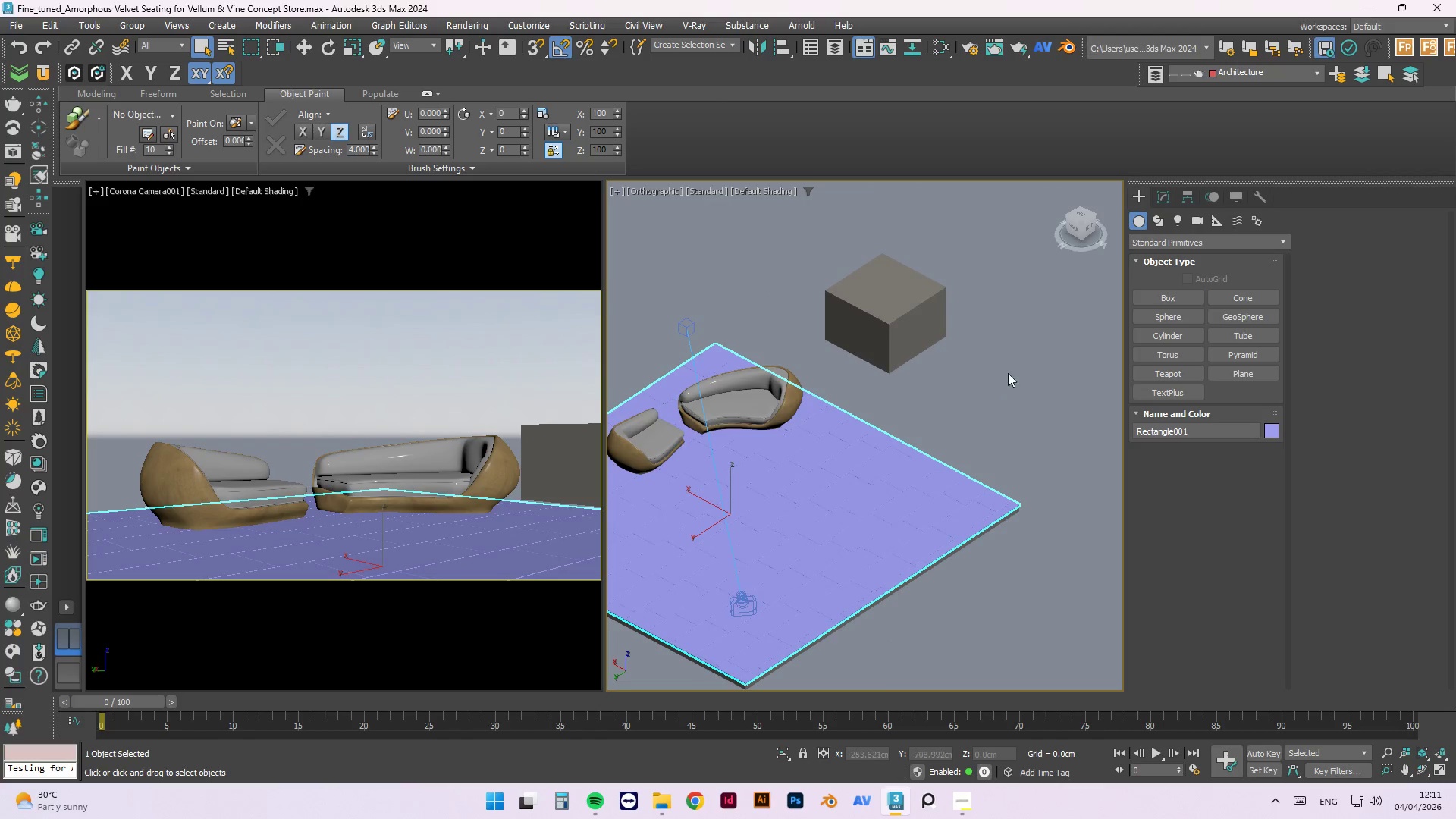 
left_click([1018, 429])
 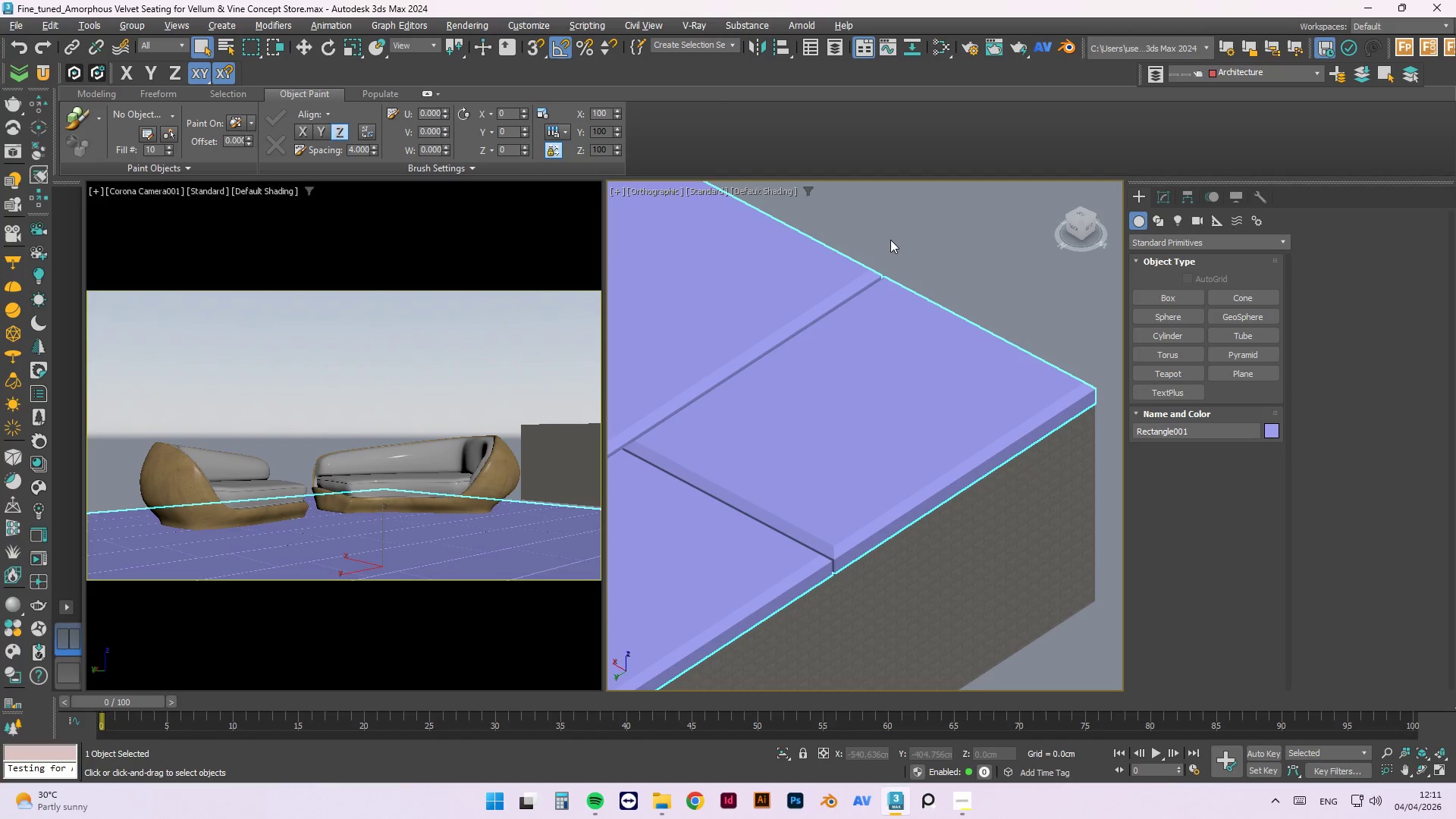 
scroll: coordinate [1017, 453], scroll_direction: up, amount: 10.0
 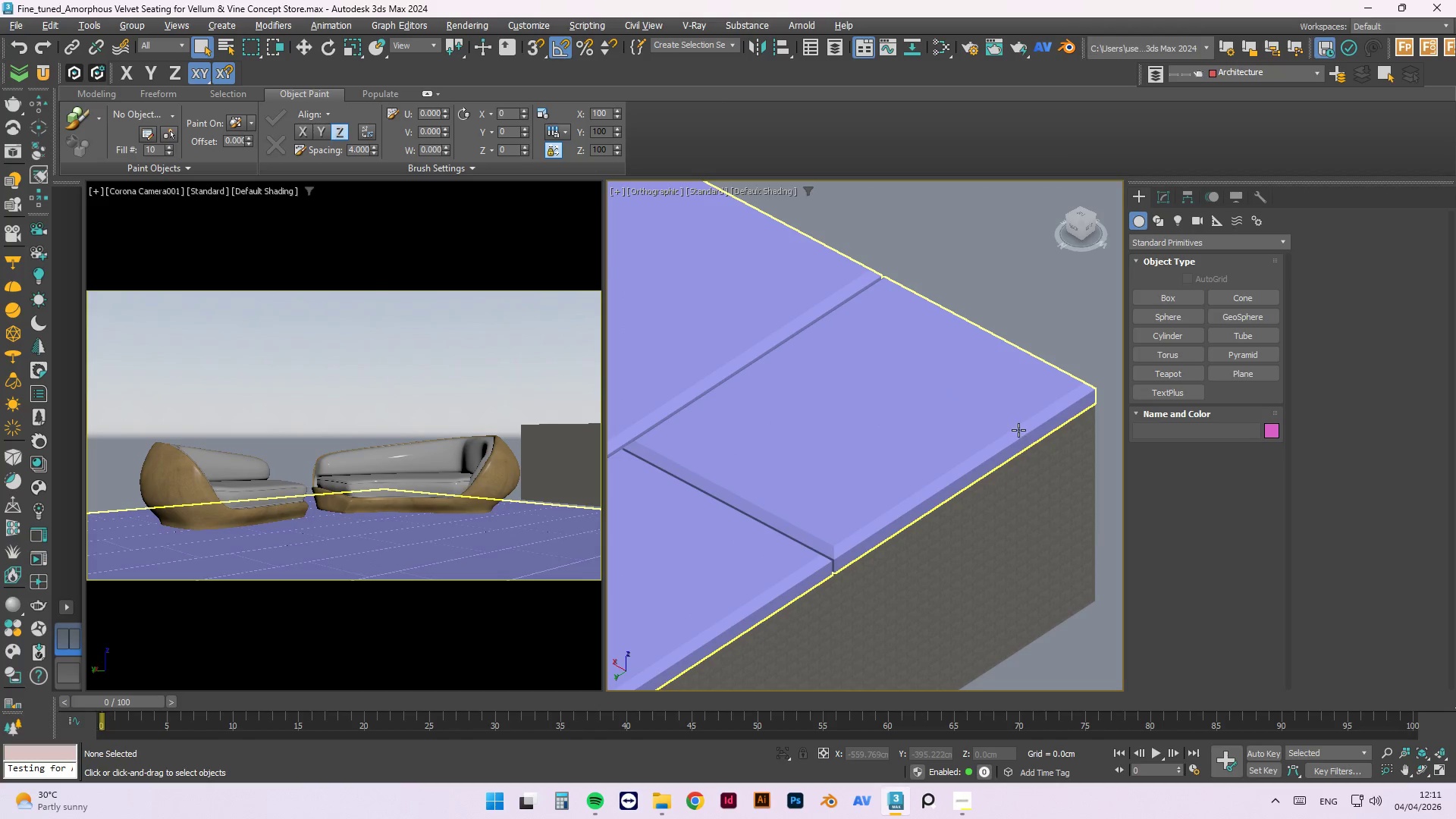 
left_click([891, 241])
 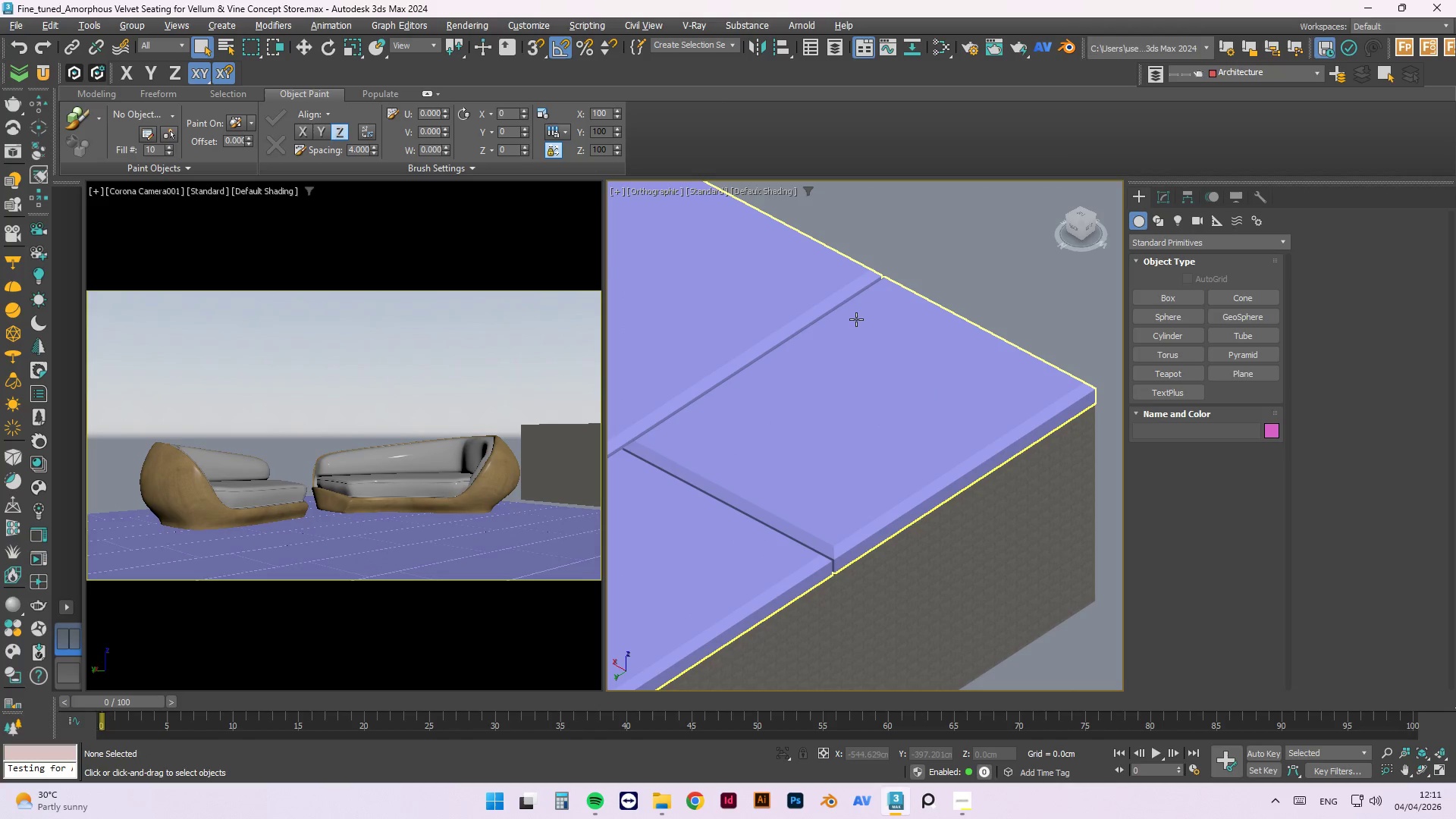 
left_click([842, 293])
 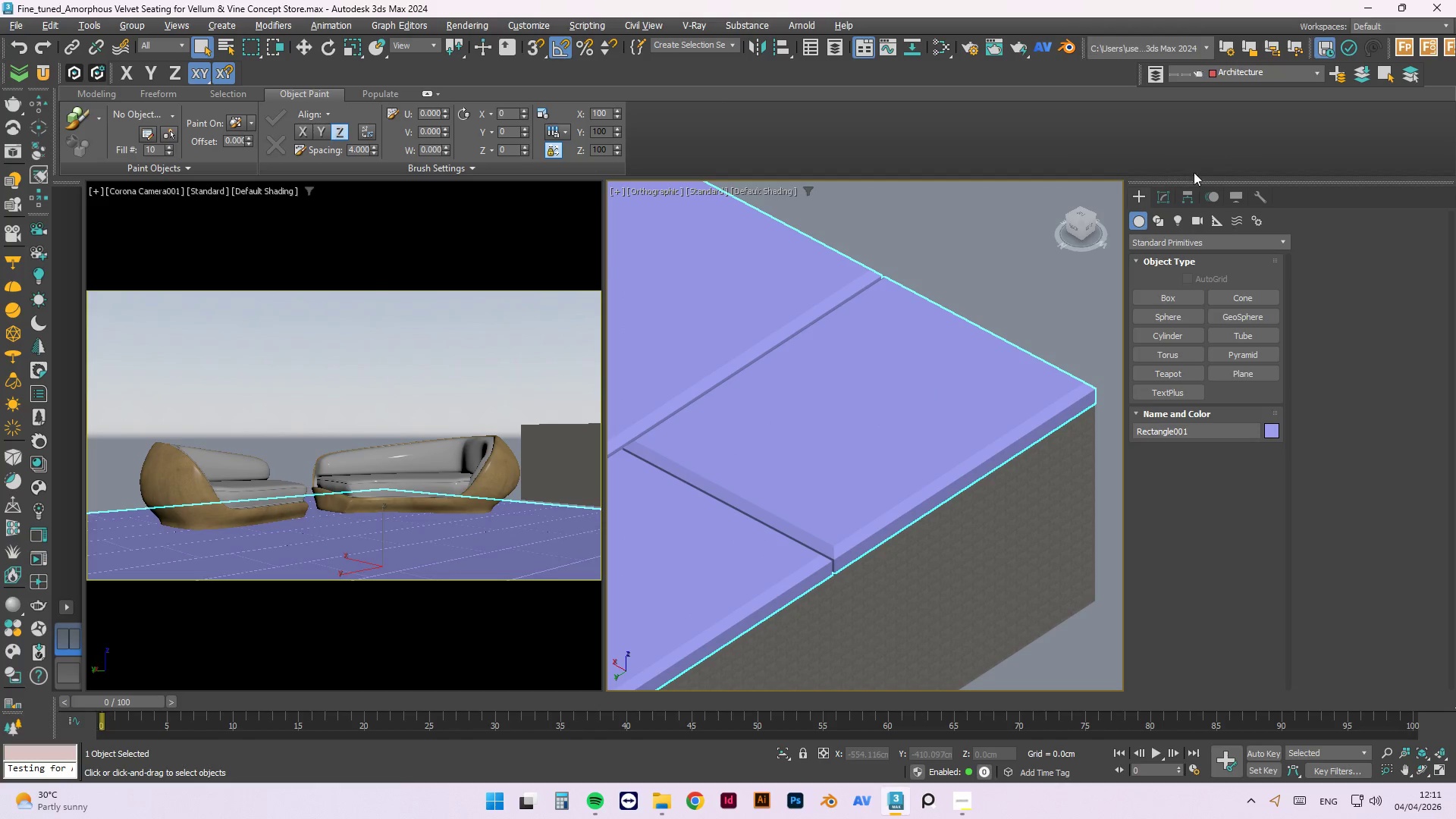 
left_click([1167, 196])
 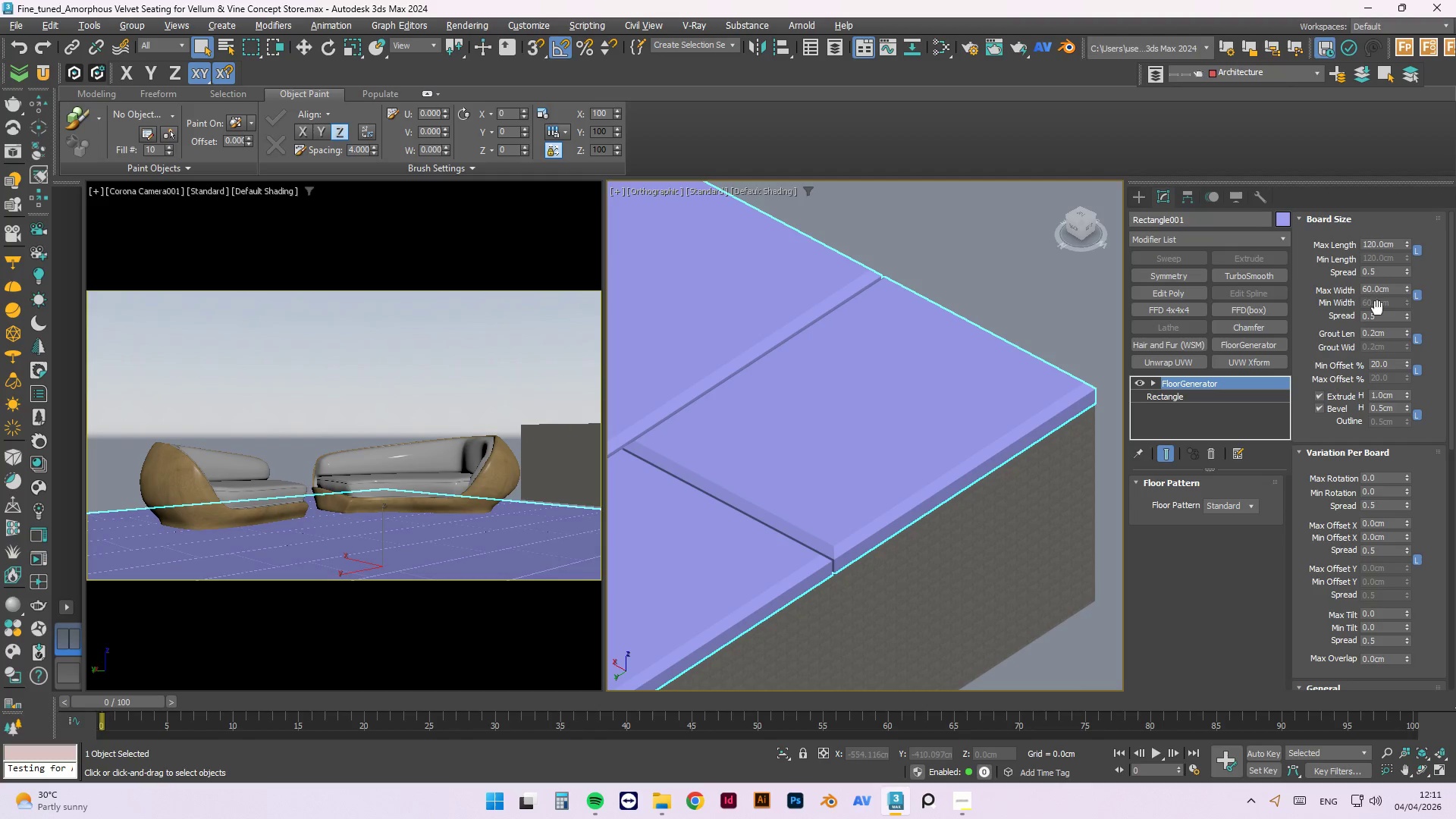 
double_click([1371, 287])
 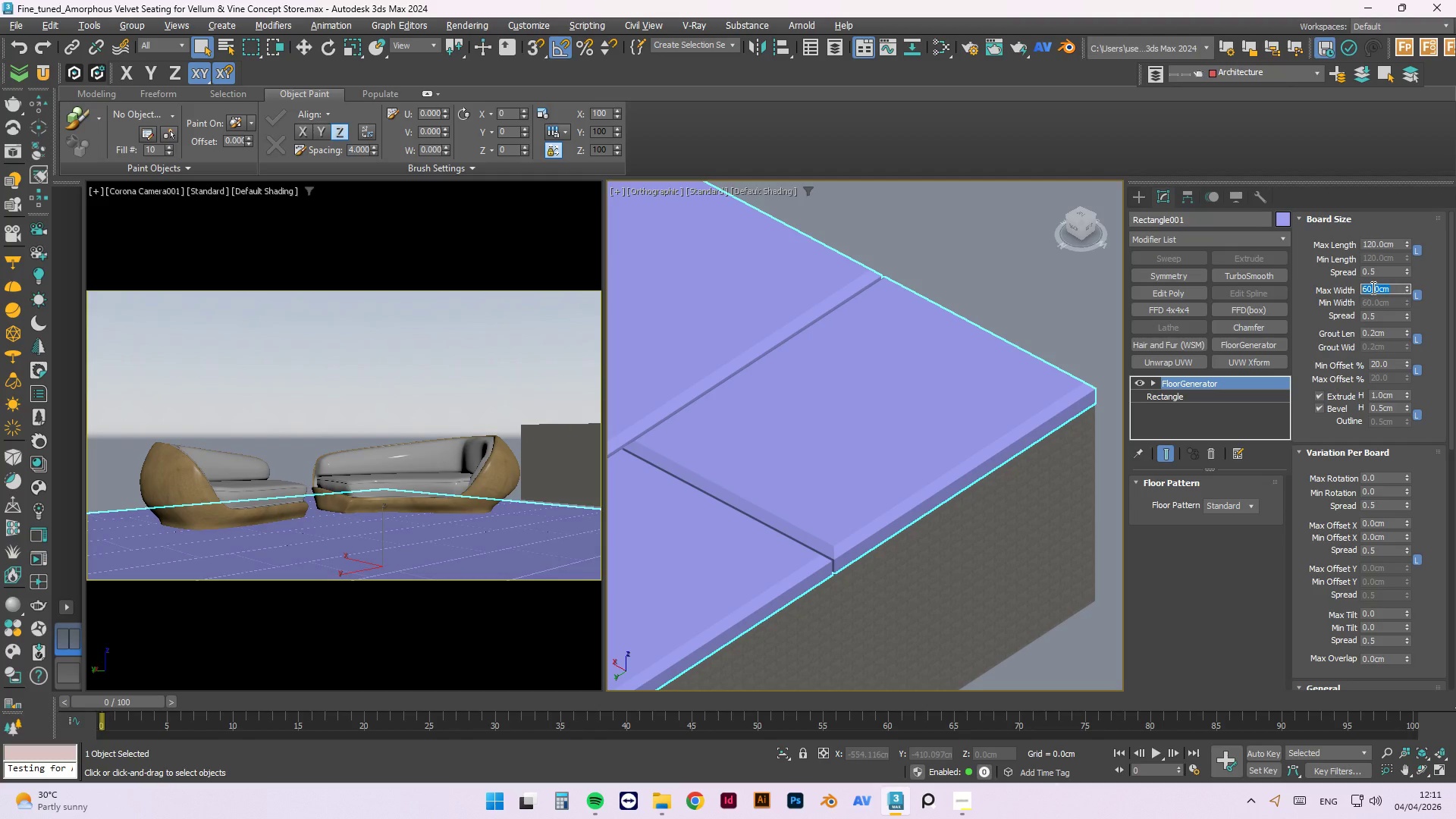 
key(Numpad4)
 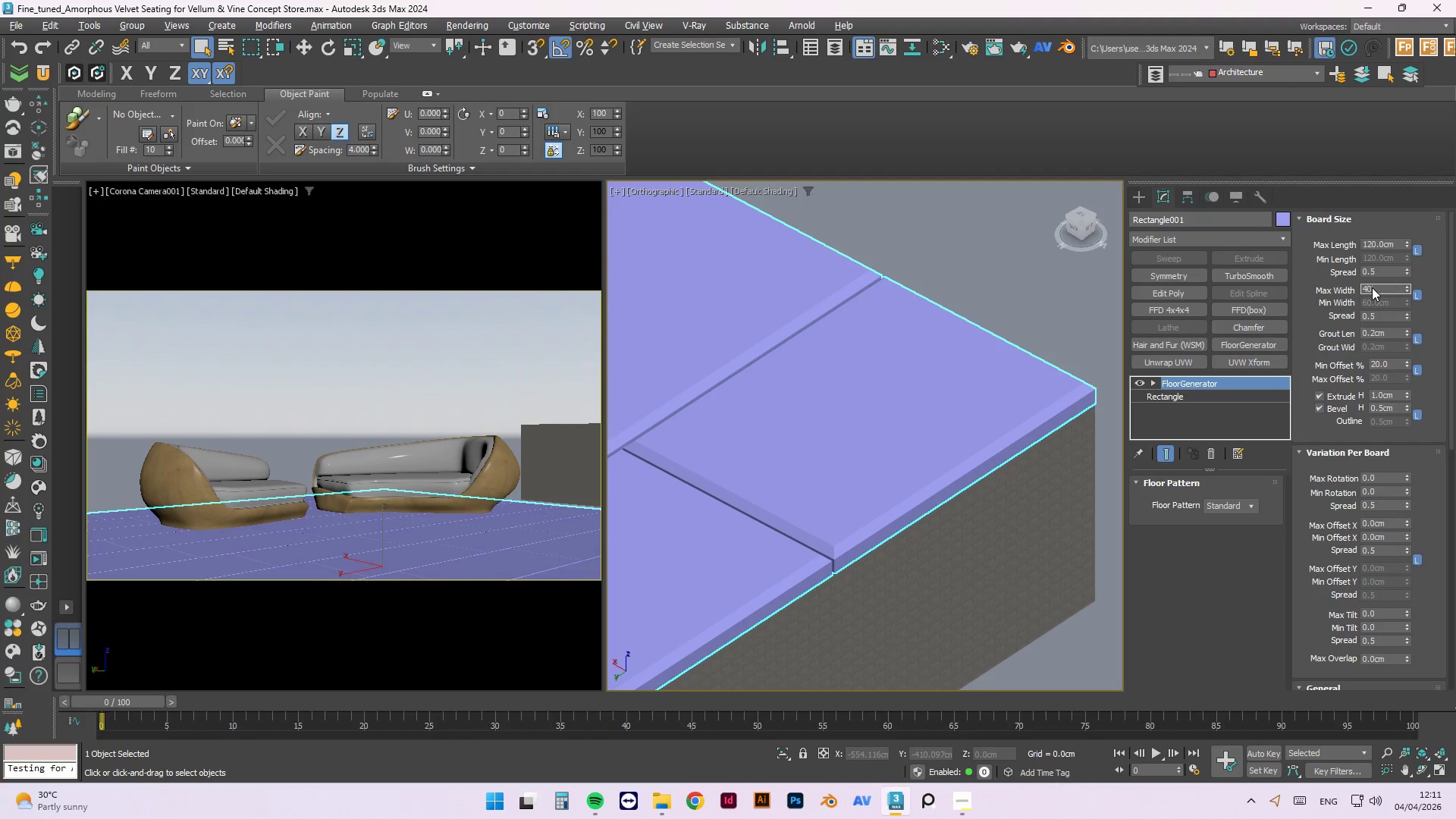 
key(Numpad0)
 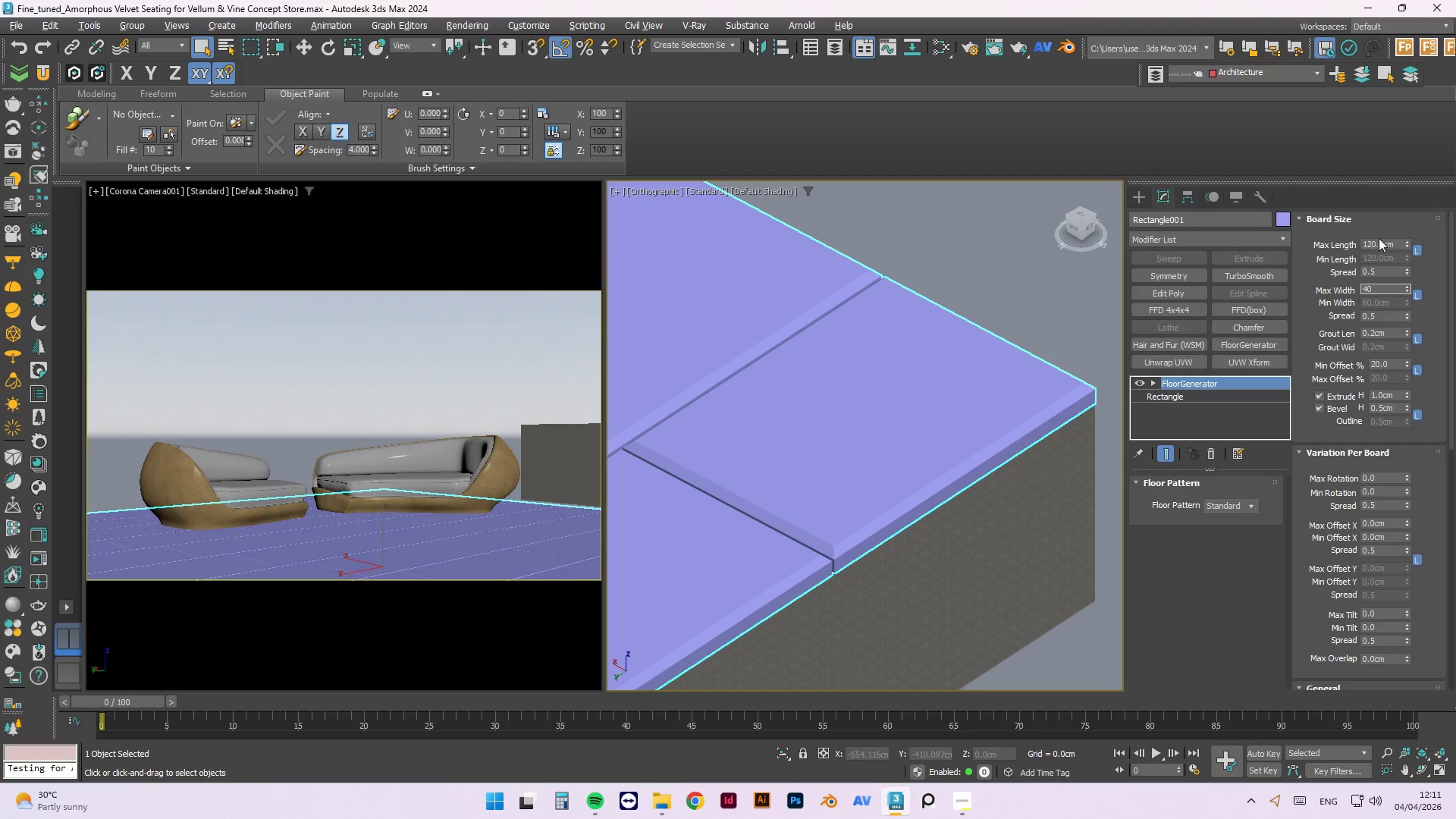 
left_click([1379, 245])
 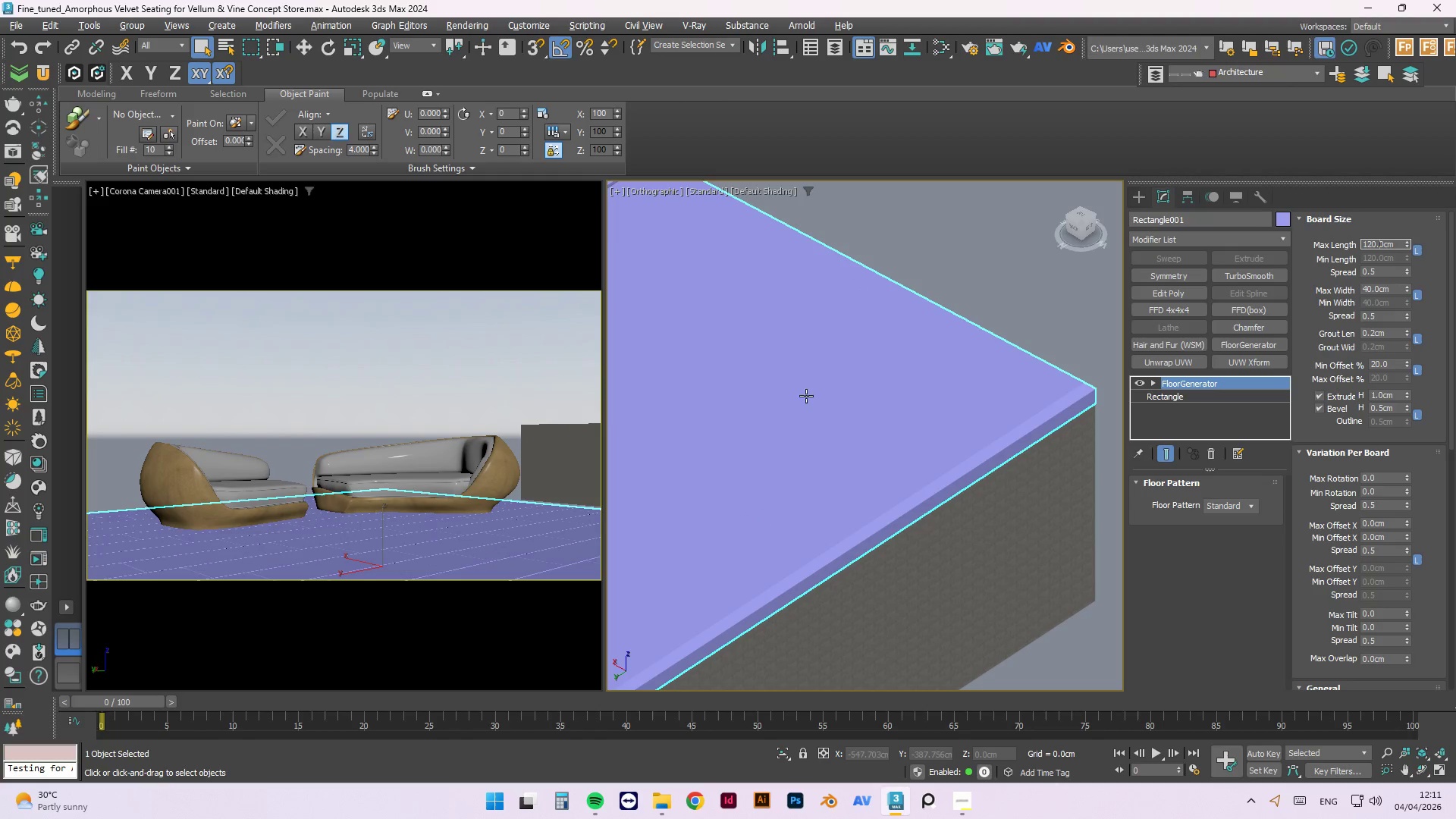 
scroll: coordinate [1009, 374], scroll_direction: down, amount: 6.0
 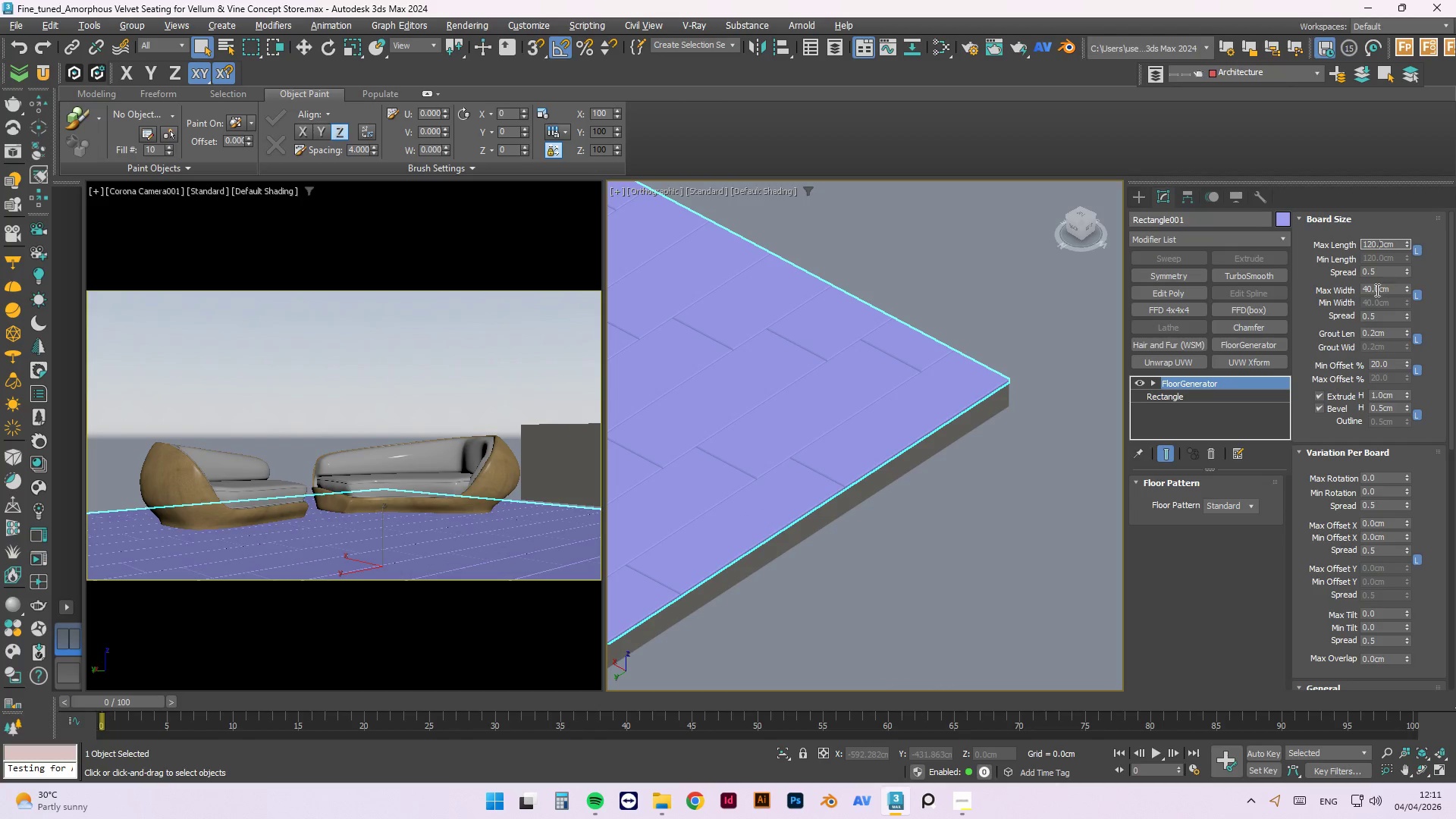 
double_click([1376, 290])
 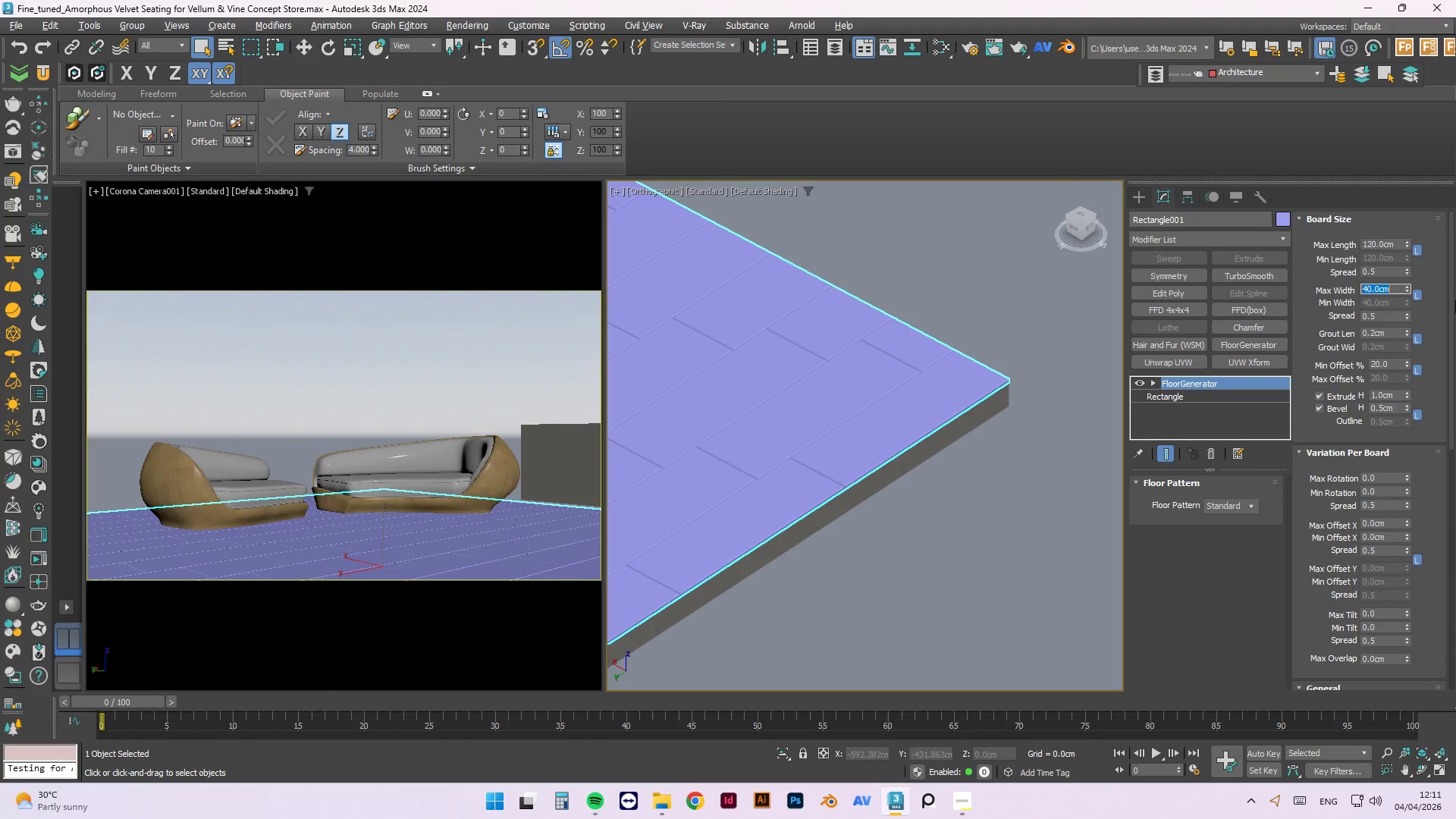 
key(Numpad3)
 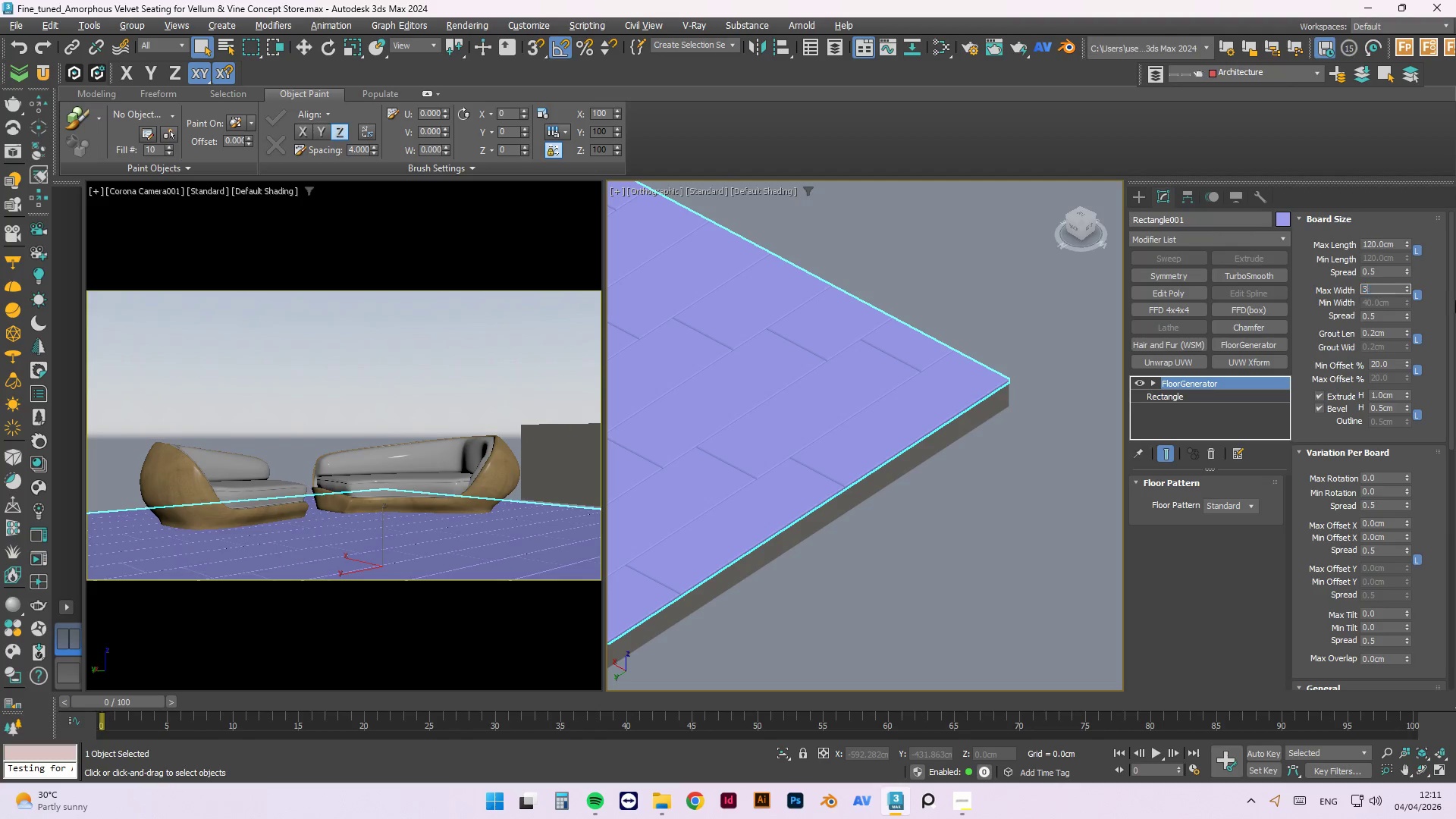 
key(Numpad0)
 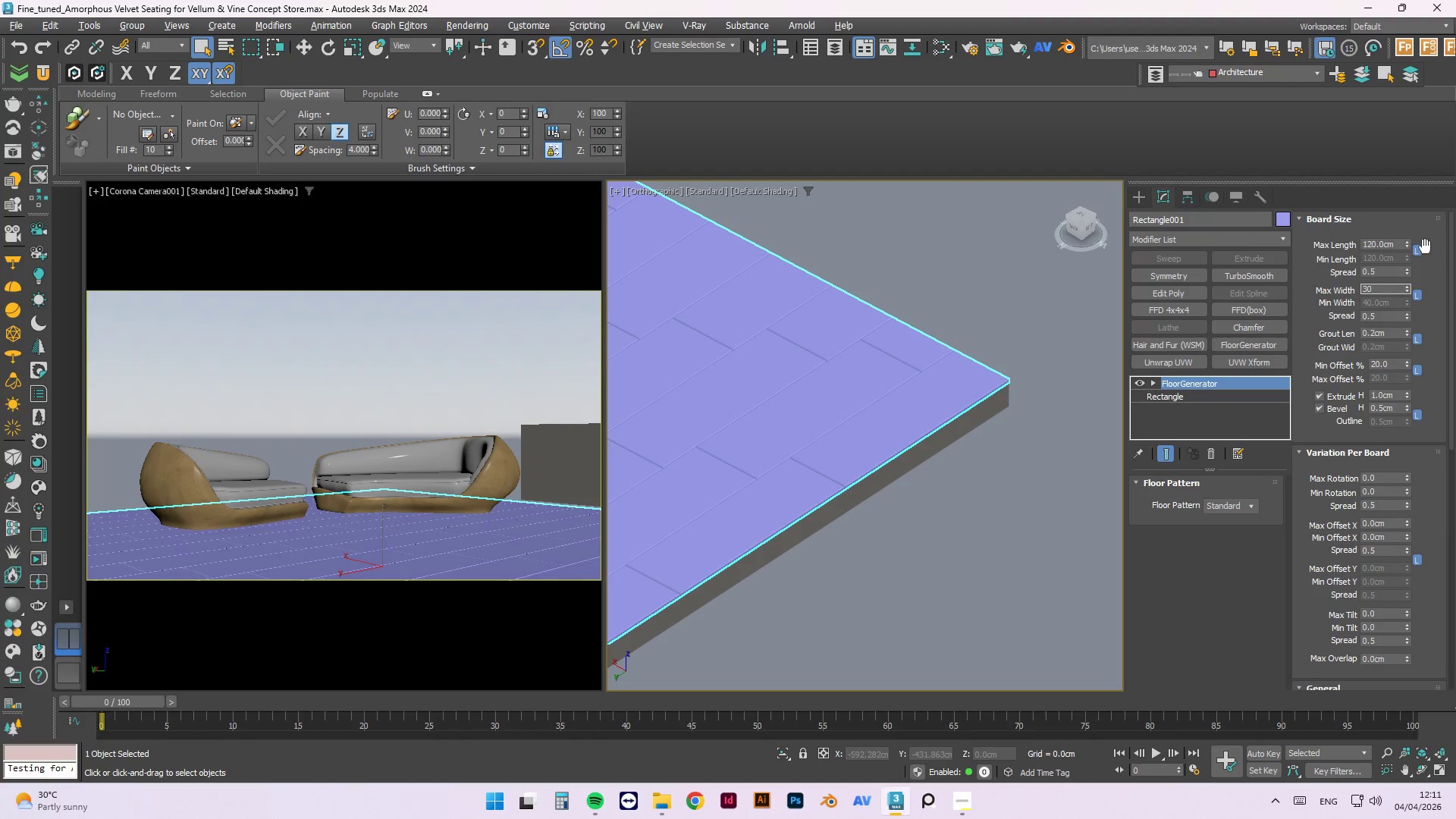 
left_click([1388, 244])
 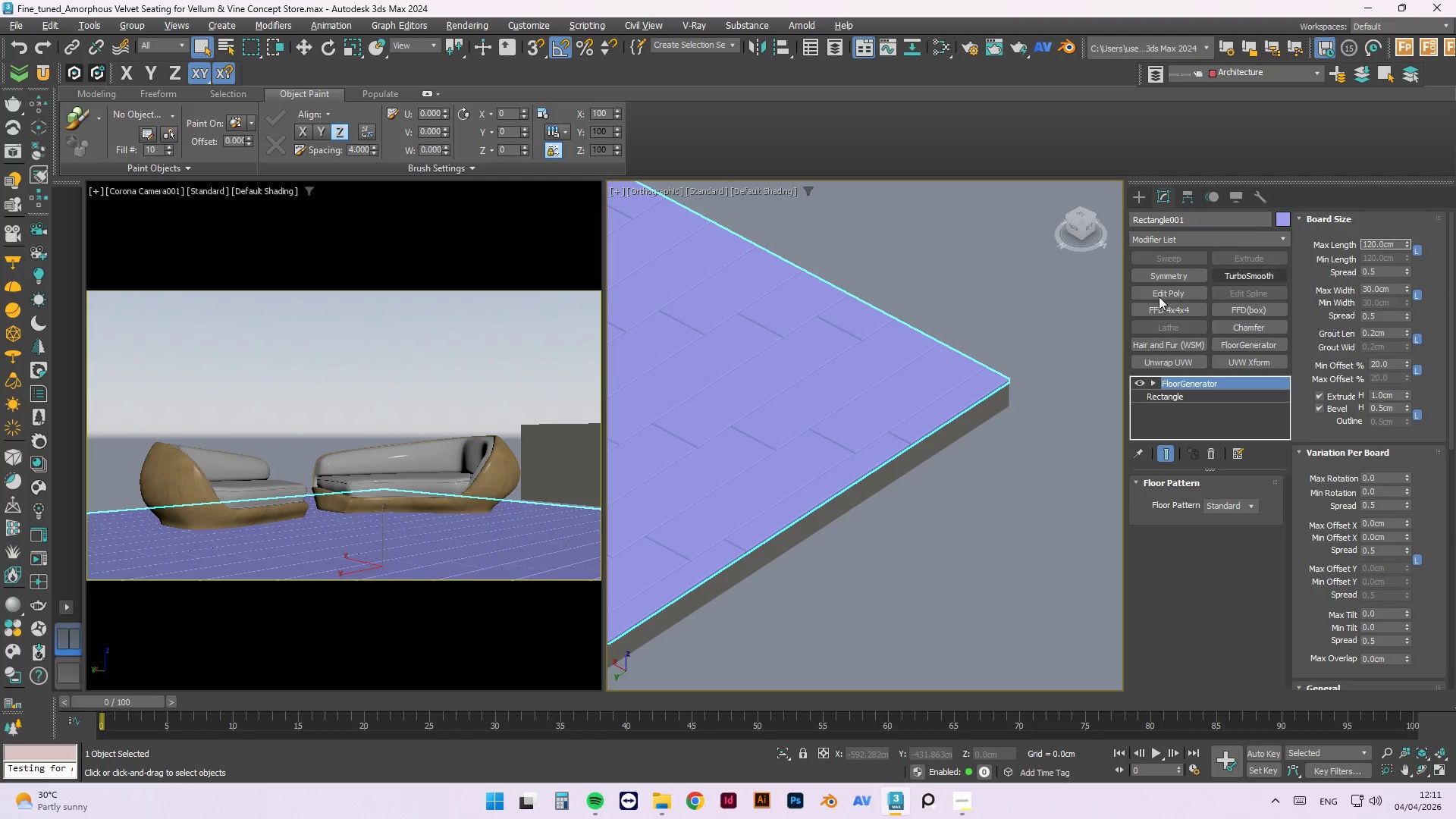 
scroll: coordinate [858, 529], scroll_direction: up, amount: 2.0
 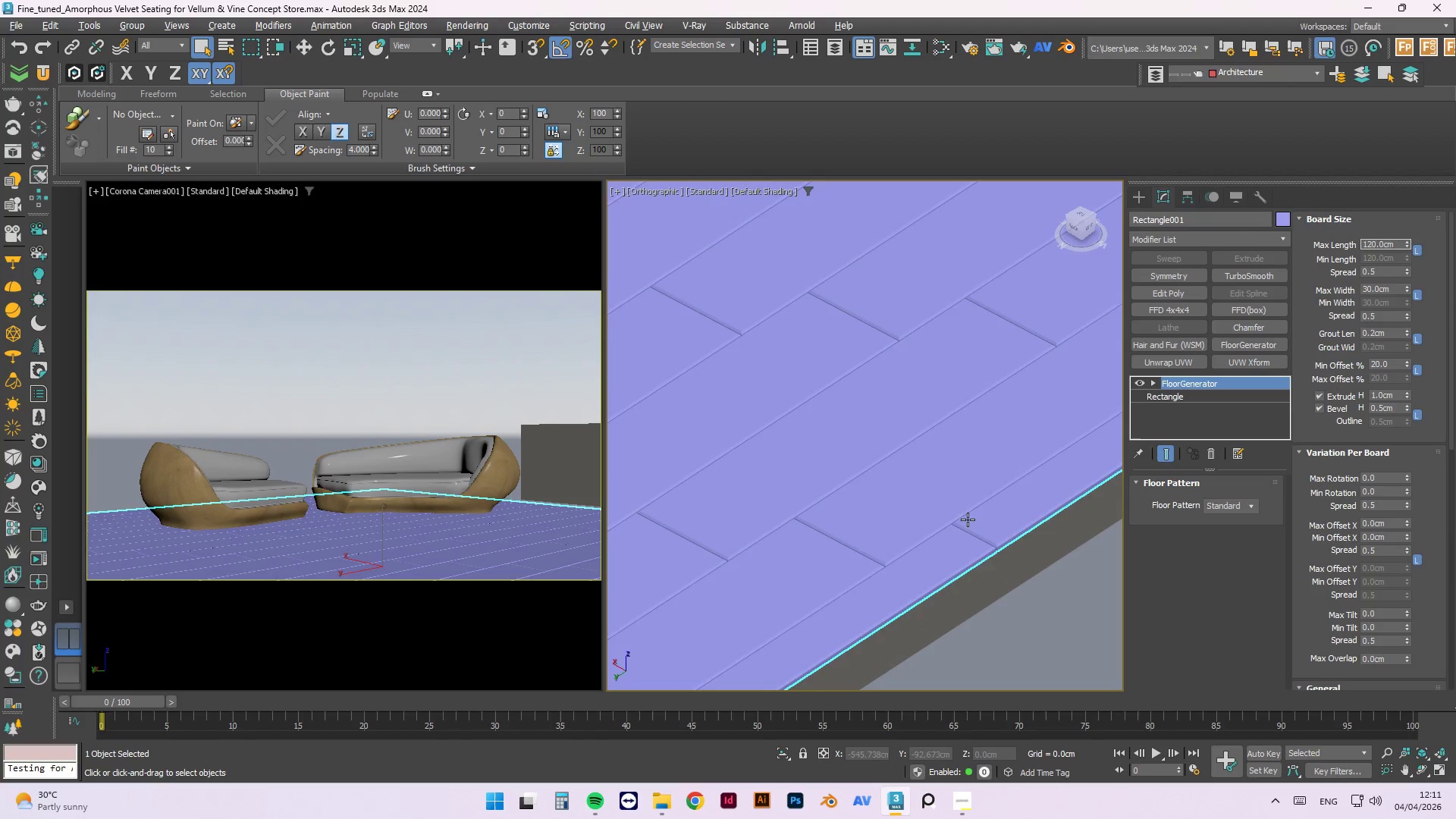 
scroll: coordinate [1003, 544], scroll_direction: down, amount: 4.0
 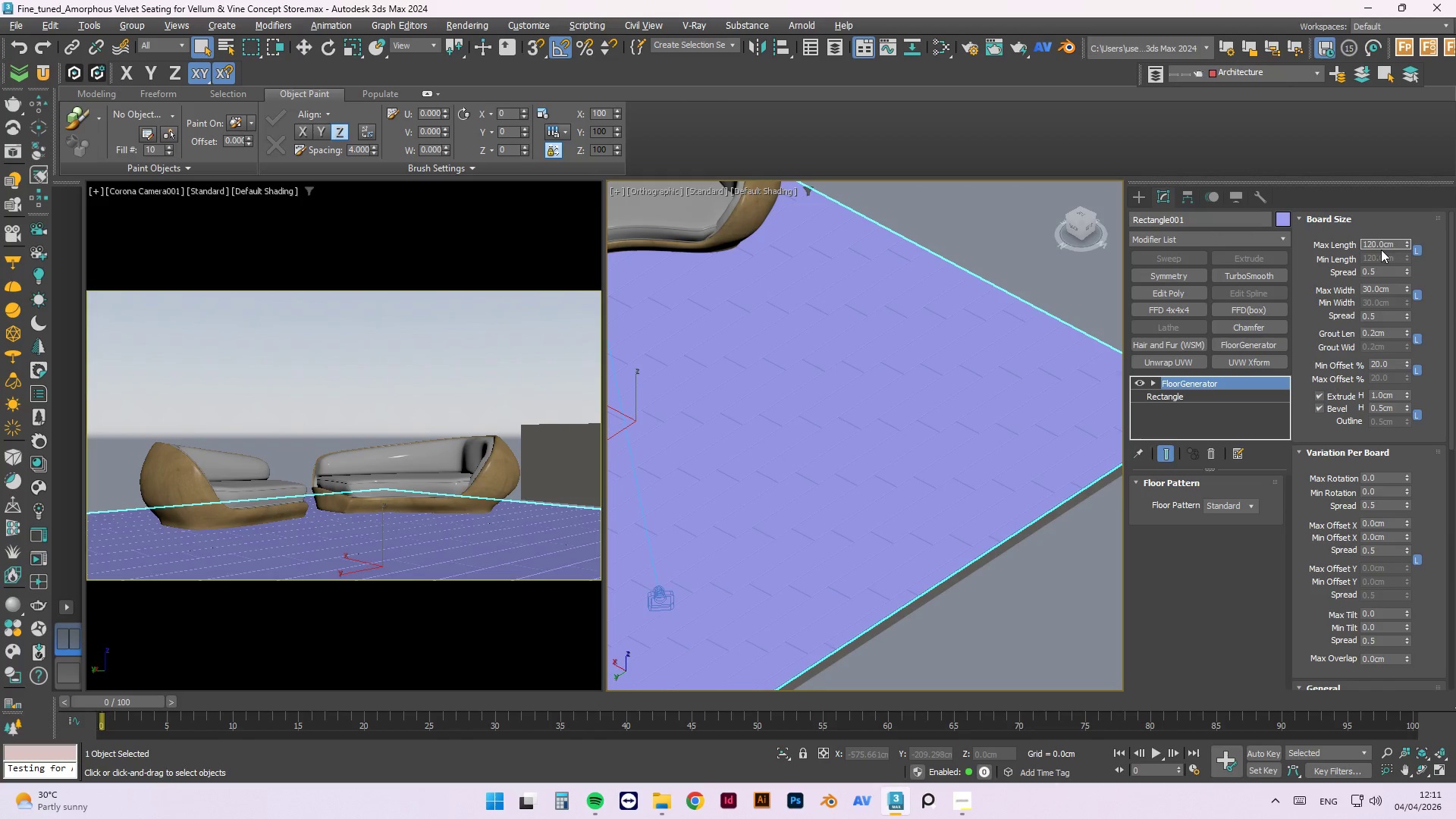 
double_click([1381, 243])
 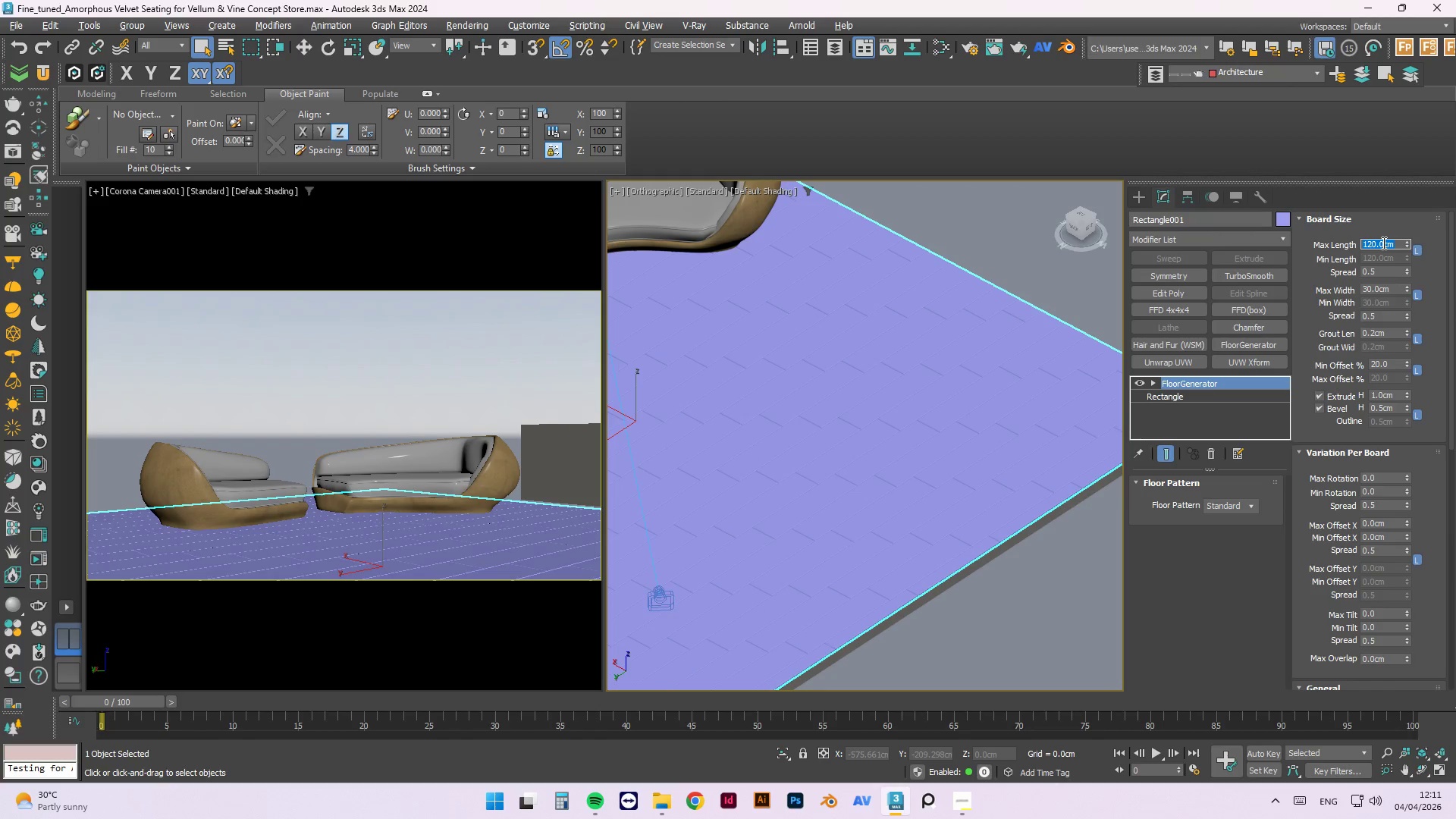 
key(Numpad1)
 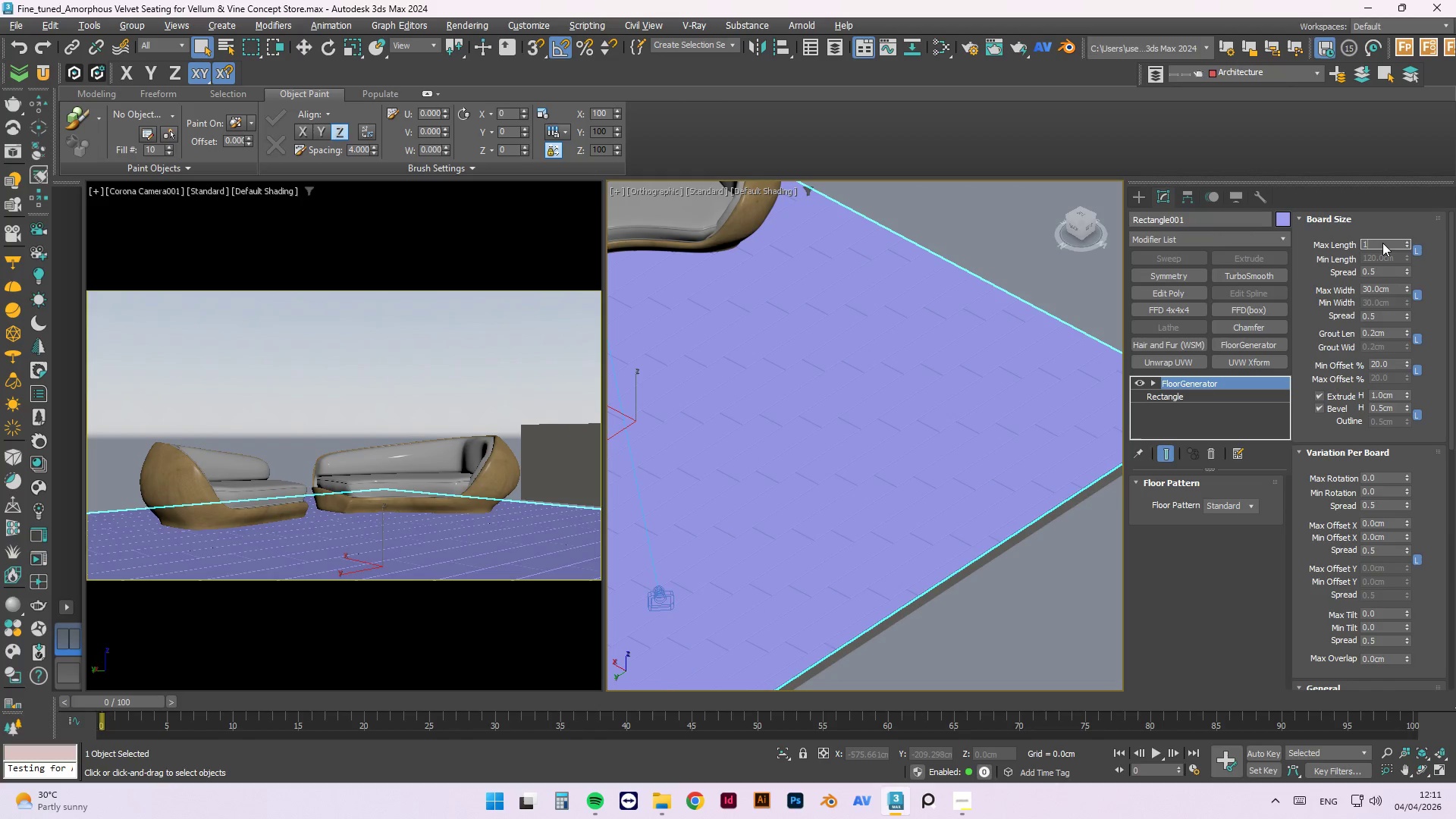 
key(Numpad8)
 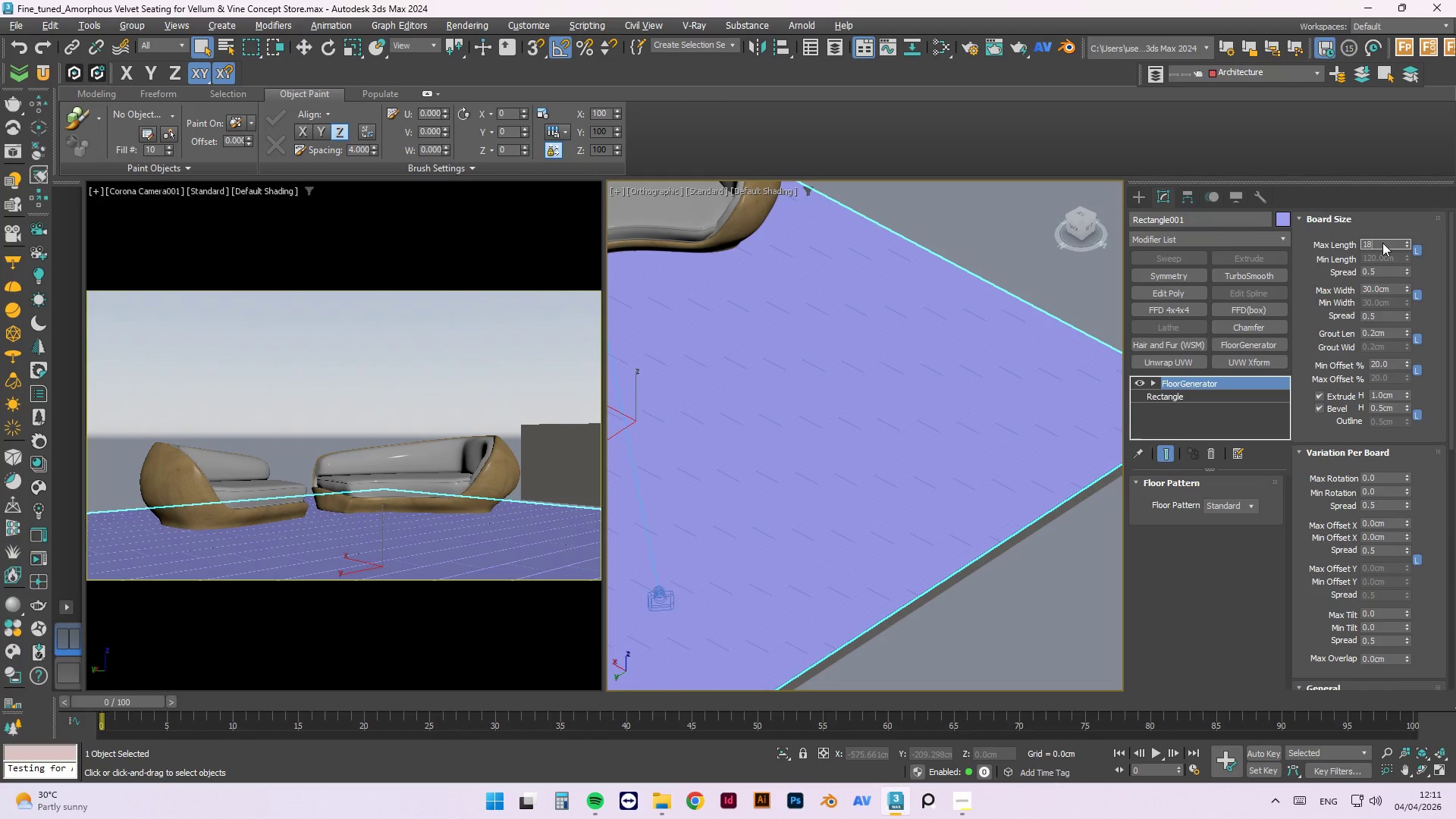 
key(Numpad0)
 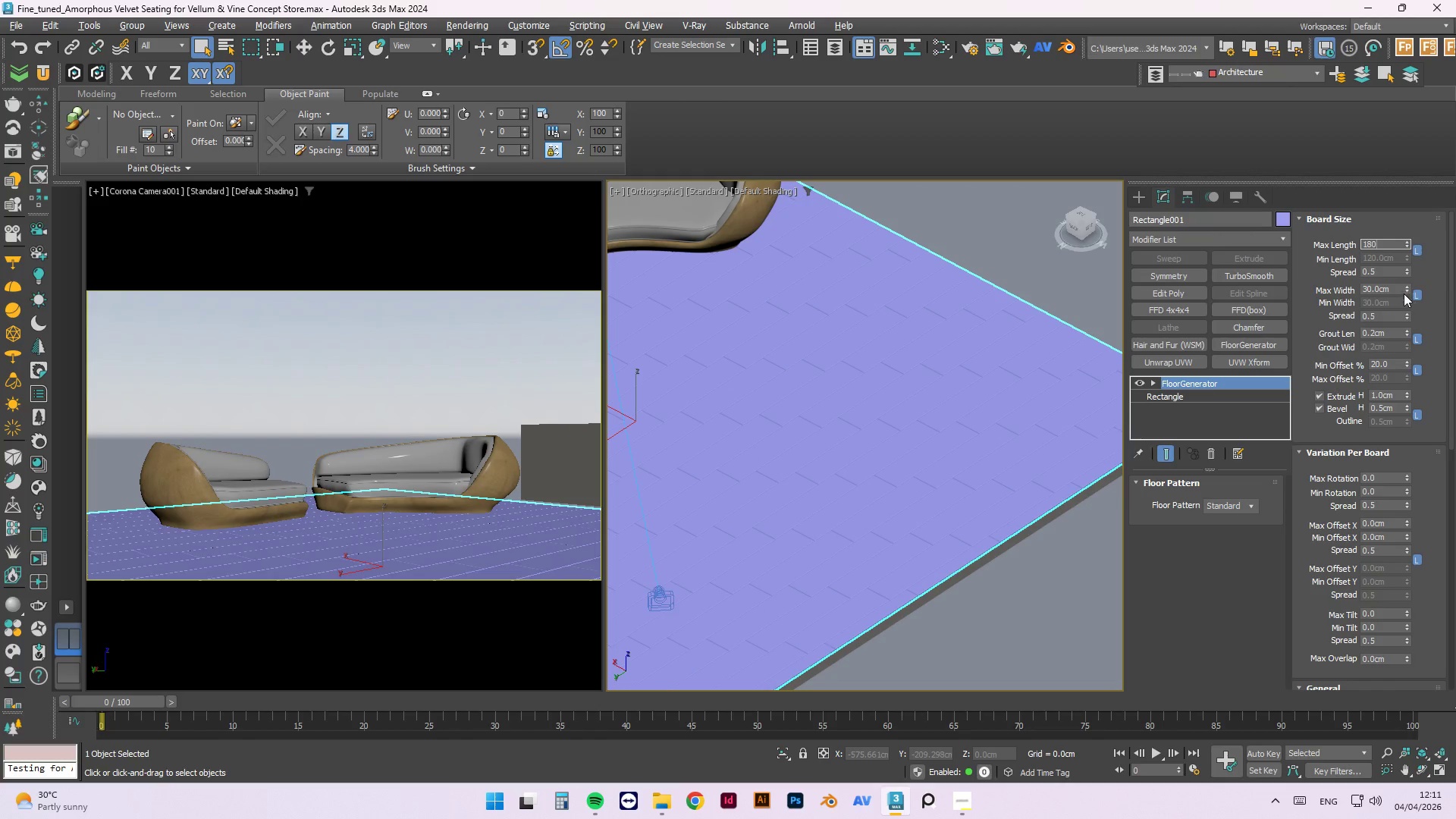 
left_click([1399, 293])
 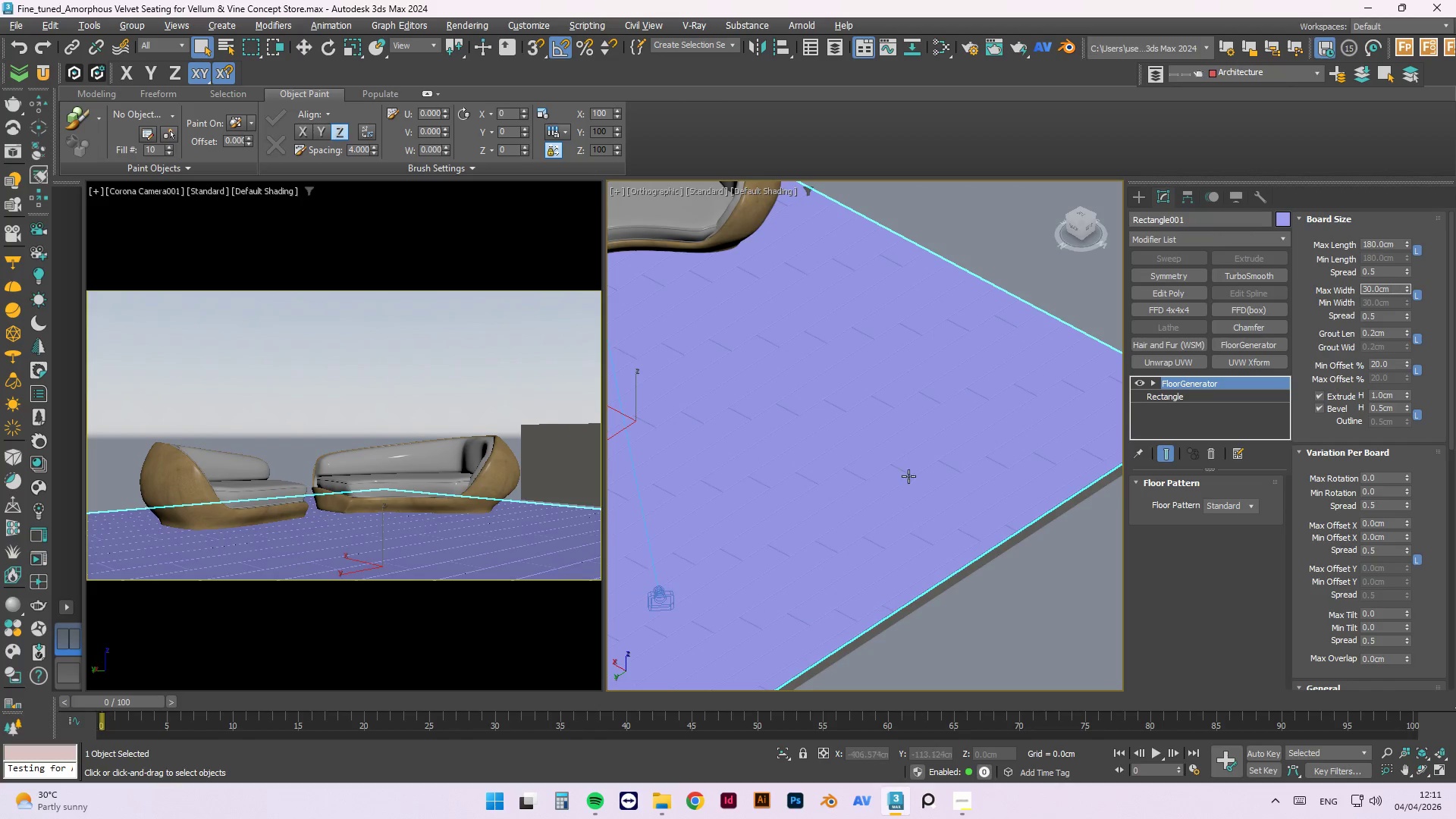 
scroll: coordinate [805, 417], scroll_direction: up, amount: 3.0
 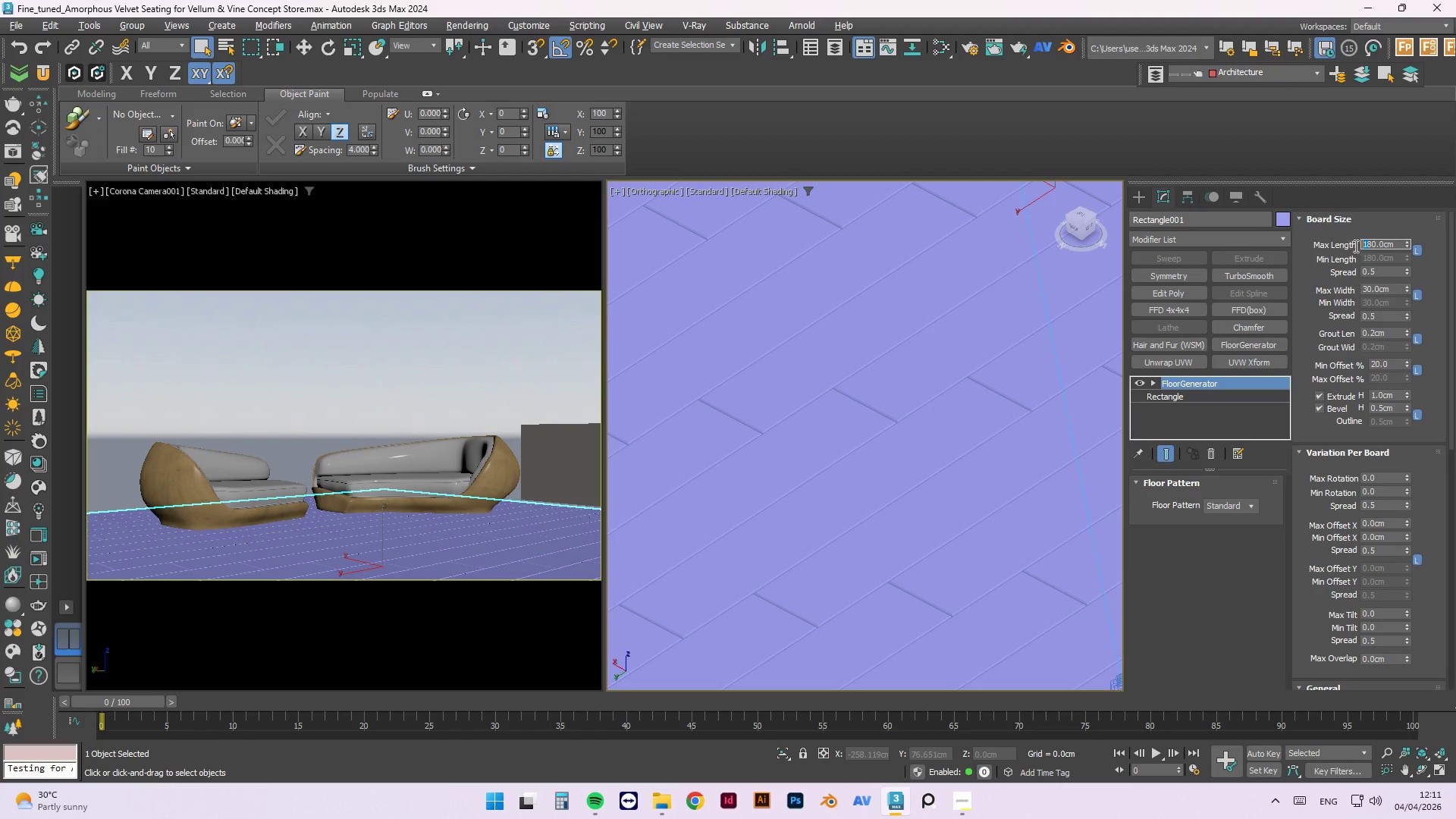 
left_click_drag(start_coordinate=[1370, 243], to_coordinate=[1354, 243])
 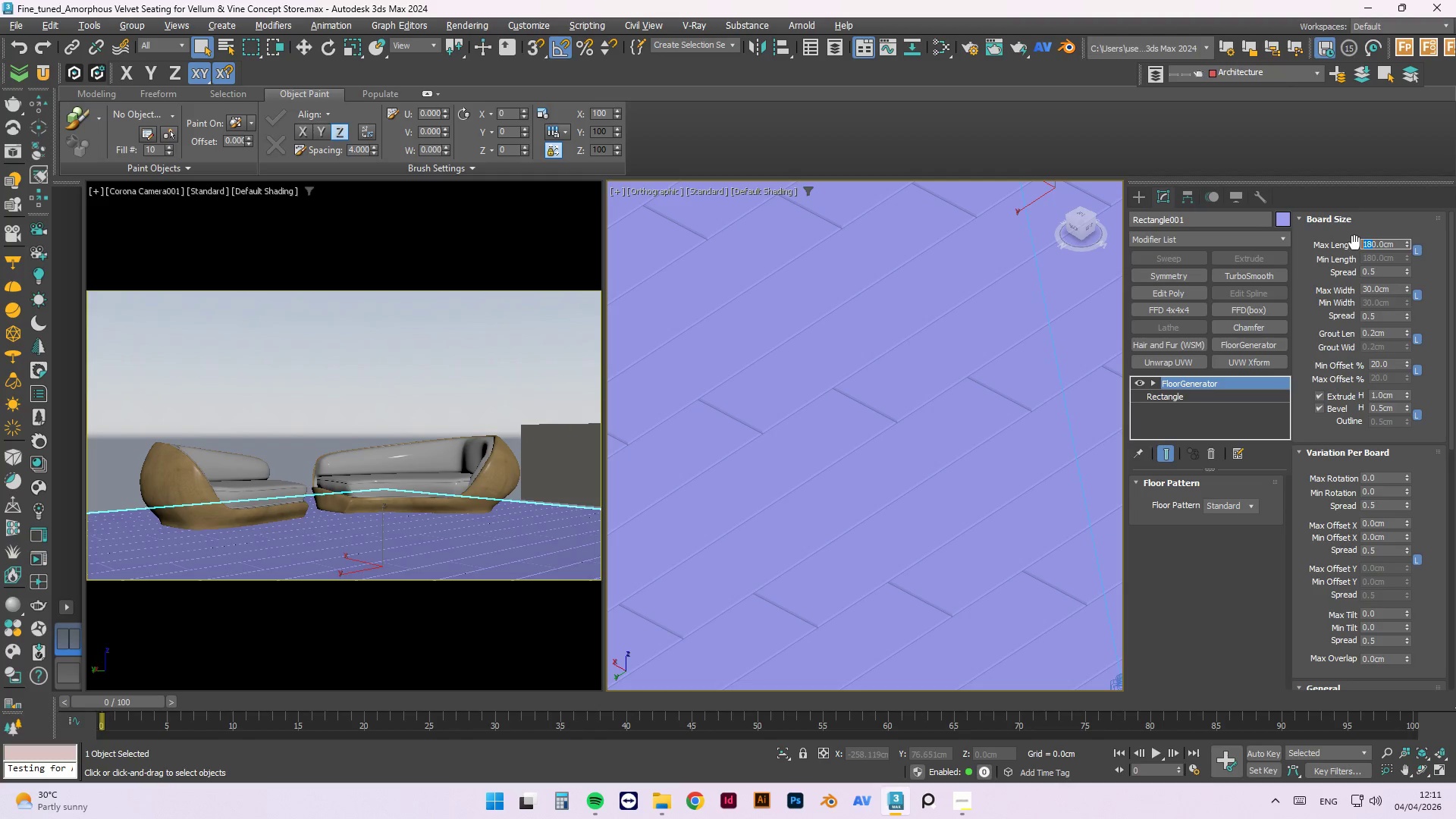 
key(Numpad2)
 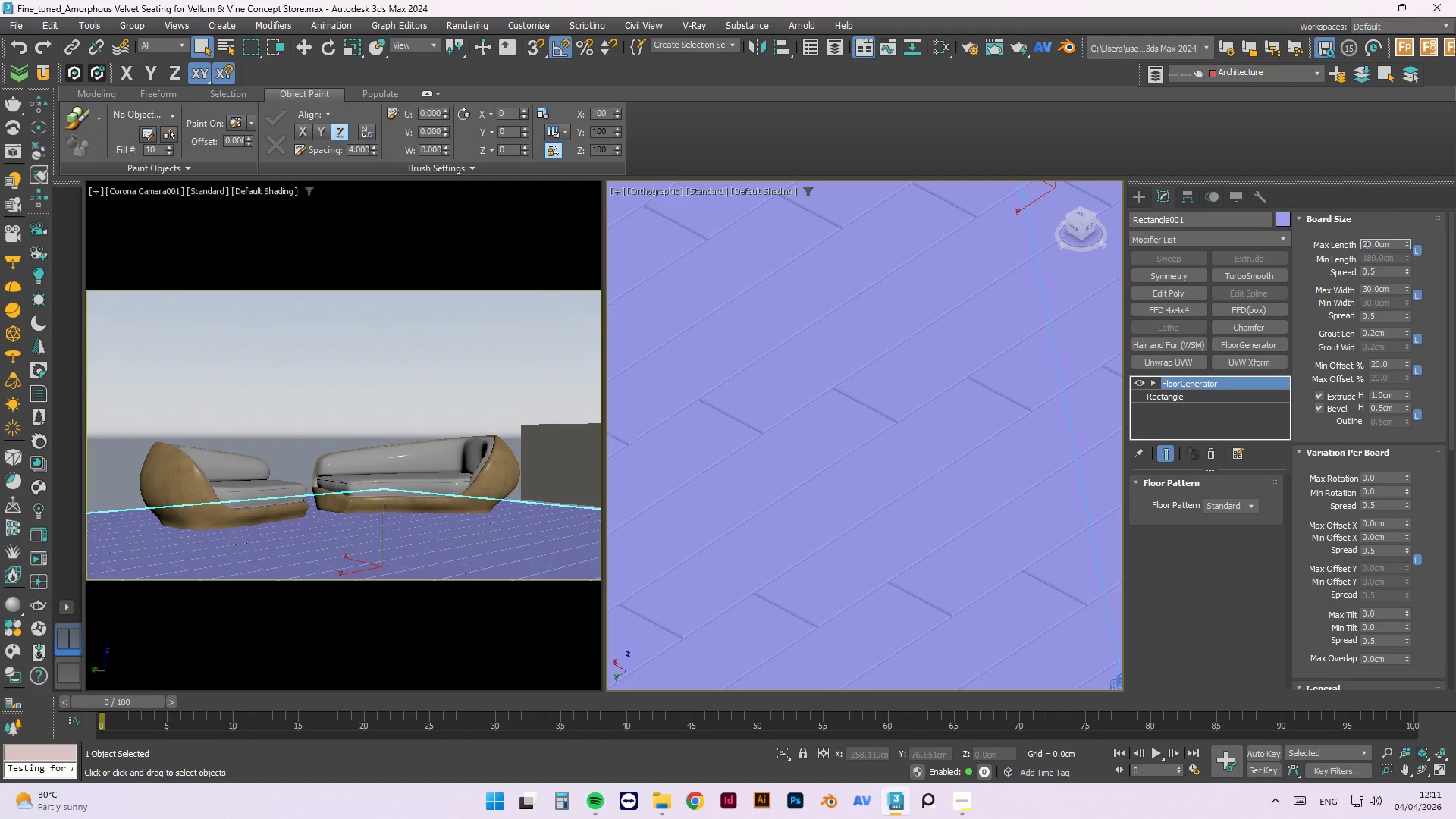 
key(Numpad0)
 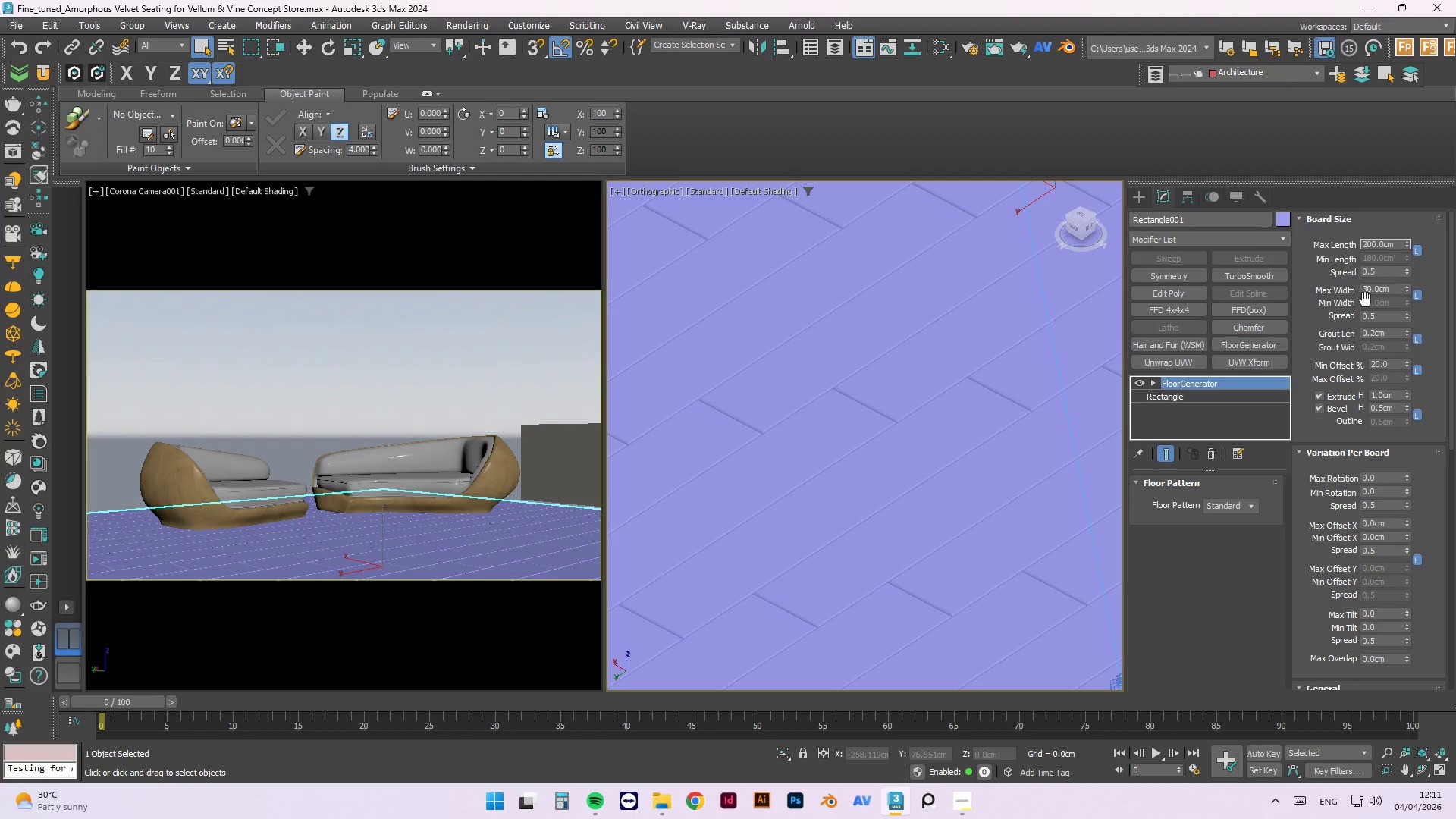 
left_click([1369, 287])
 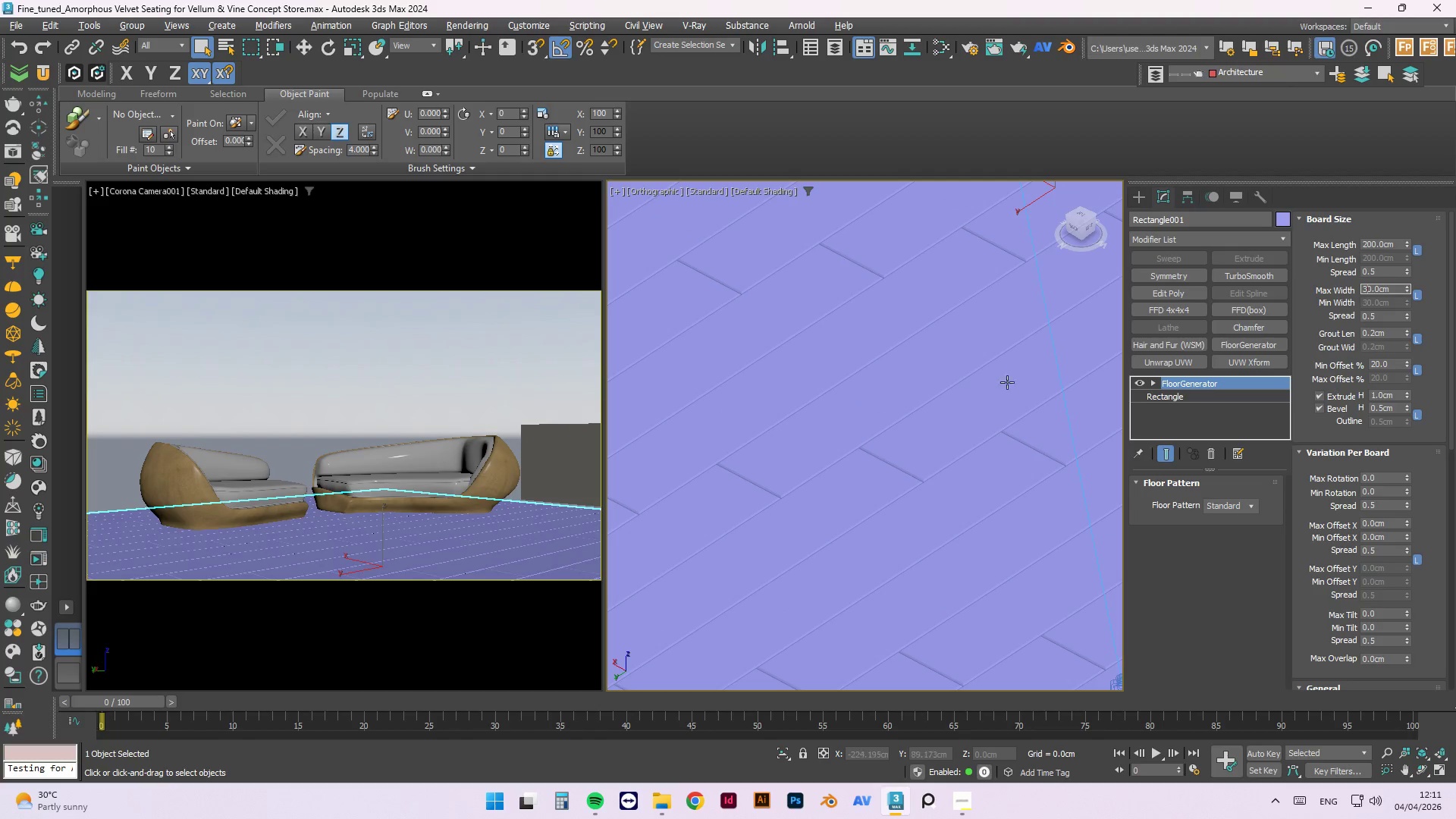 
scroll: coordinate [696, 457], scroll_direction: down, amount: 5.0
 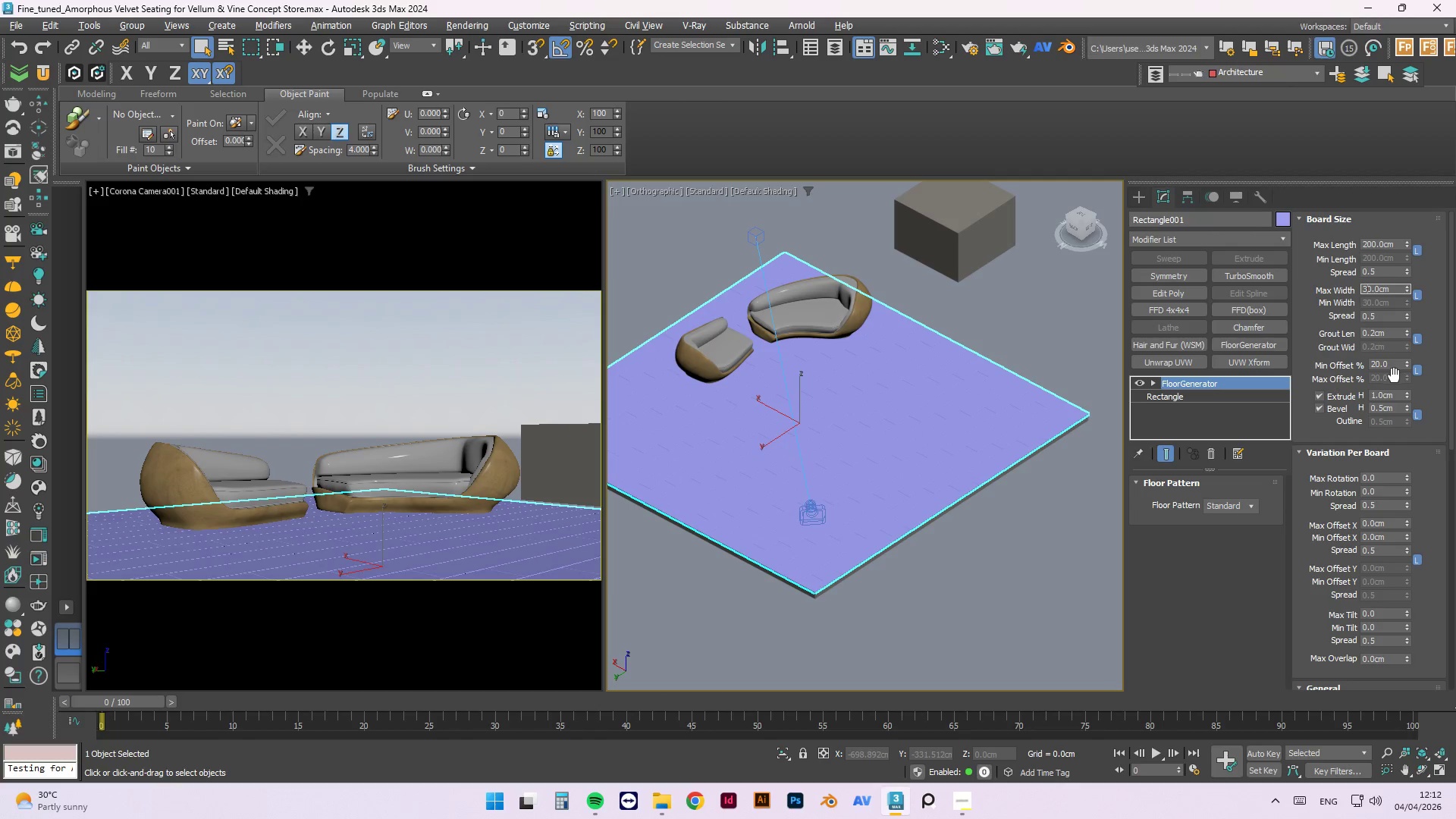 
left_click_drag(start_coordinate=[1392, 360], to_coordinate=[1335, 366])
 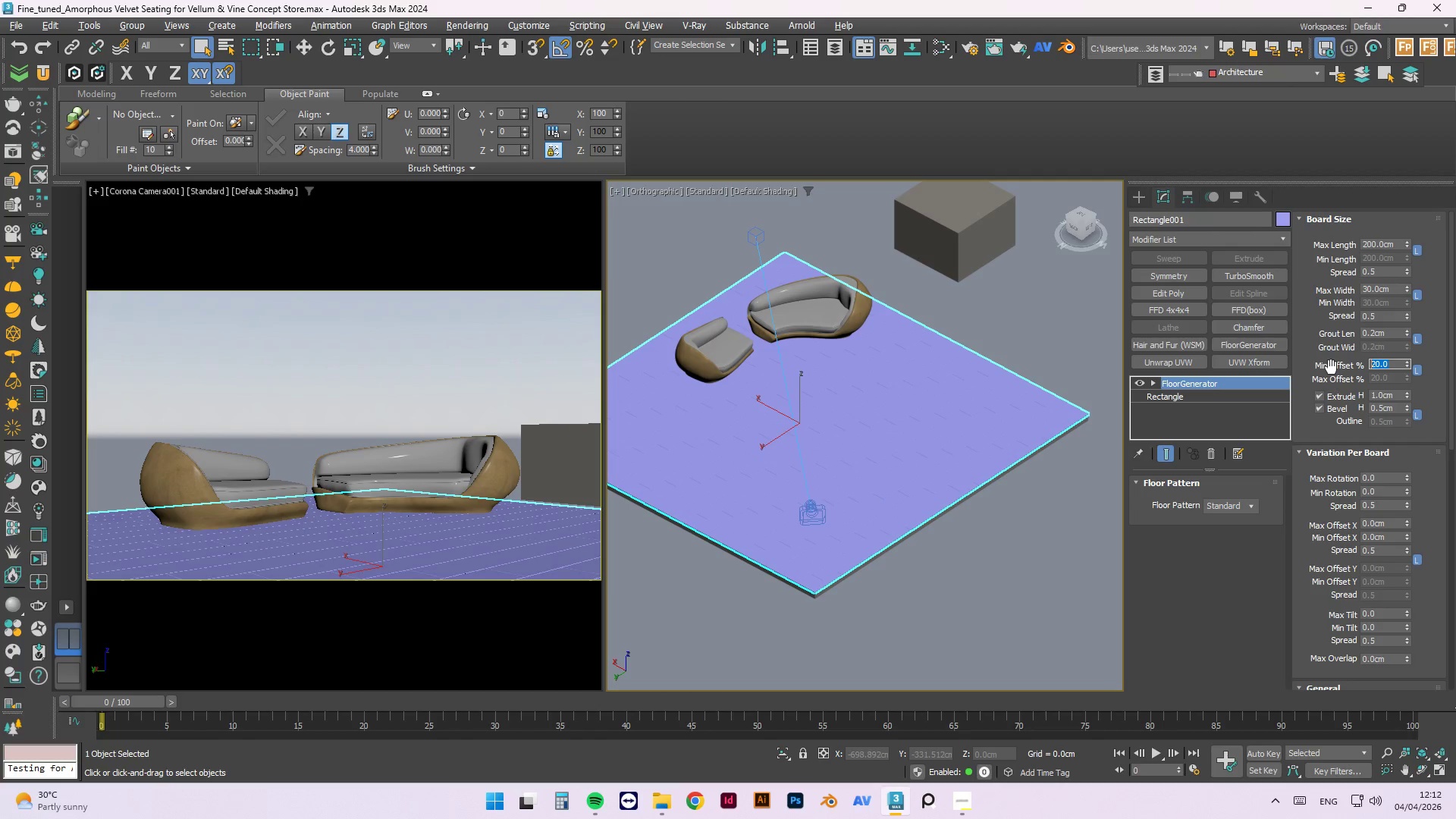 
key(Numpad5)
 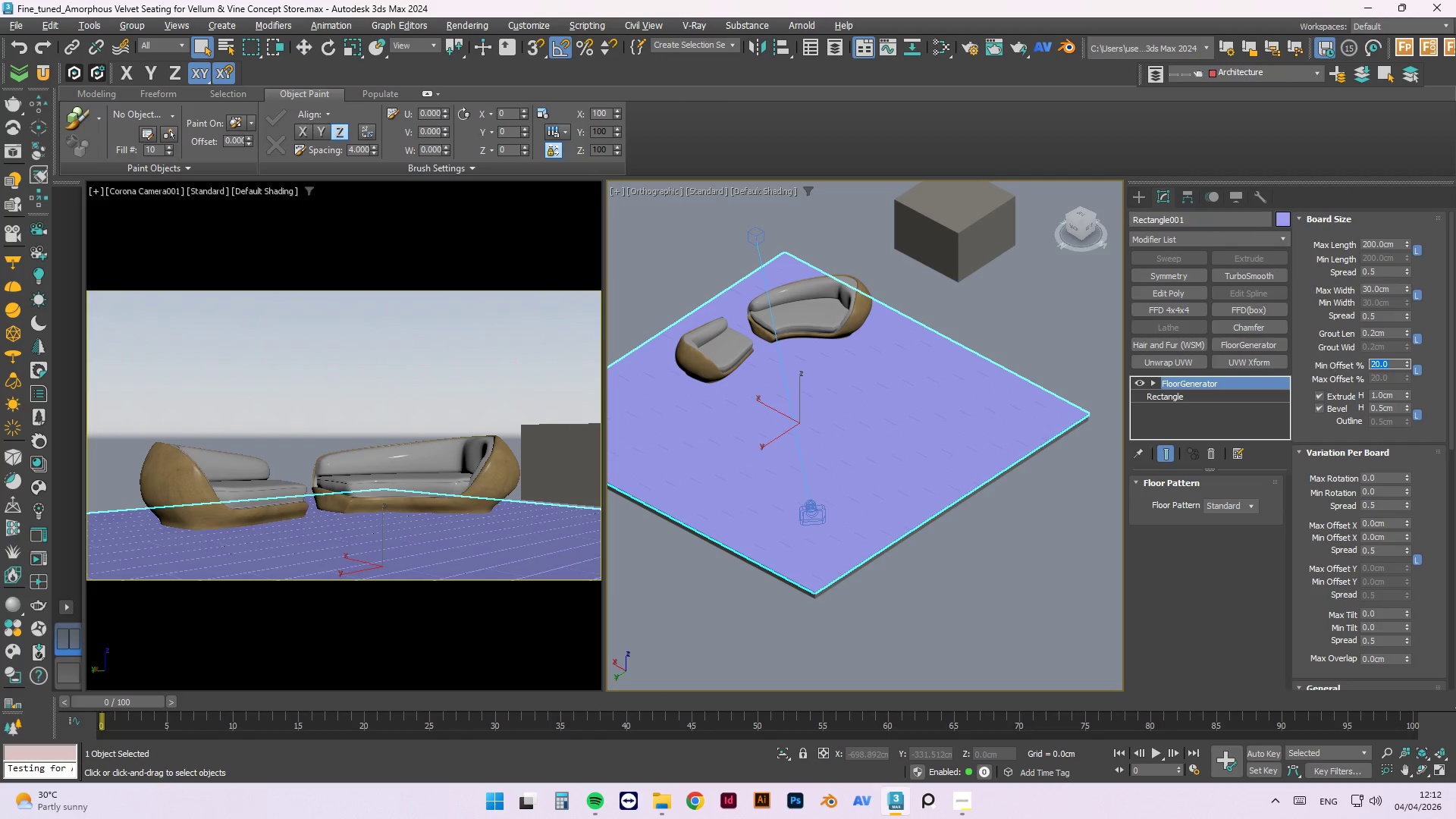 
key(Numpad0)
 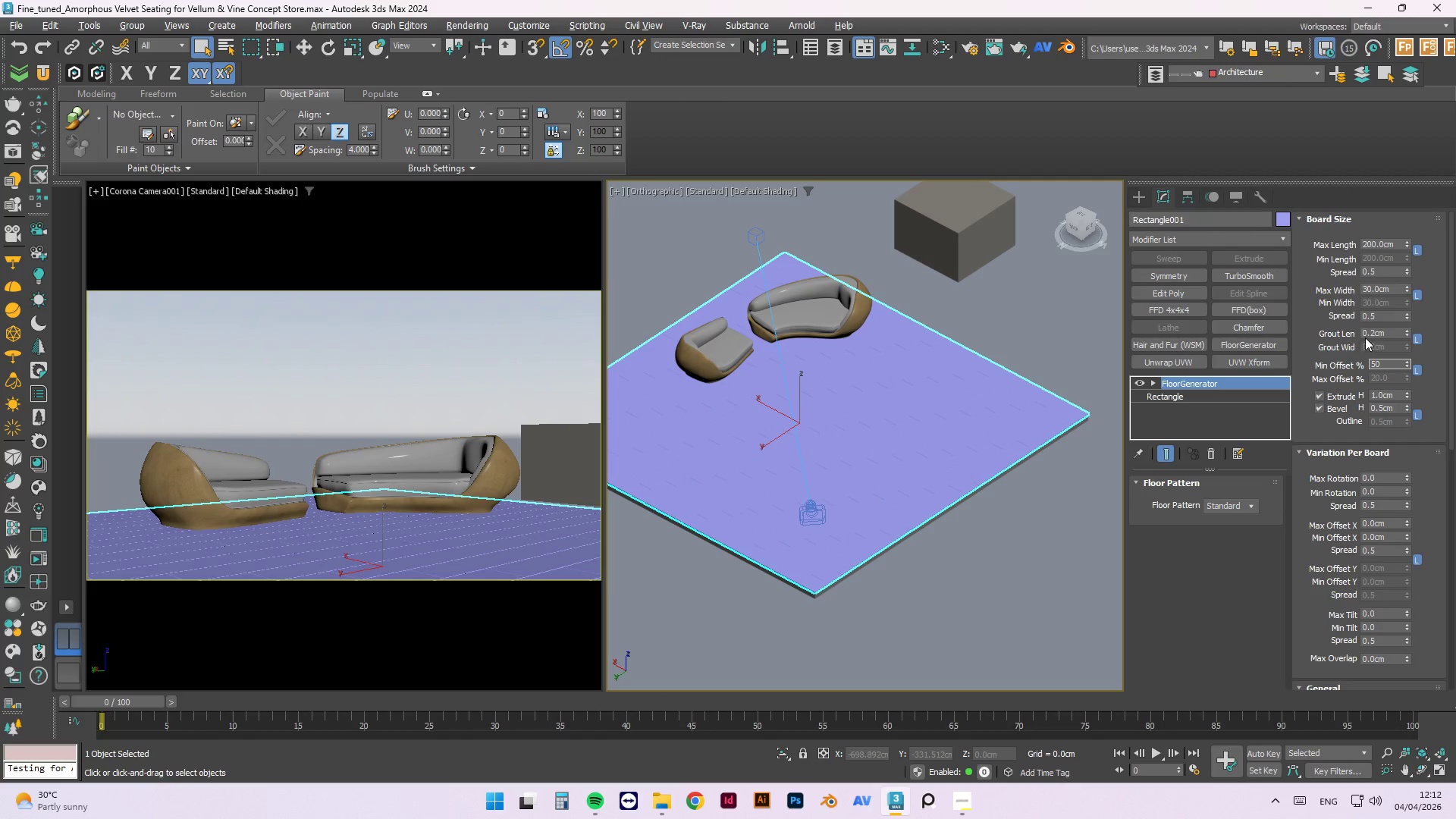 
left_click([1380, 332])
 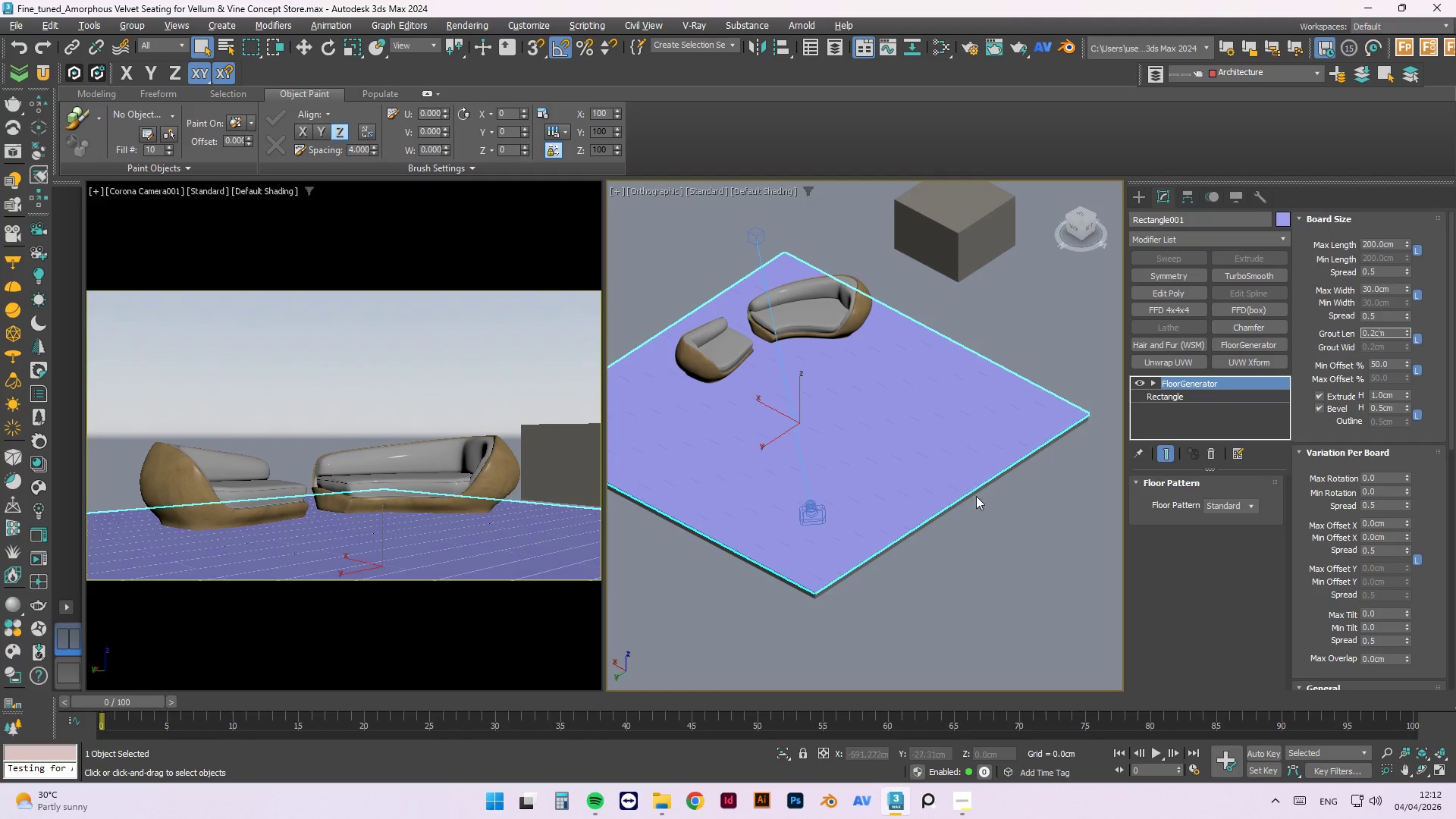 
scroll: coordinate [901, 419], scroll_direction: up, amount: 4.0
 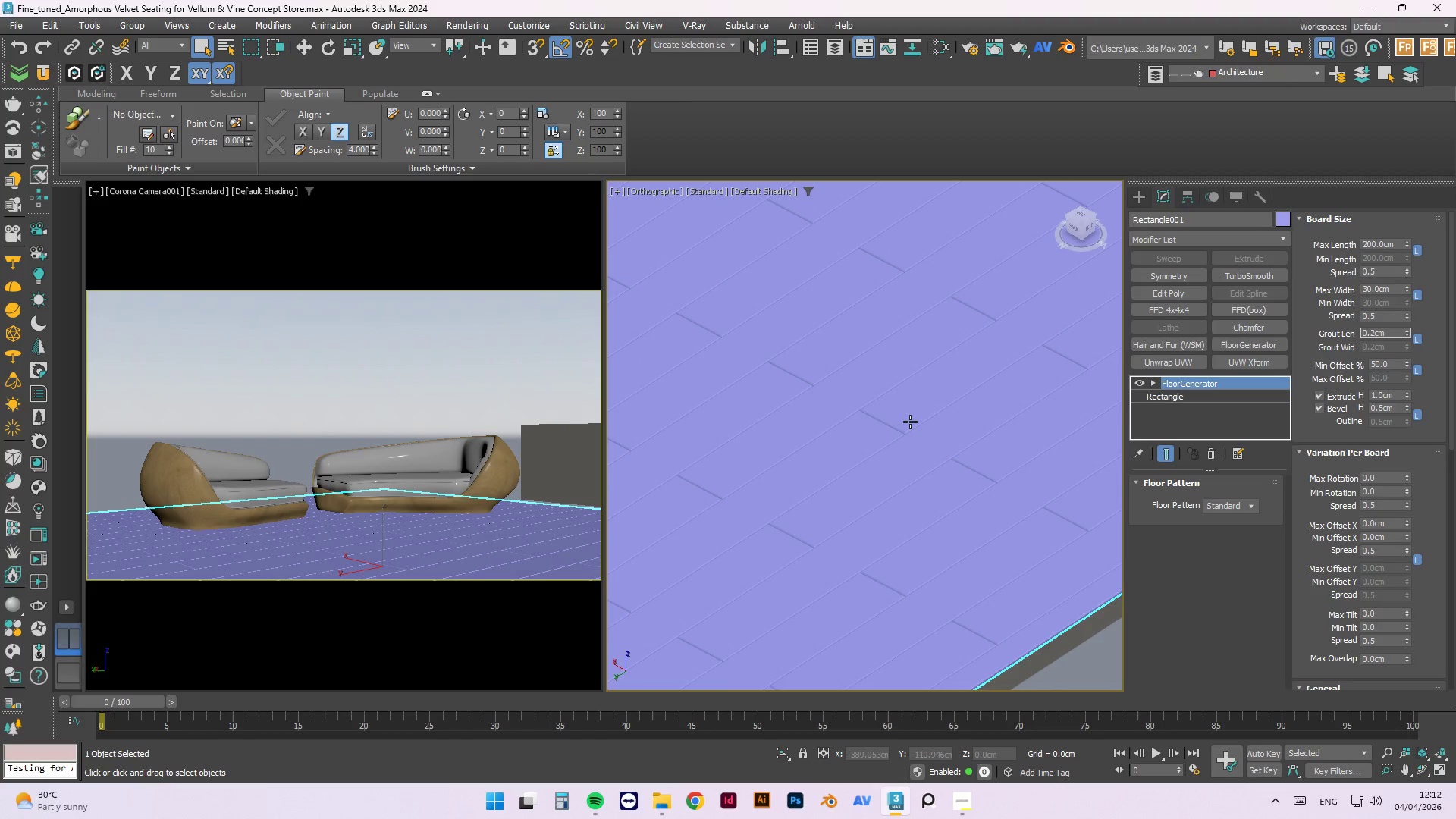 
scroll: coordinate [1015, 486], scroll_direction: down, amount: 2.0
 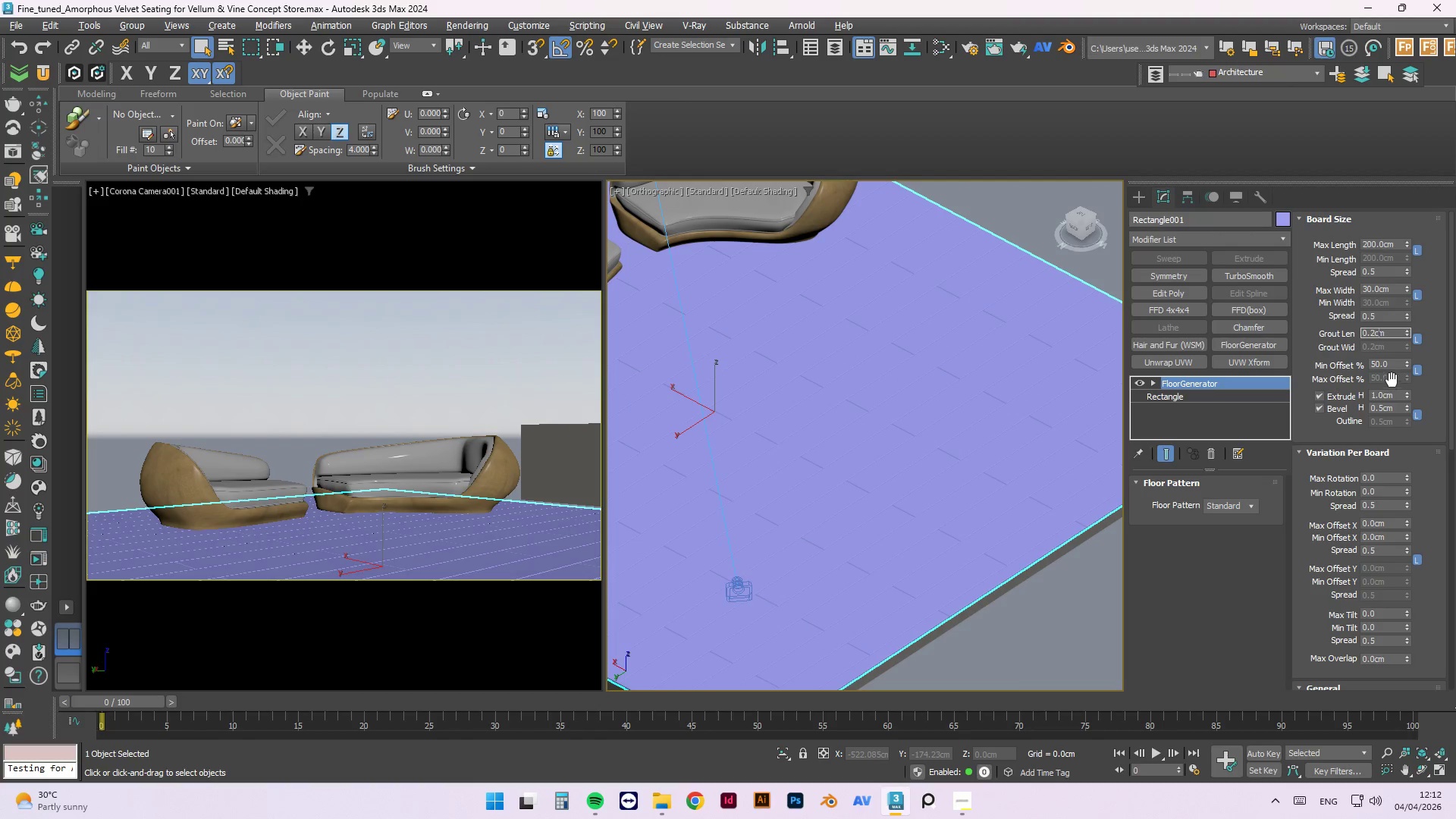 
left_click_drag(start_coordinate=[1392, 362], to_coordinate=[1348, 366])
 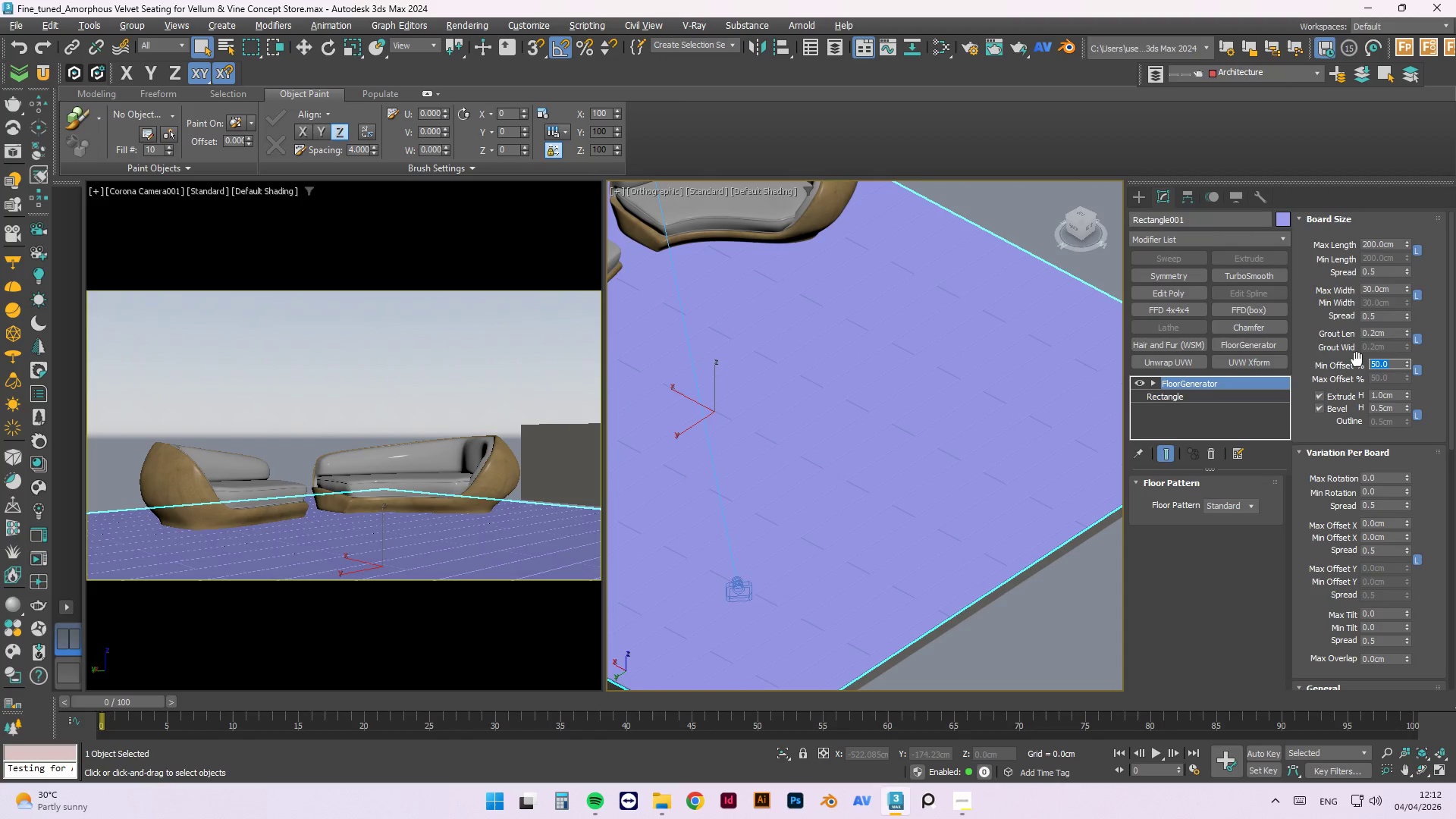 
key(Numpad6)
 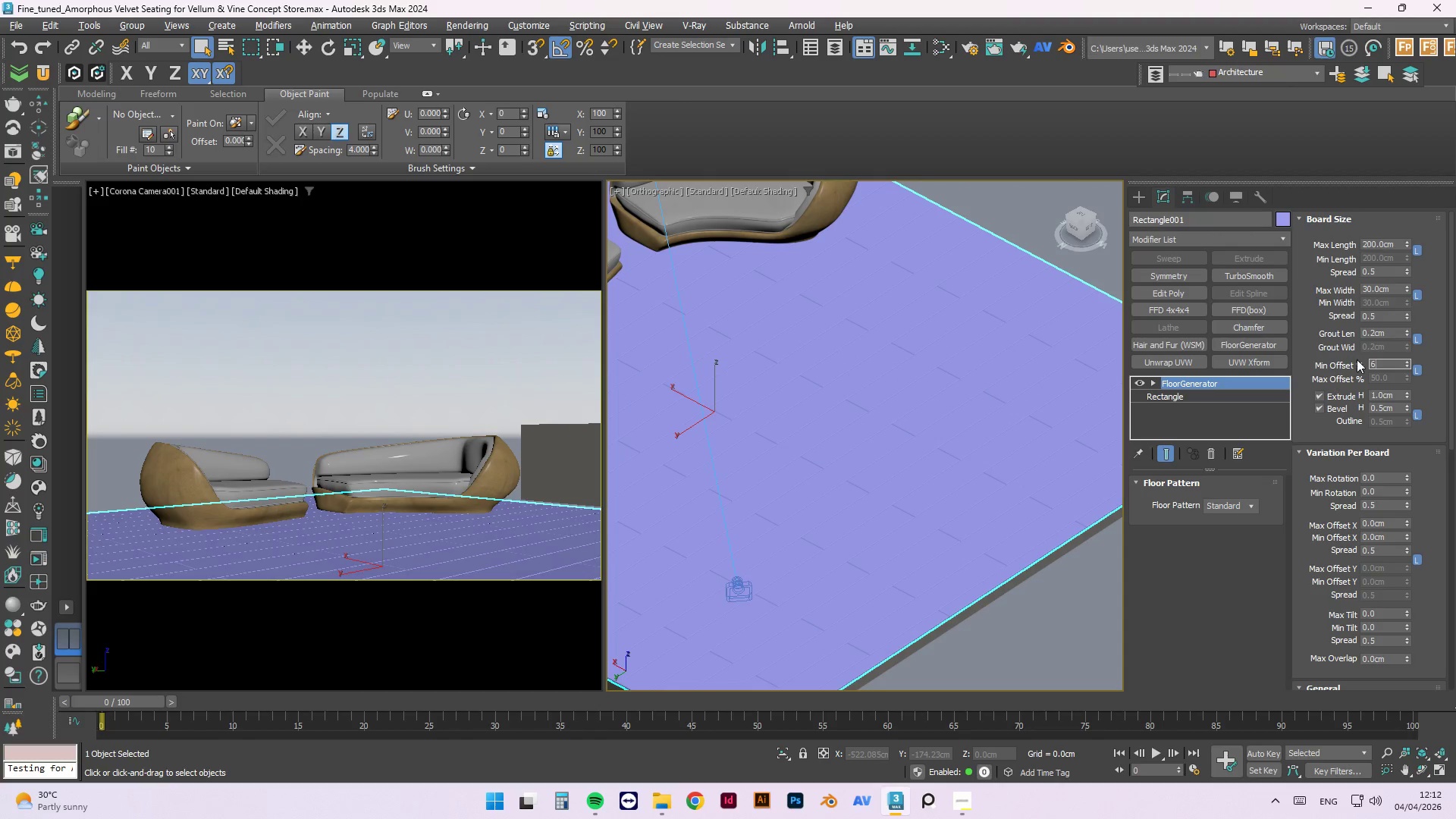 
key(Numpad0)
 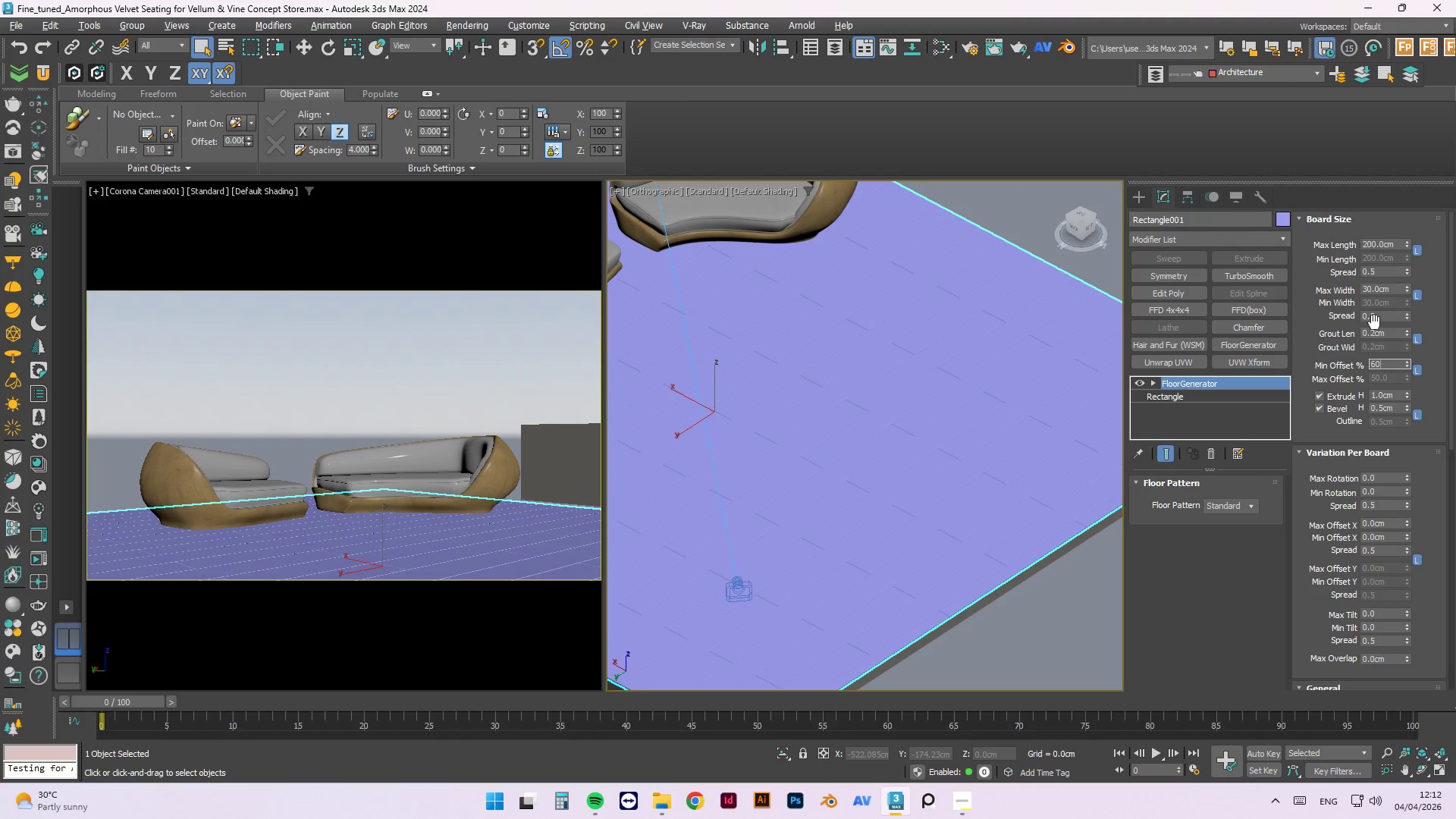 
left_click([1382, 314])
 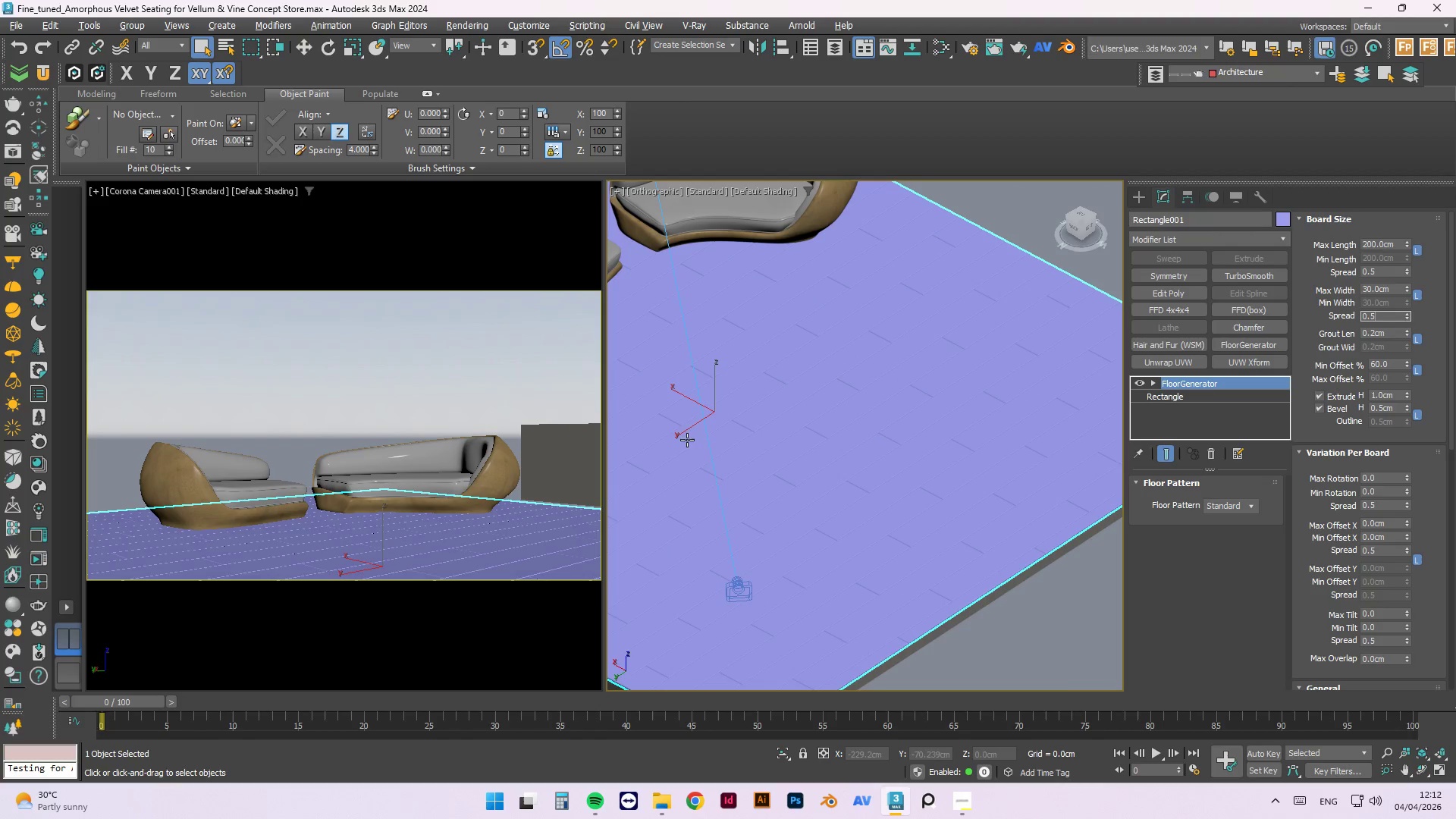 
scroll: coordinate [1059, 379], scroll_direction: down, amount: 1.0
 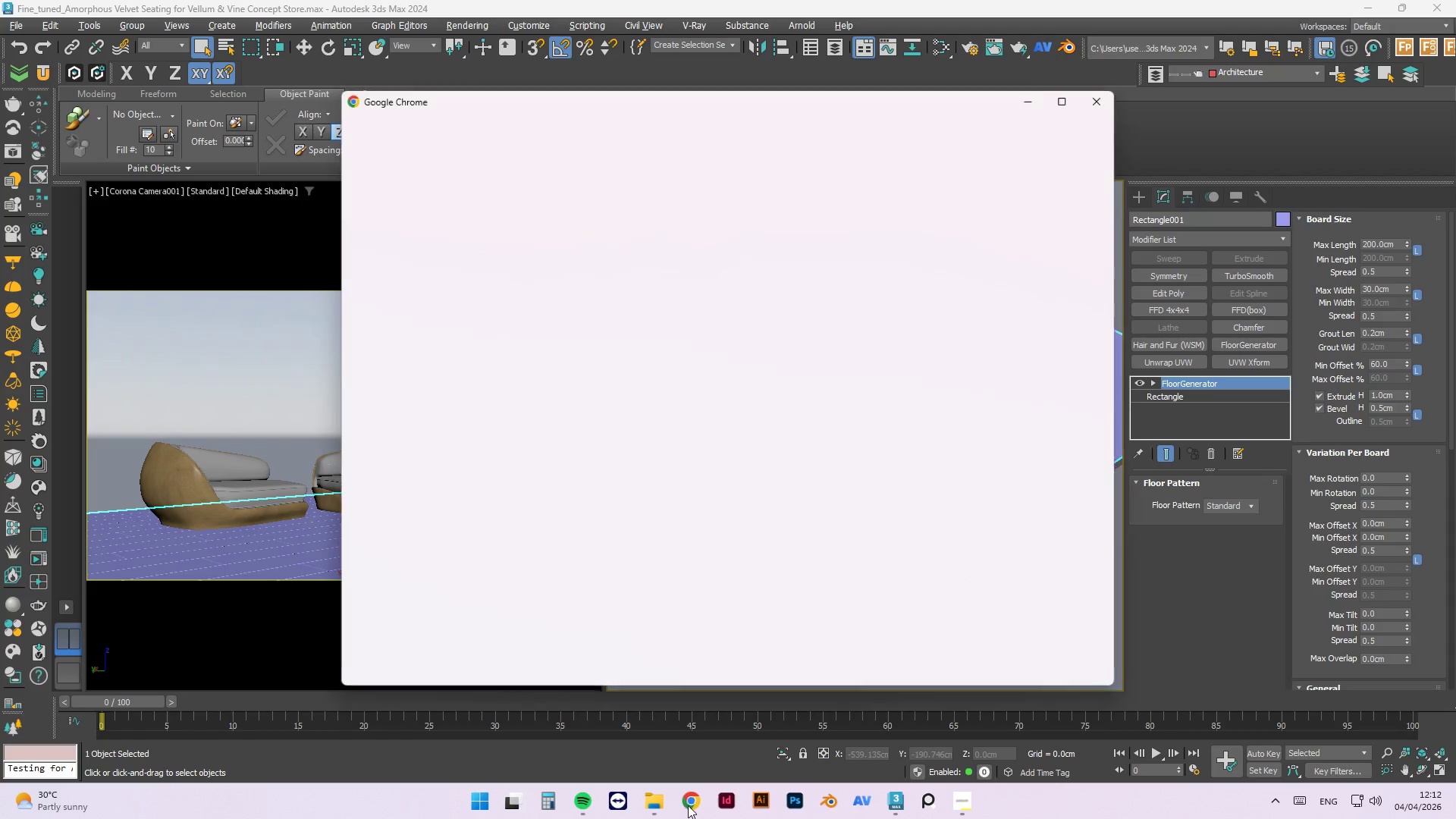 
left_click([714, 441])
 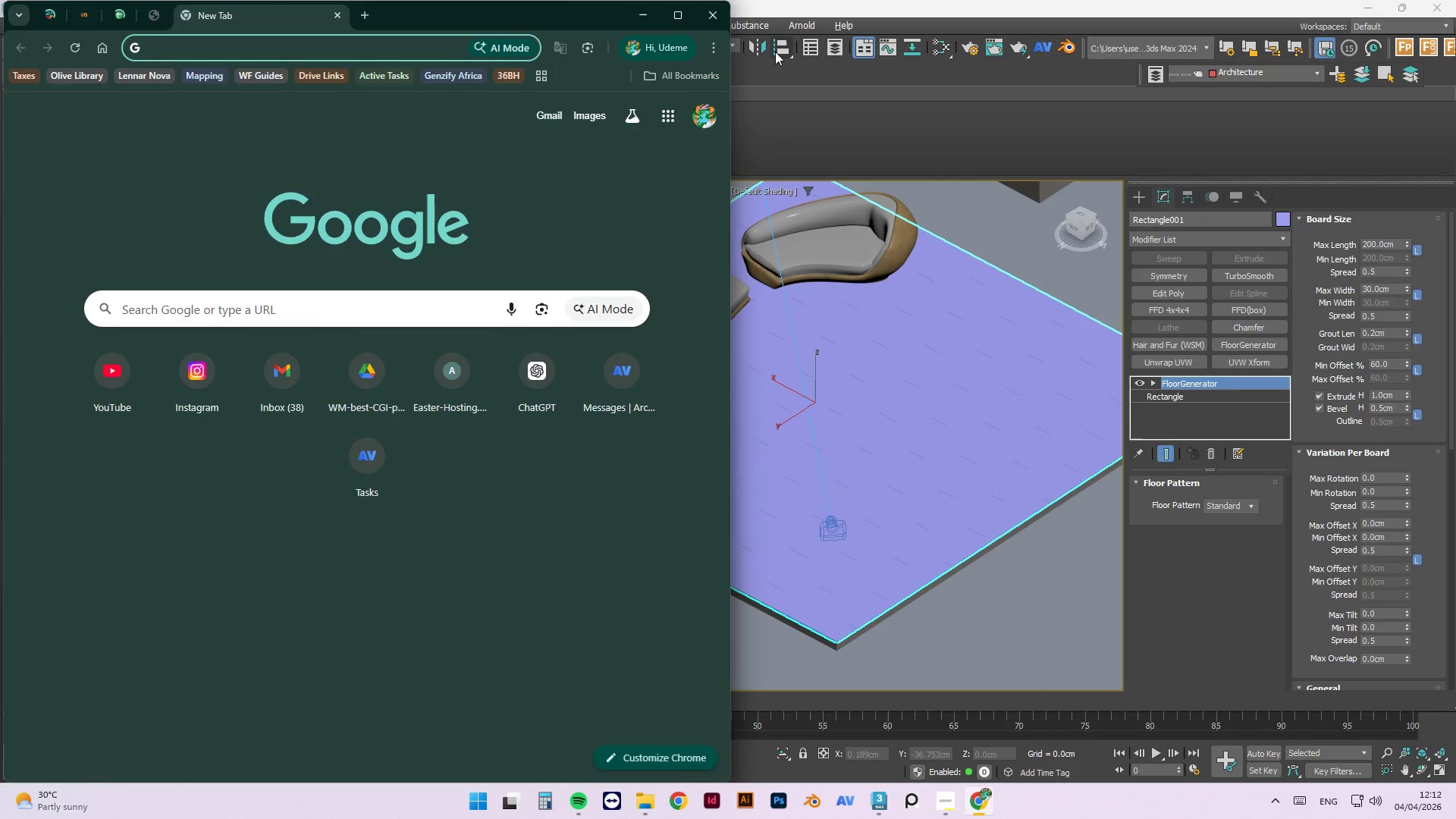 
left_click([682, 12])
 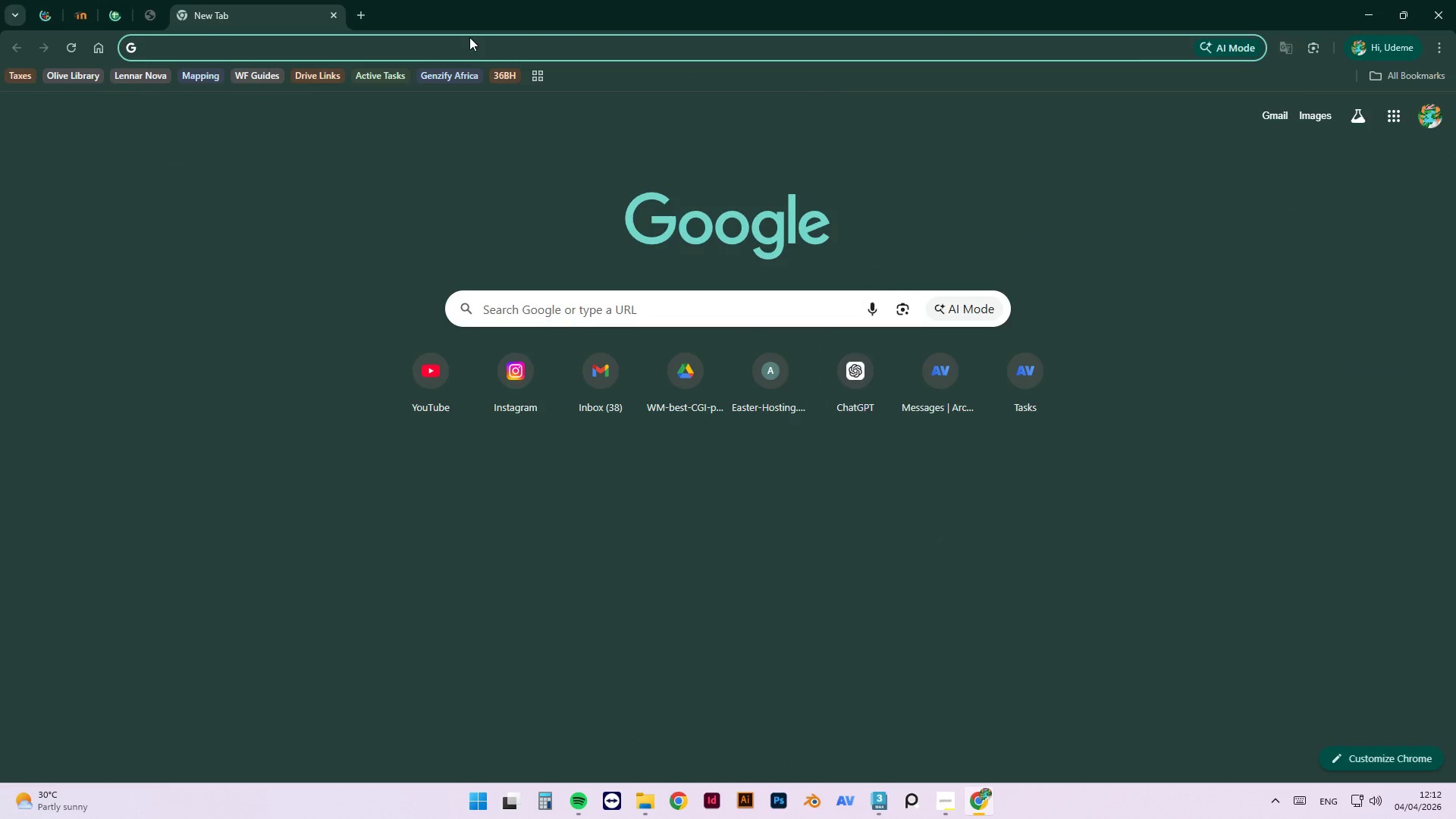 
type(what is the standard a)
key(Backspace)
type(size of floor boards)
 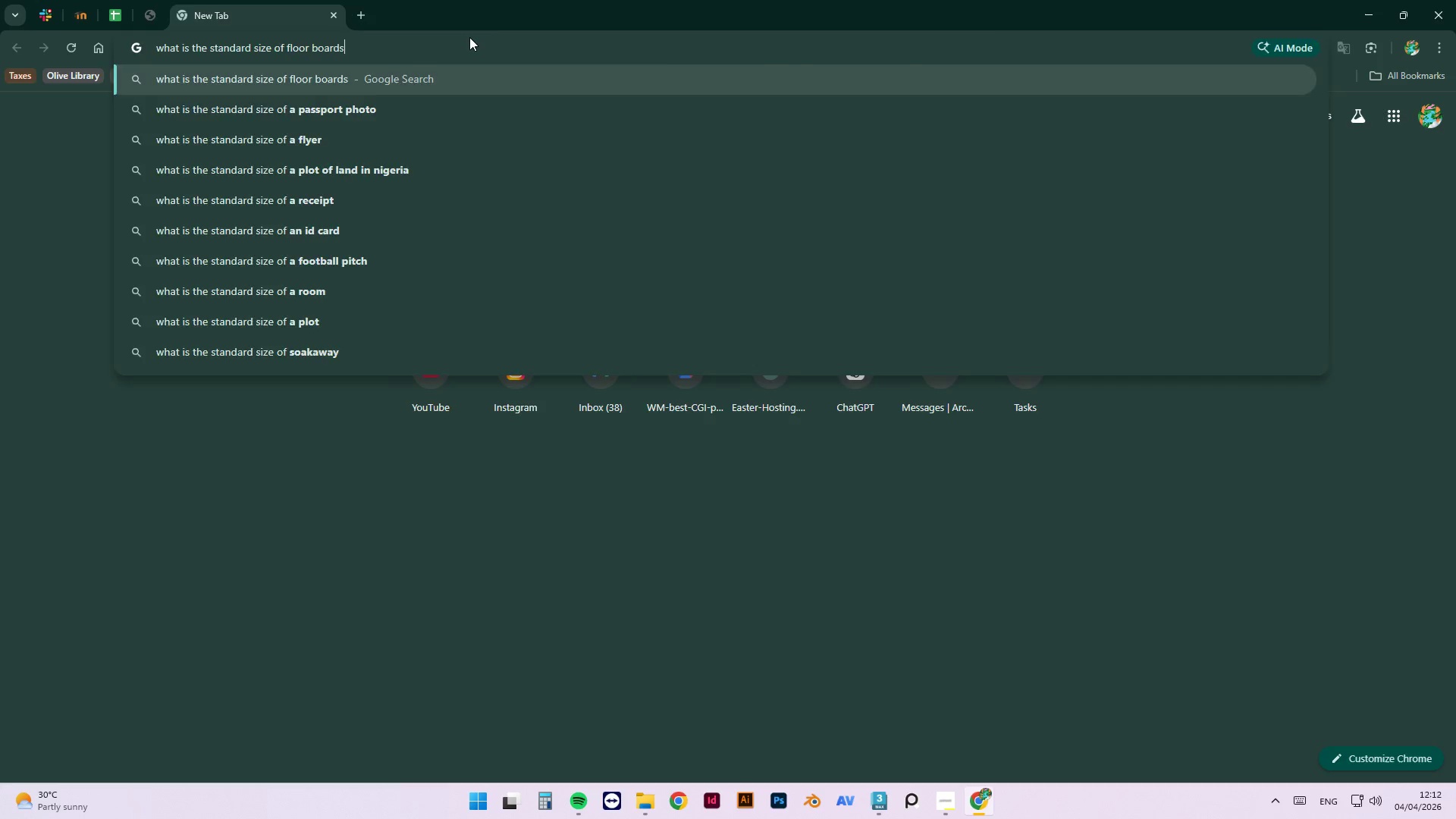 
key(Enter)
 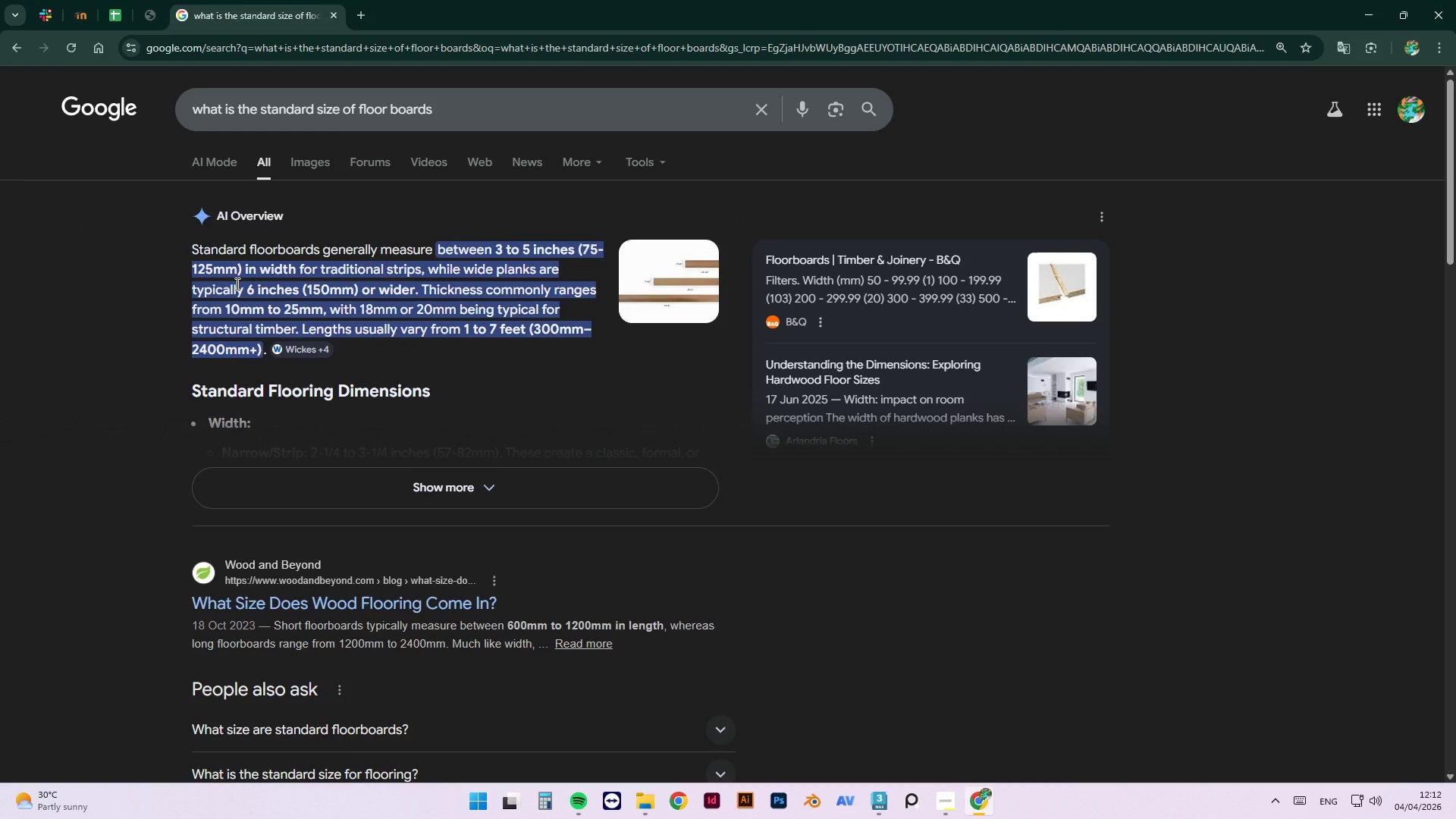 
wait(22.73)
 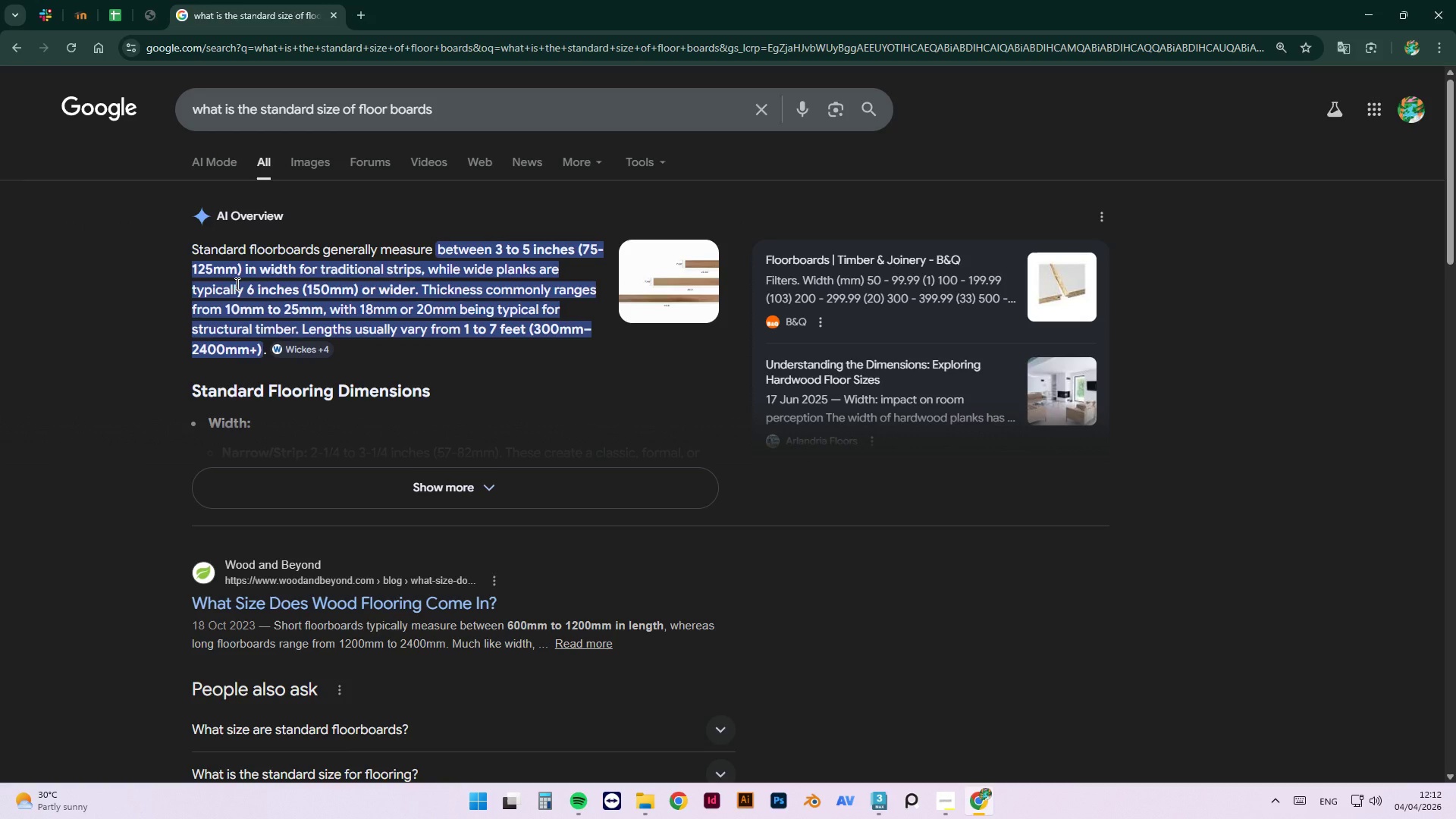 
left_click([690, 268])
 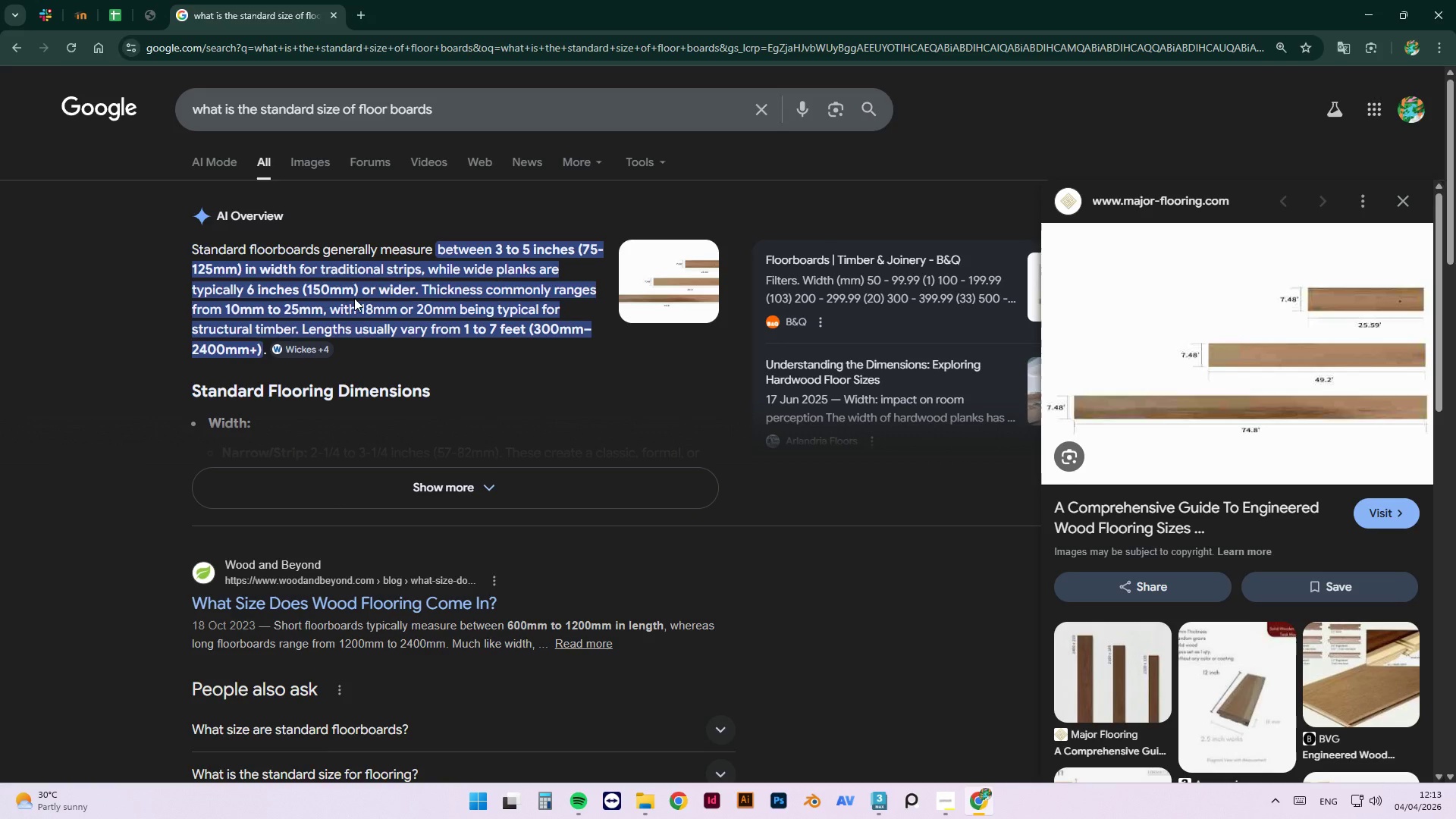 
wait(16.05)
 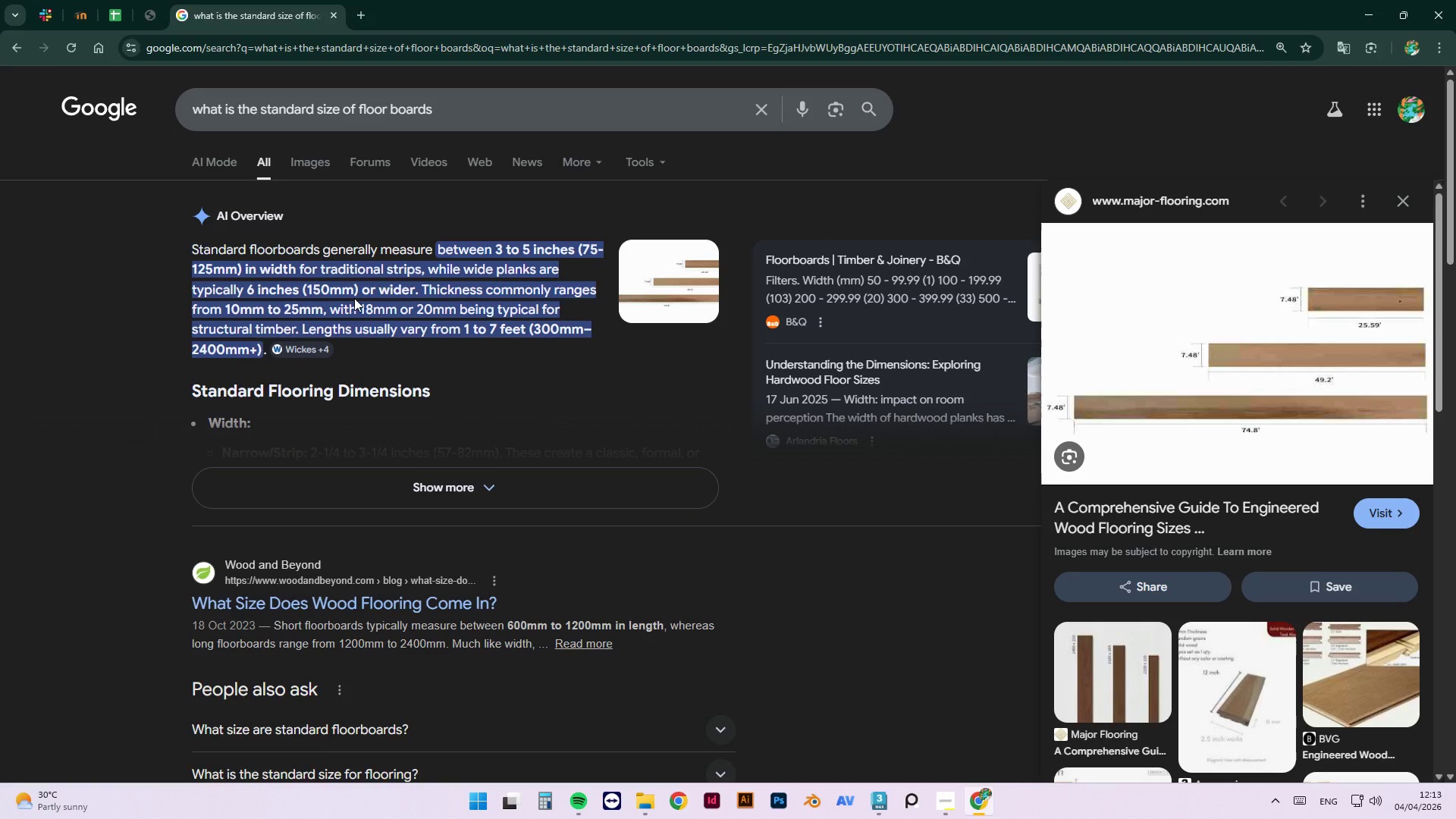 
left_click([1373, 20])
 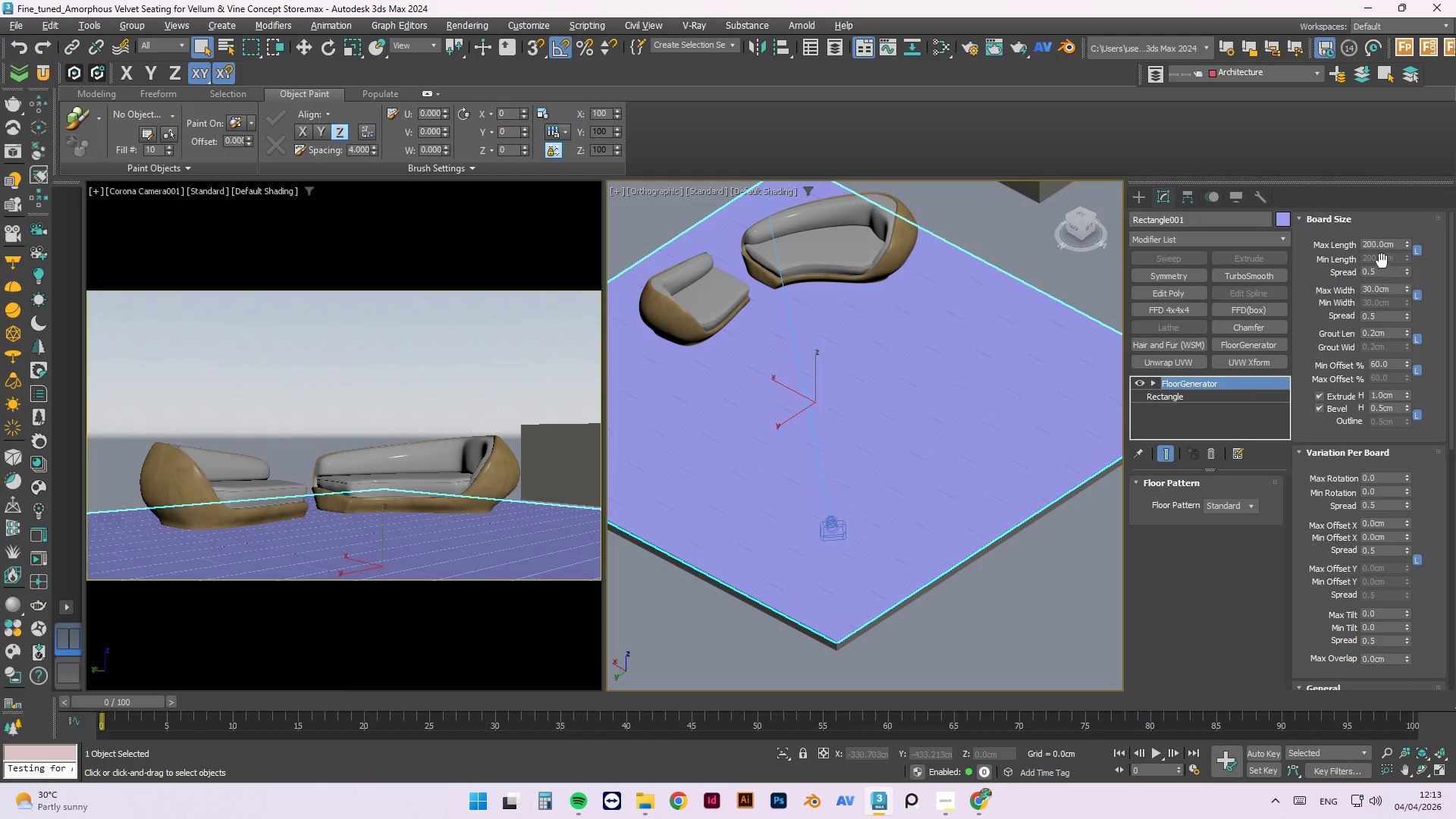 
left_click_drag(start_coordinate=[1370, 240], to_coordinate=[1364, 241])
 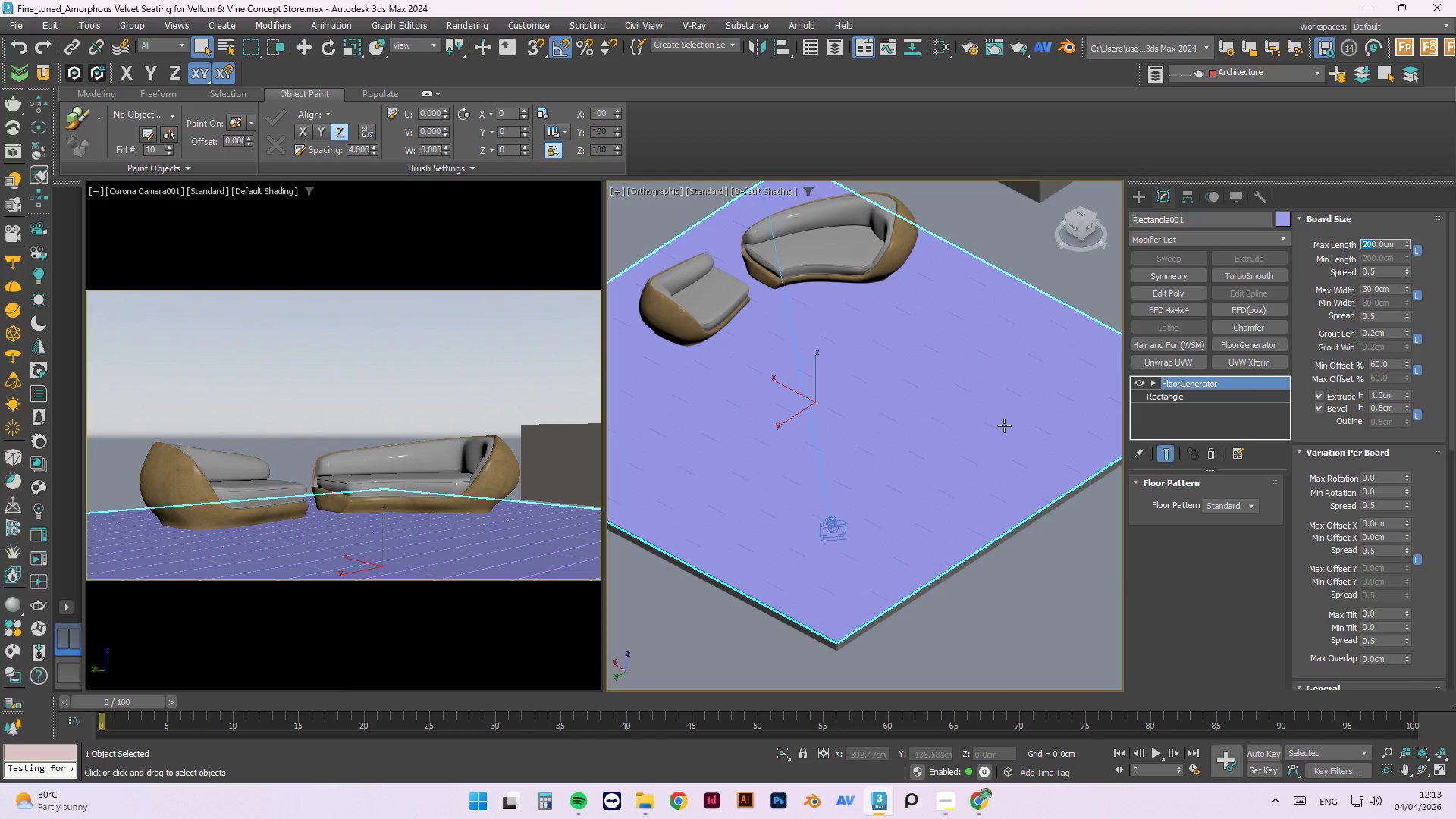 
scroll: coordinate [1013, 419], scroll_direction: up, amount: 3.0
 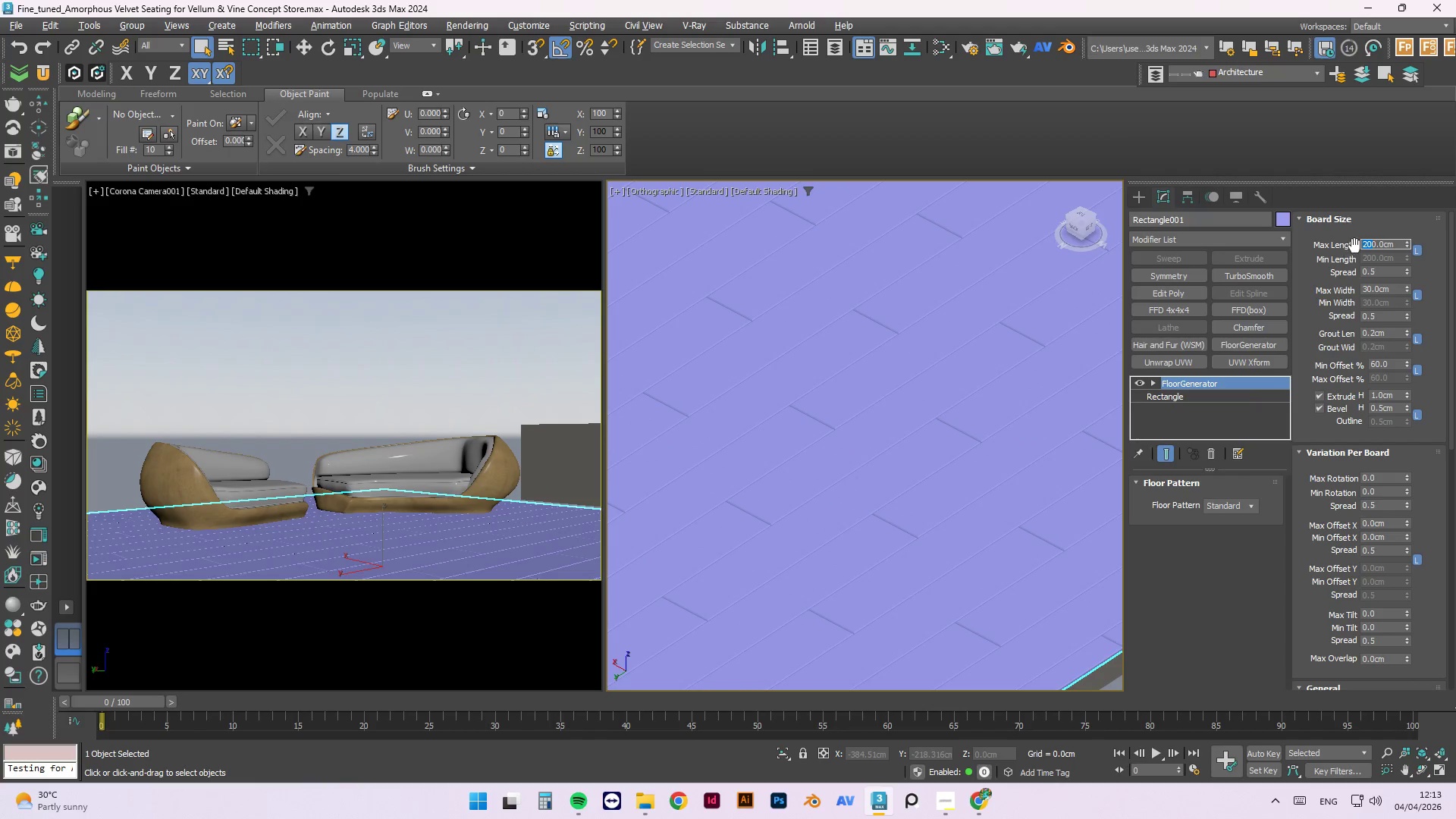 
key(Numpad2)
 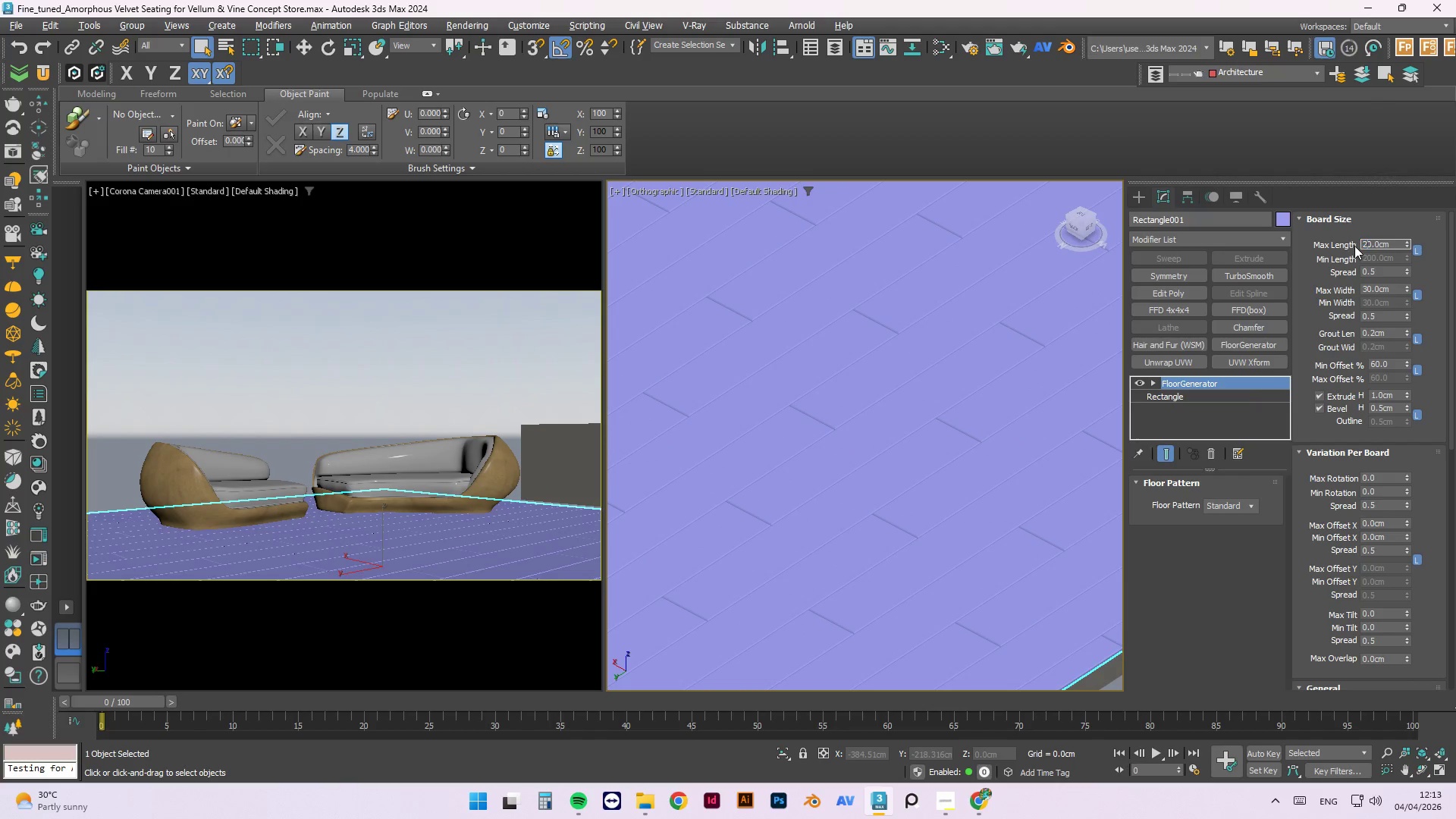 
key(Numpad4)
 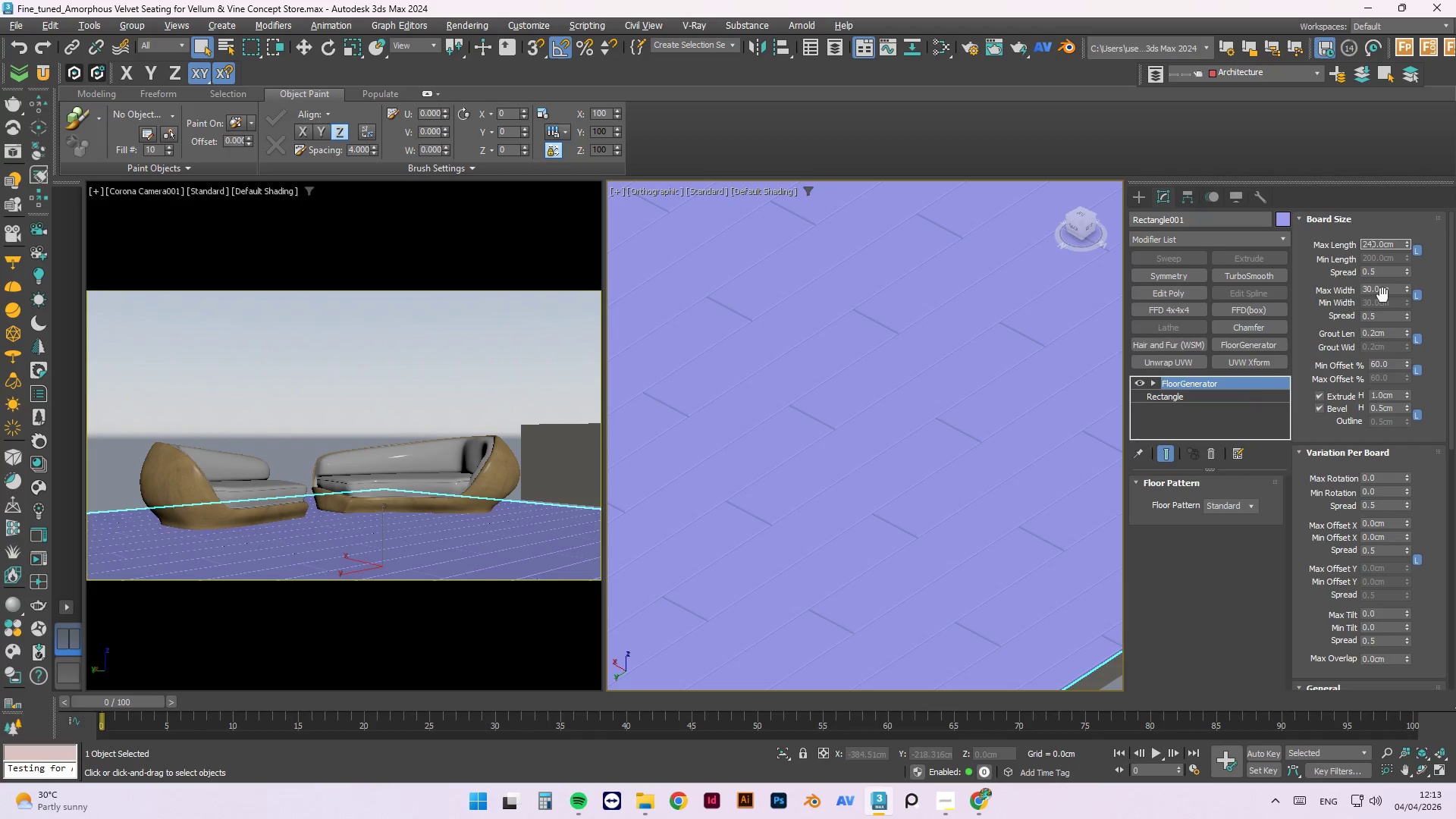 
left_click([1378, 289])
 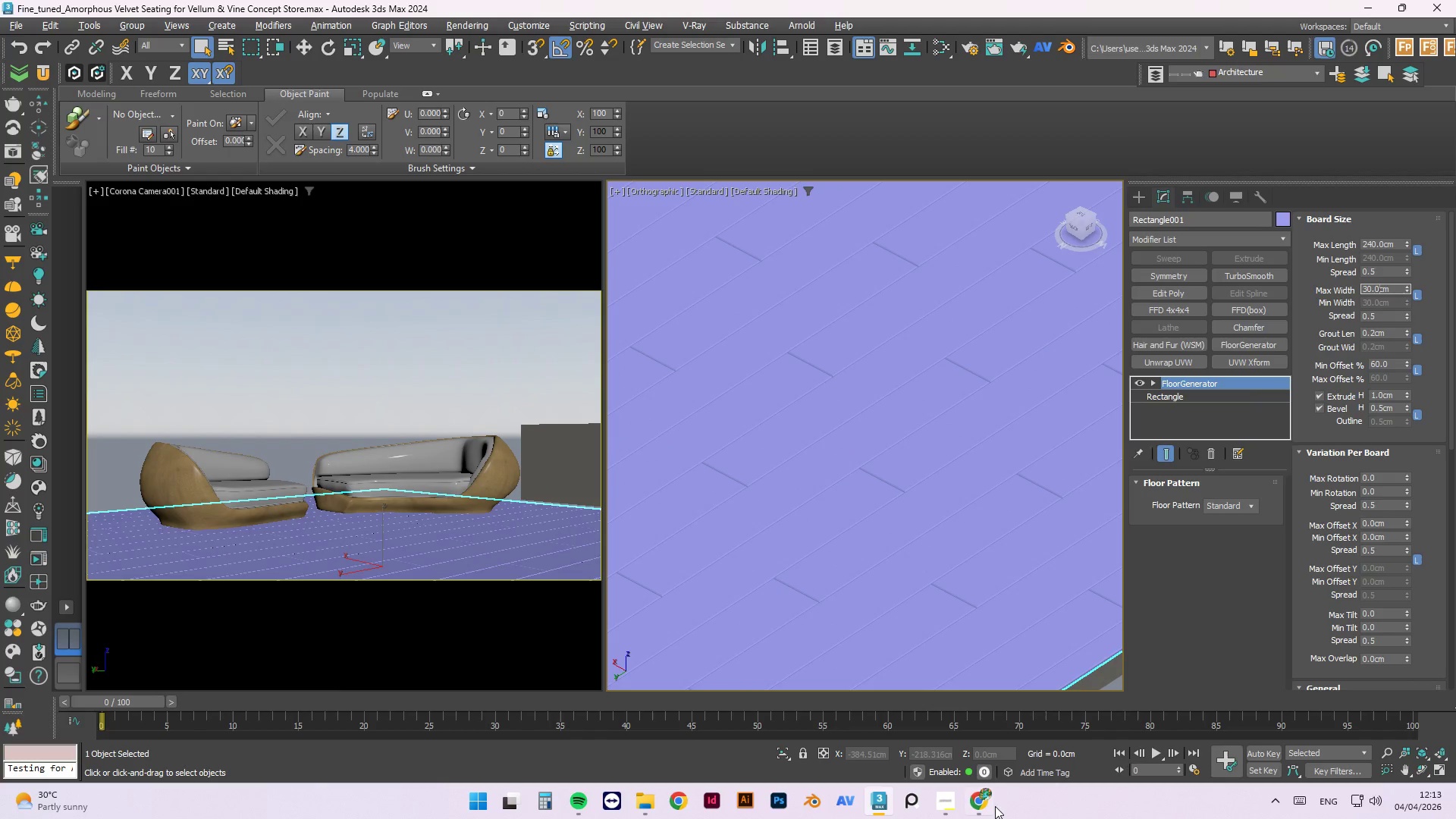 
left_click([995, 802])
 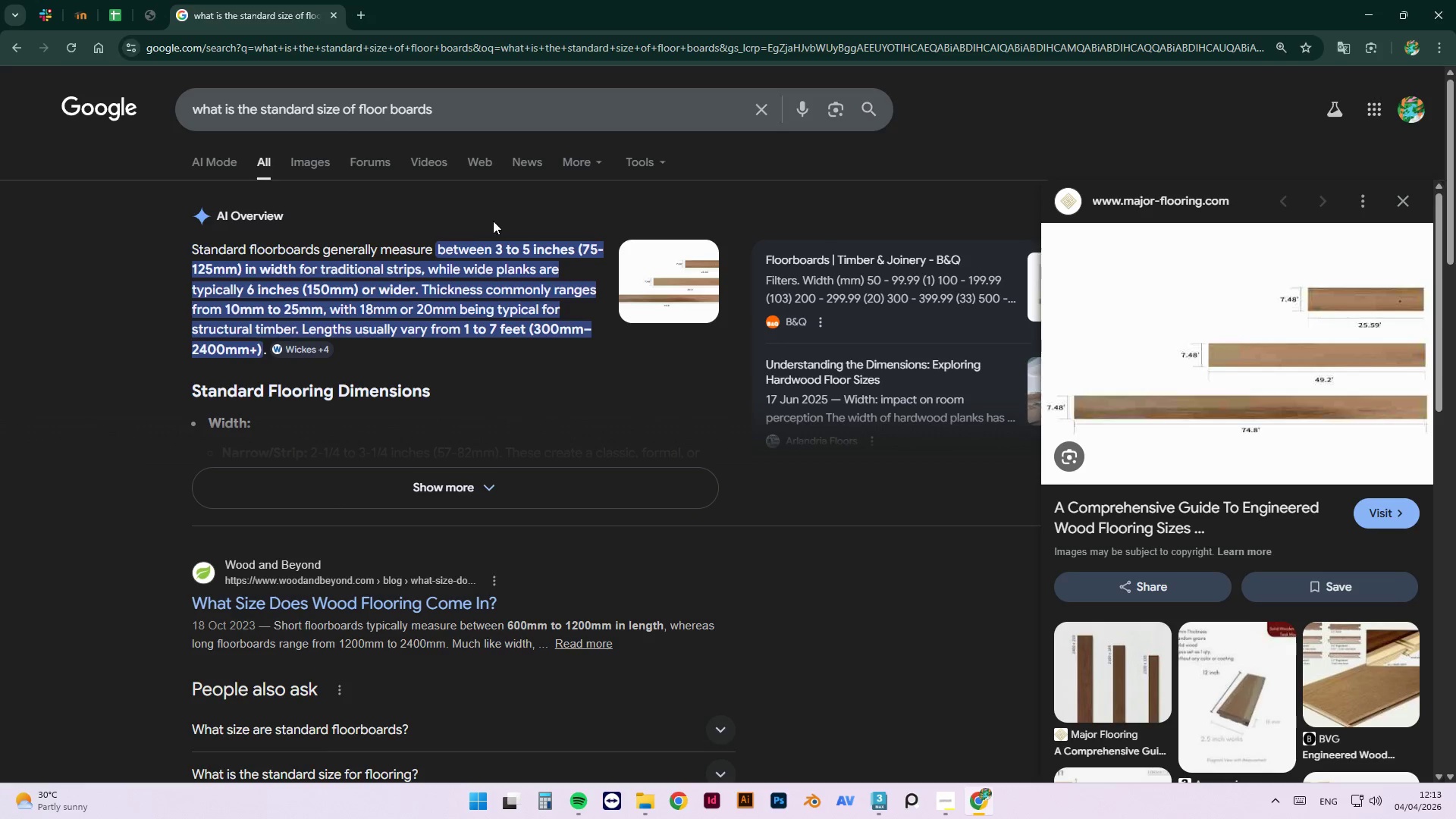 
left_click([1373, 10])
 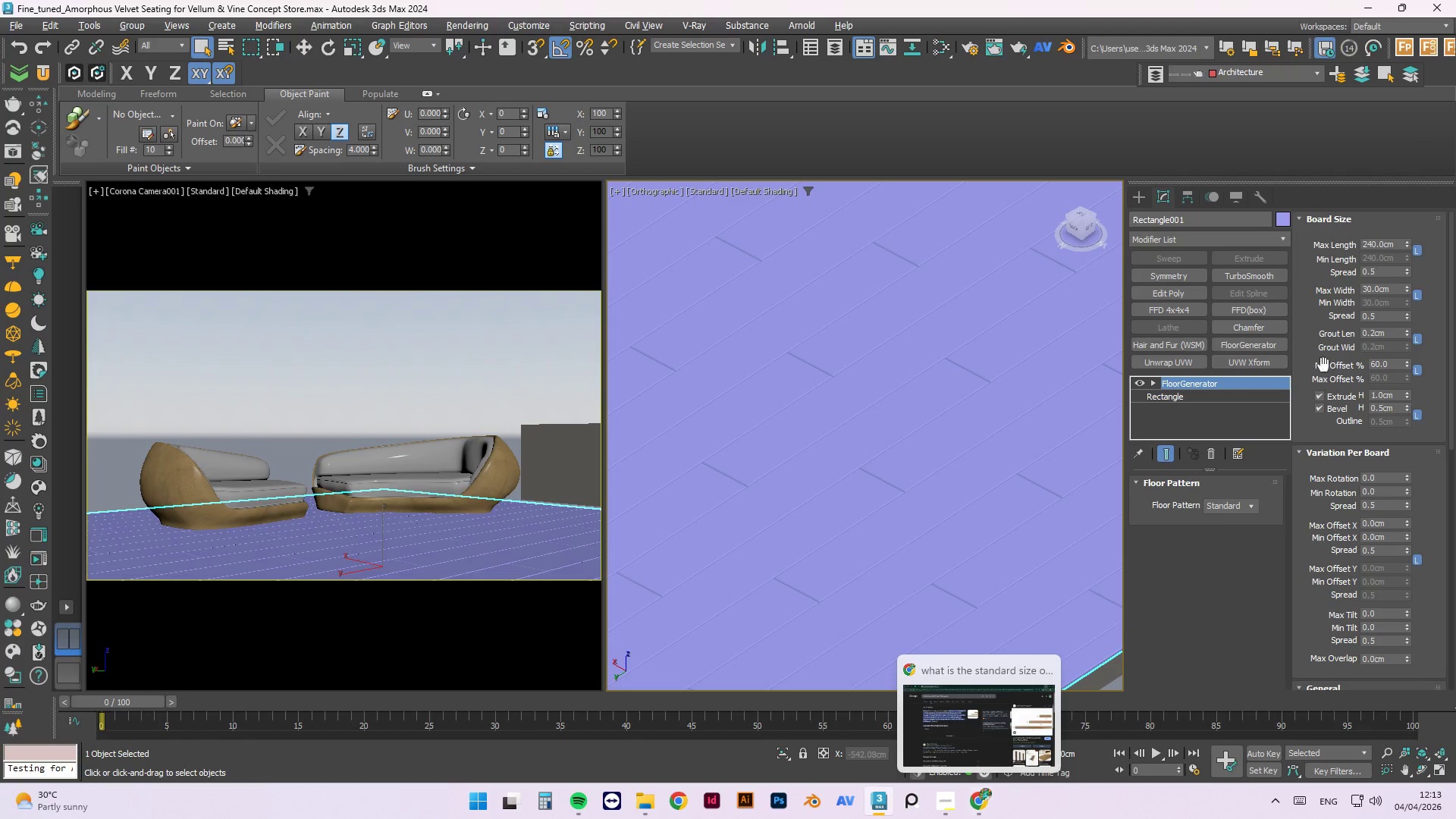 
left_click_drag(start_coordinate=[1369, 286], to_coordinate=[1338, 287])
 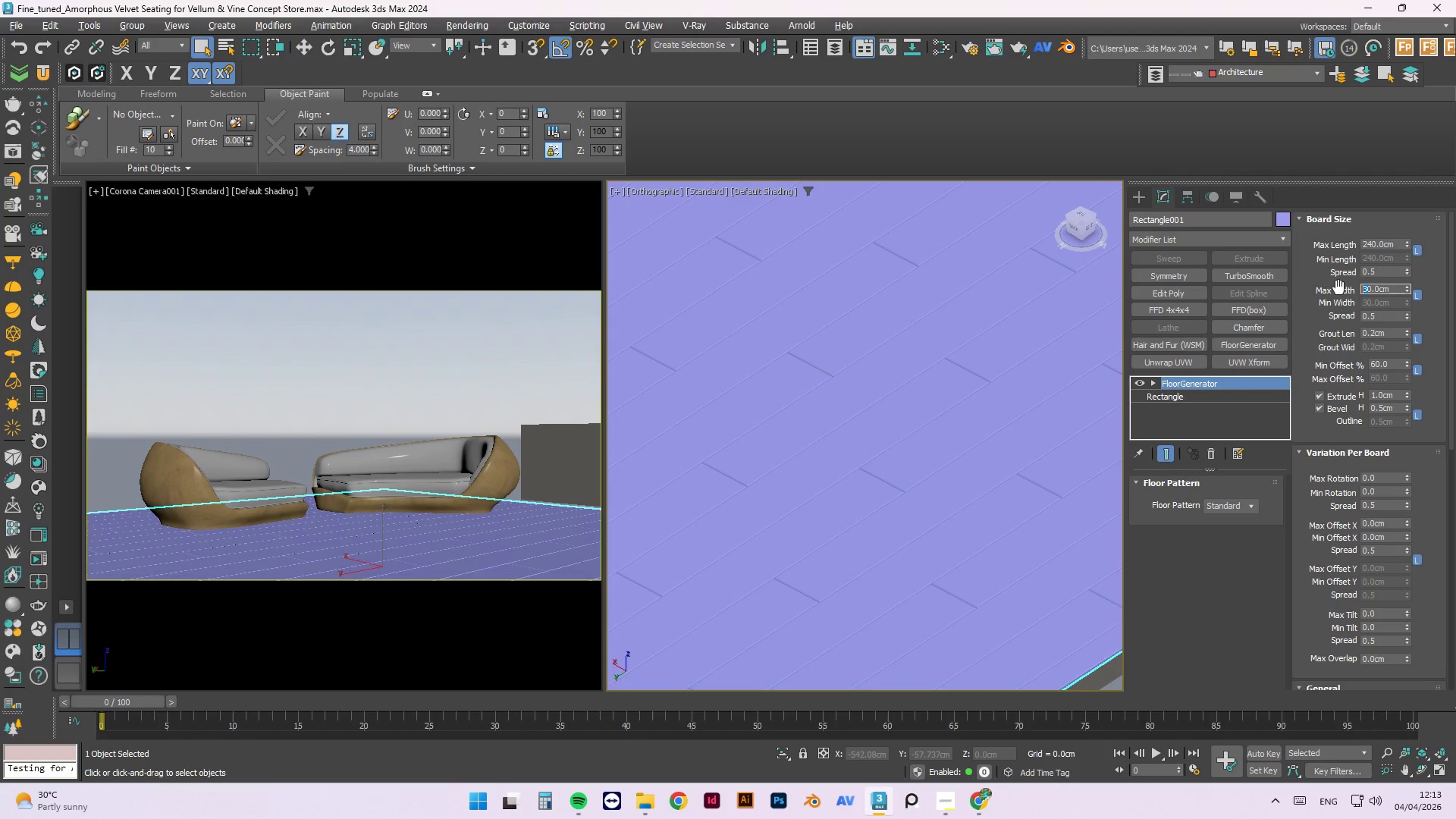 
key(Delete)
 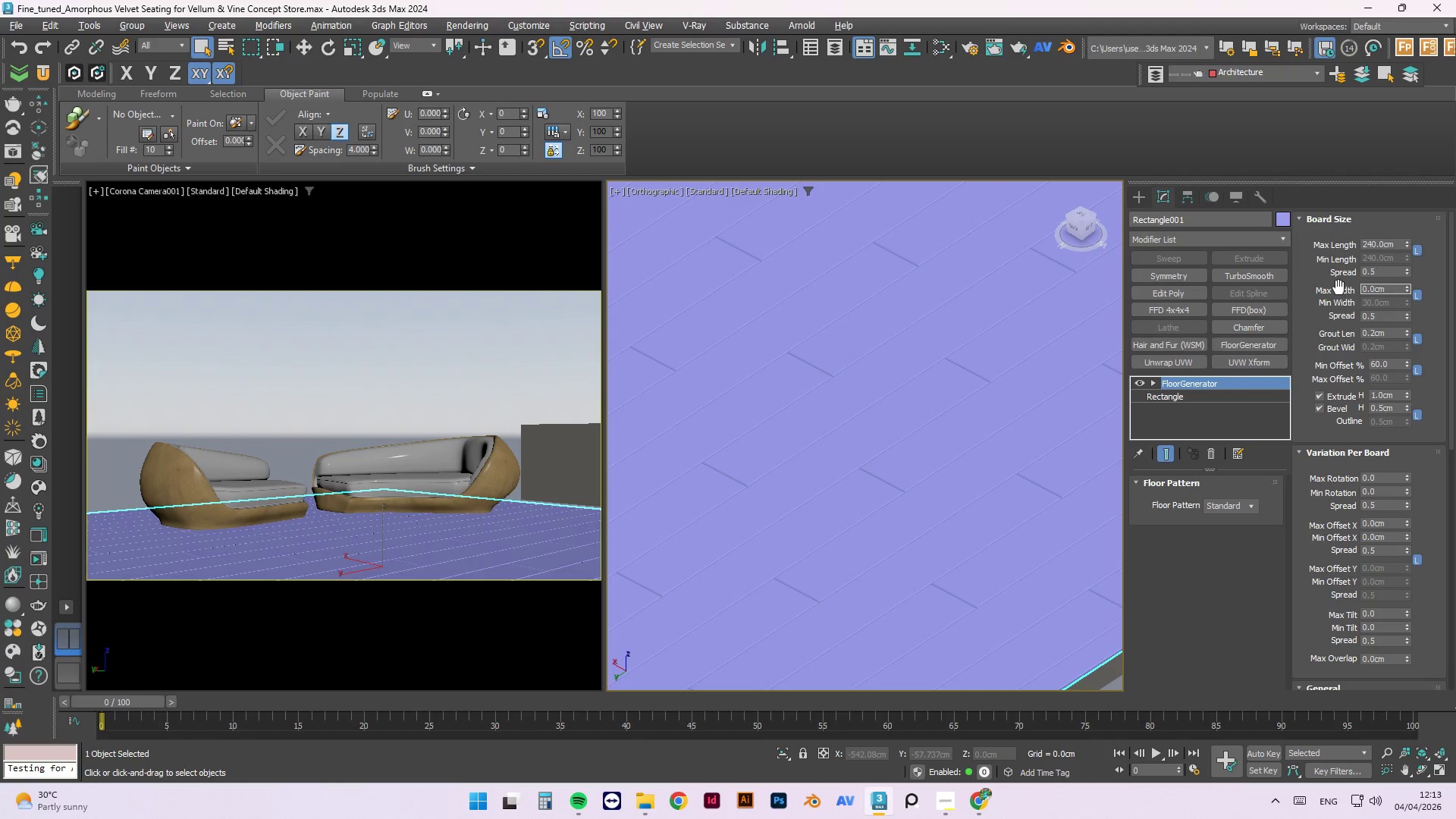 
key(Delete)
 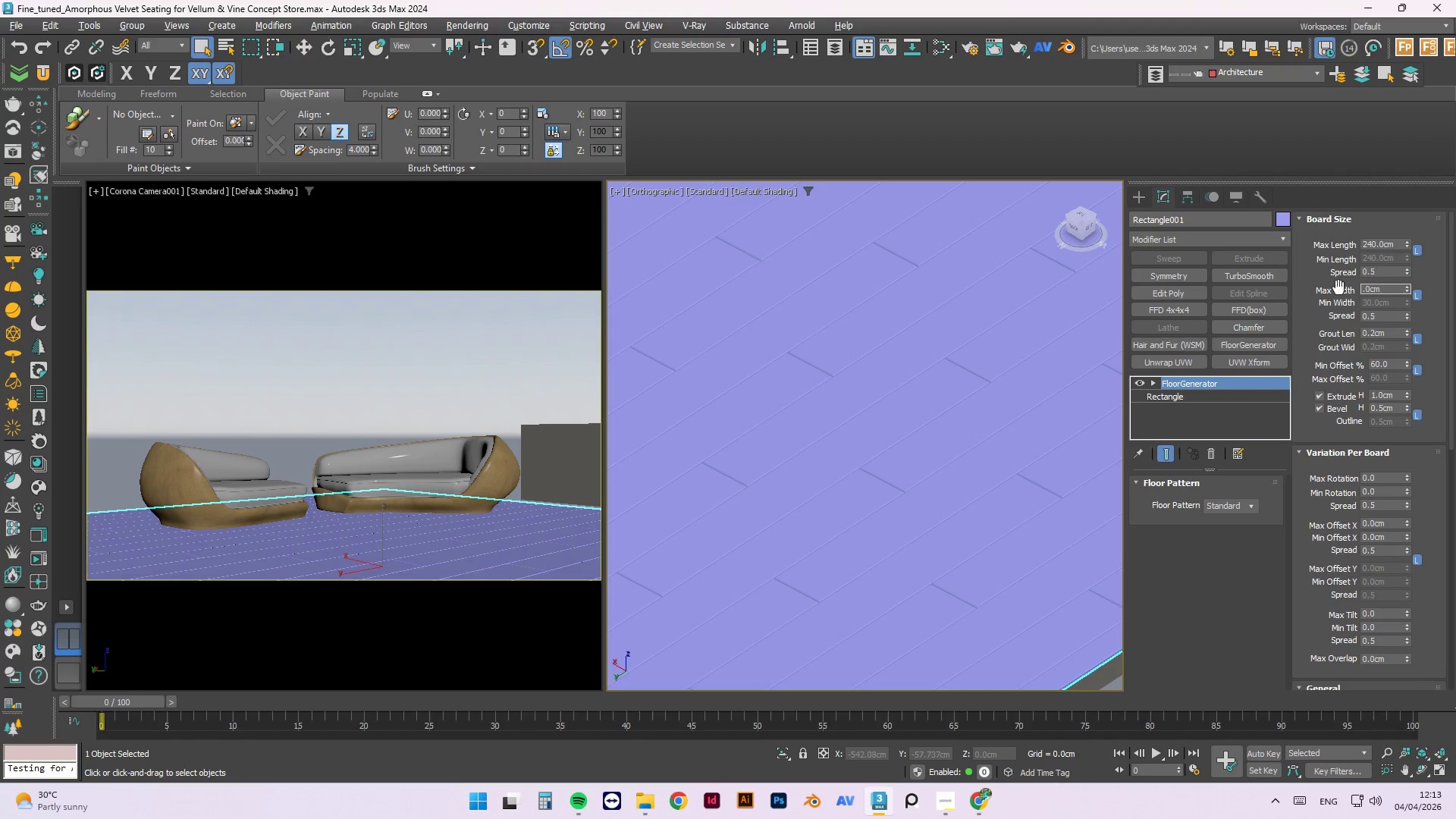 
key(Numpad7)
 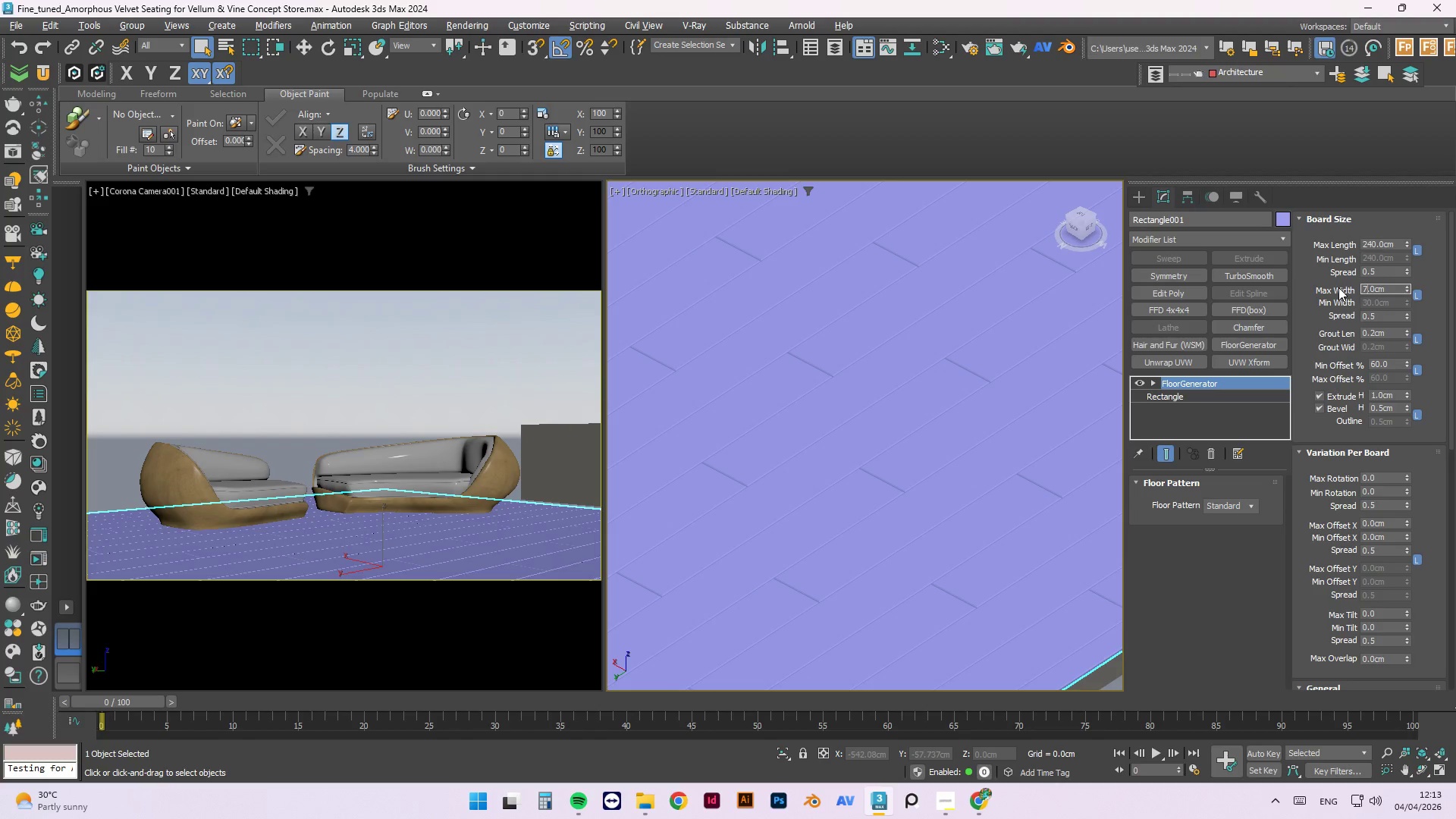 
key(ArrowRight)
 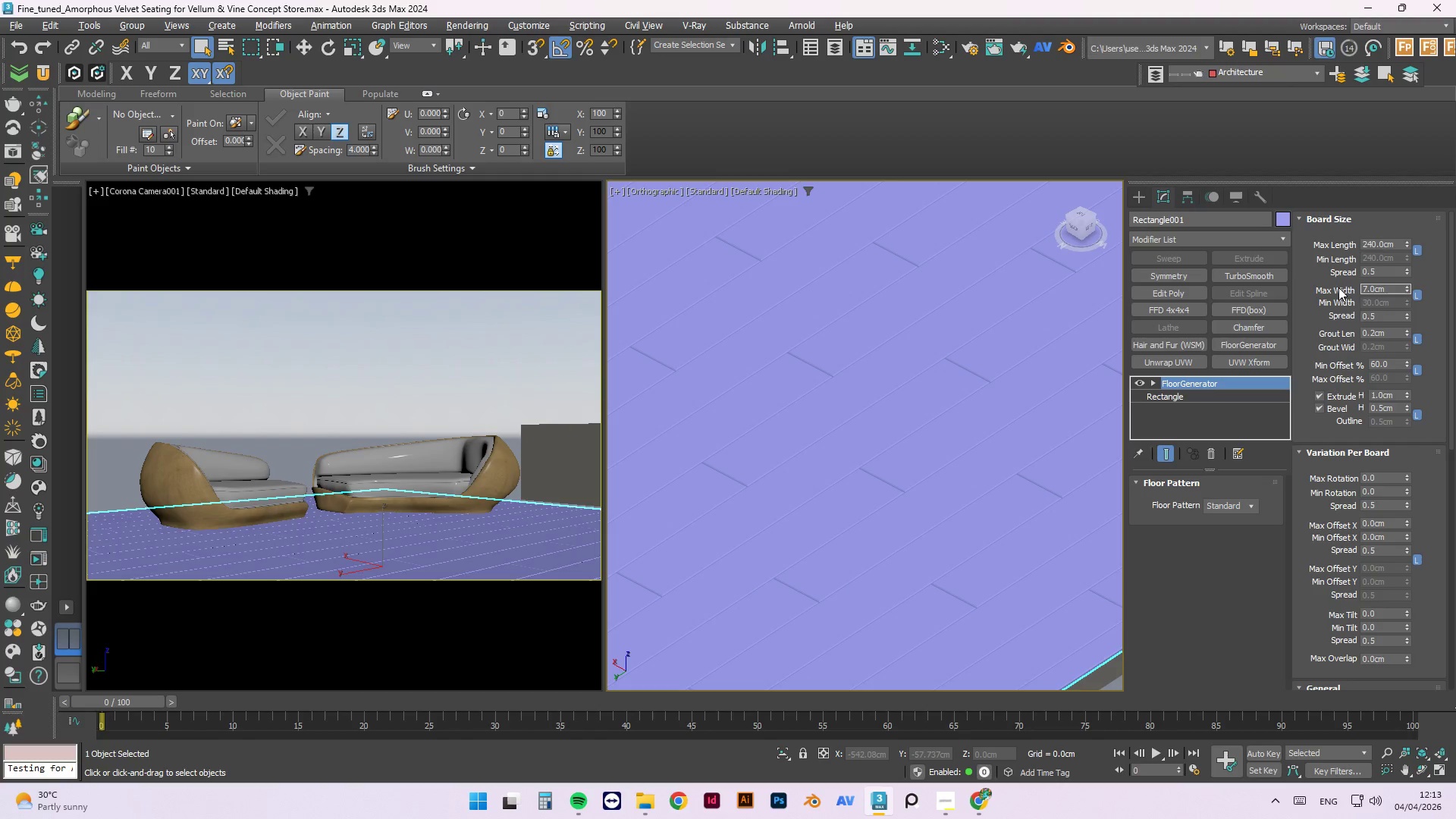 
key(Numpad5)
 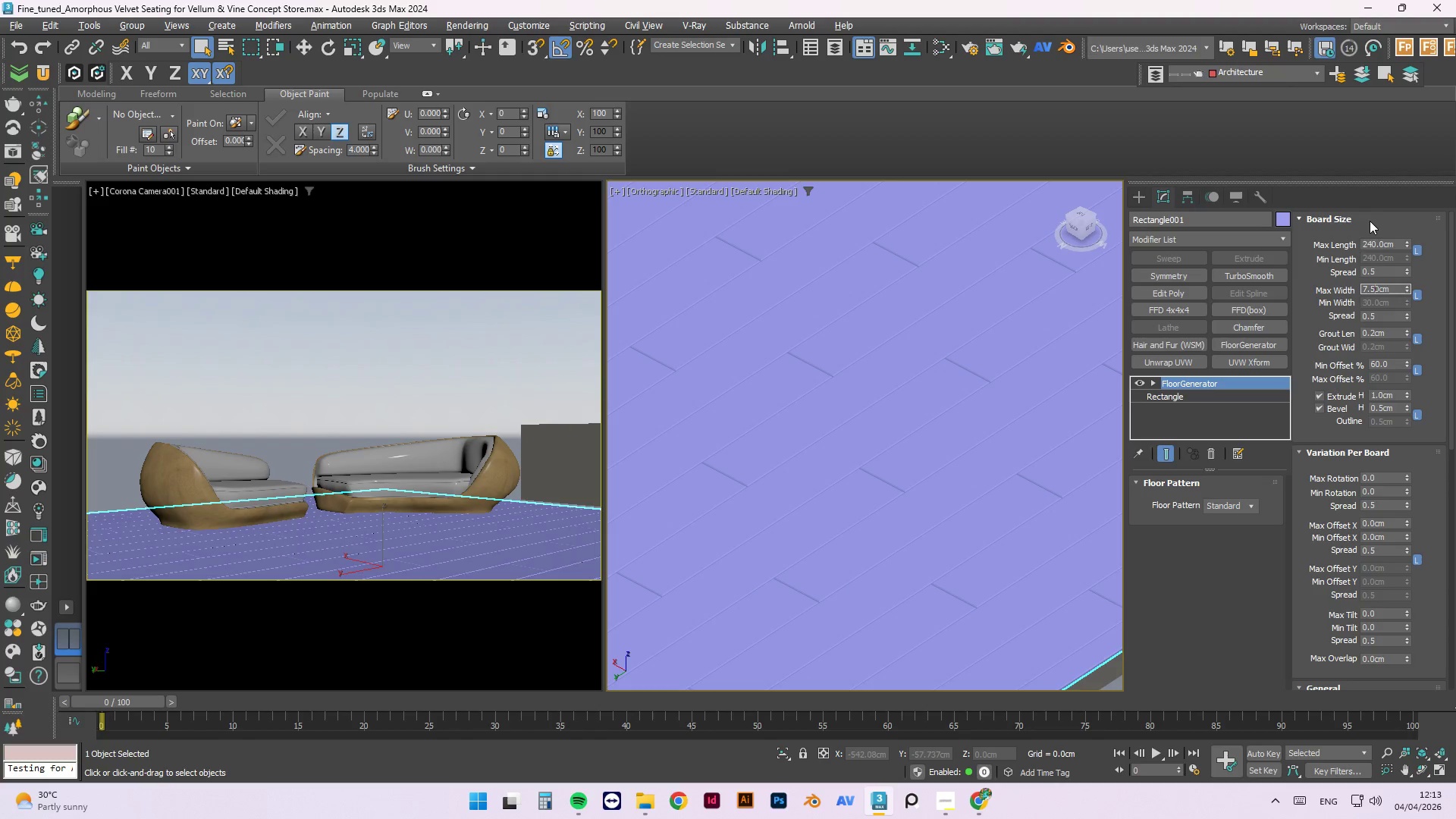 
left_click([1375, 246])
 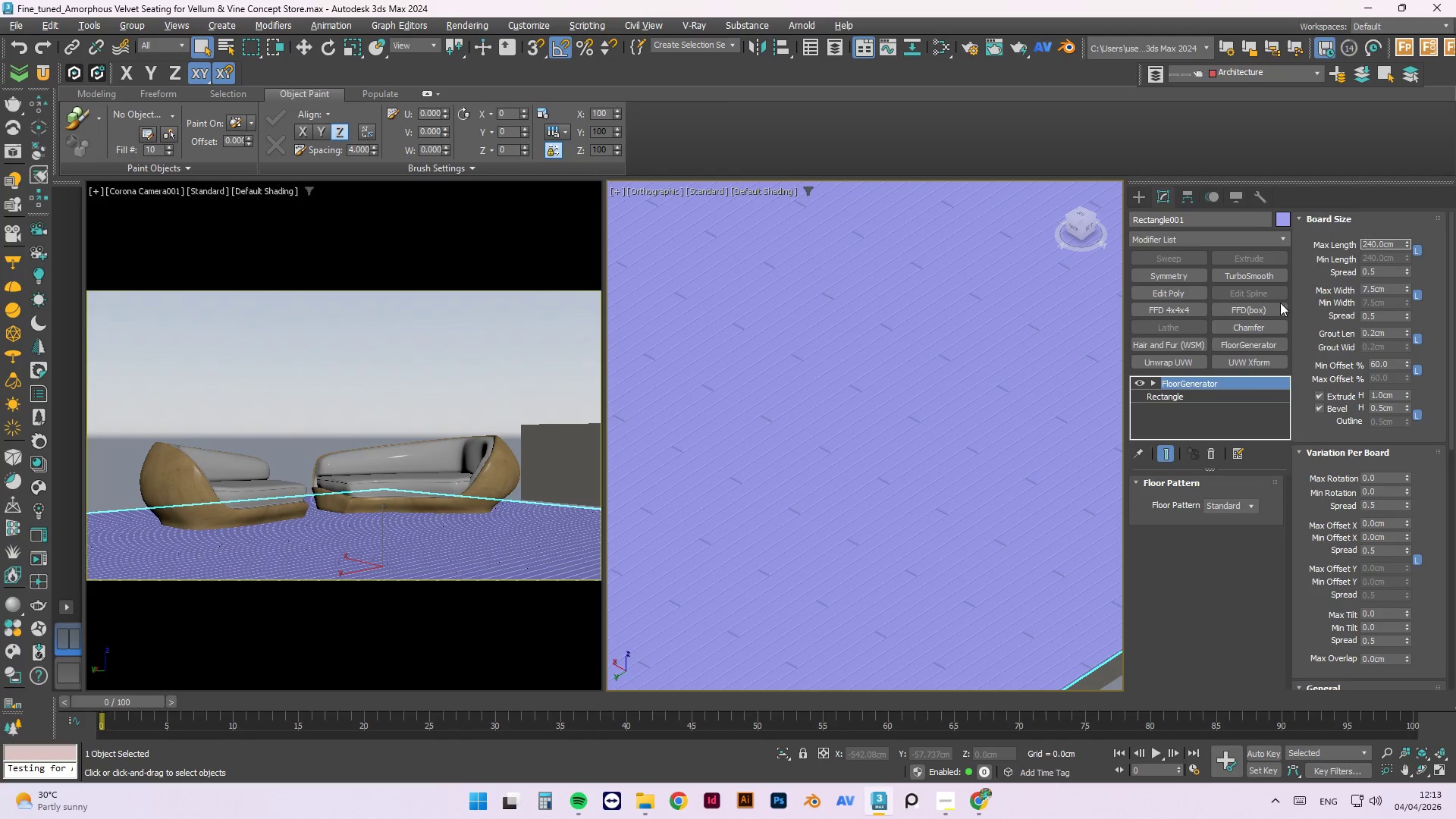 
scroll: coordinate [833, 464], scroll_direction: down, amount: 3.0
 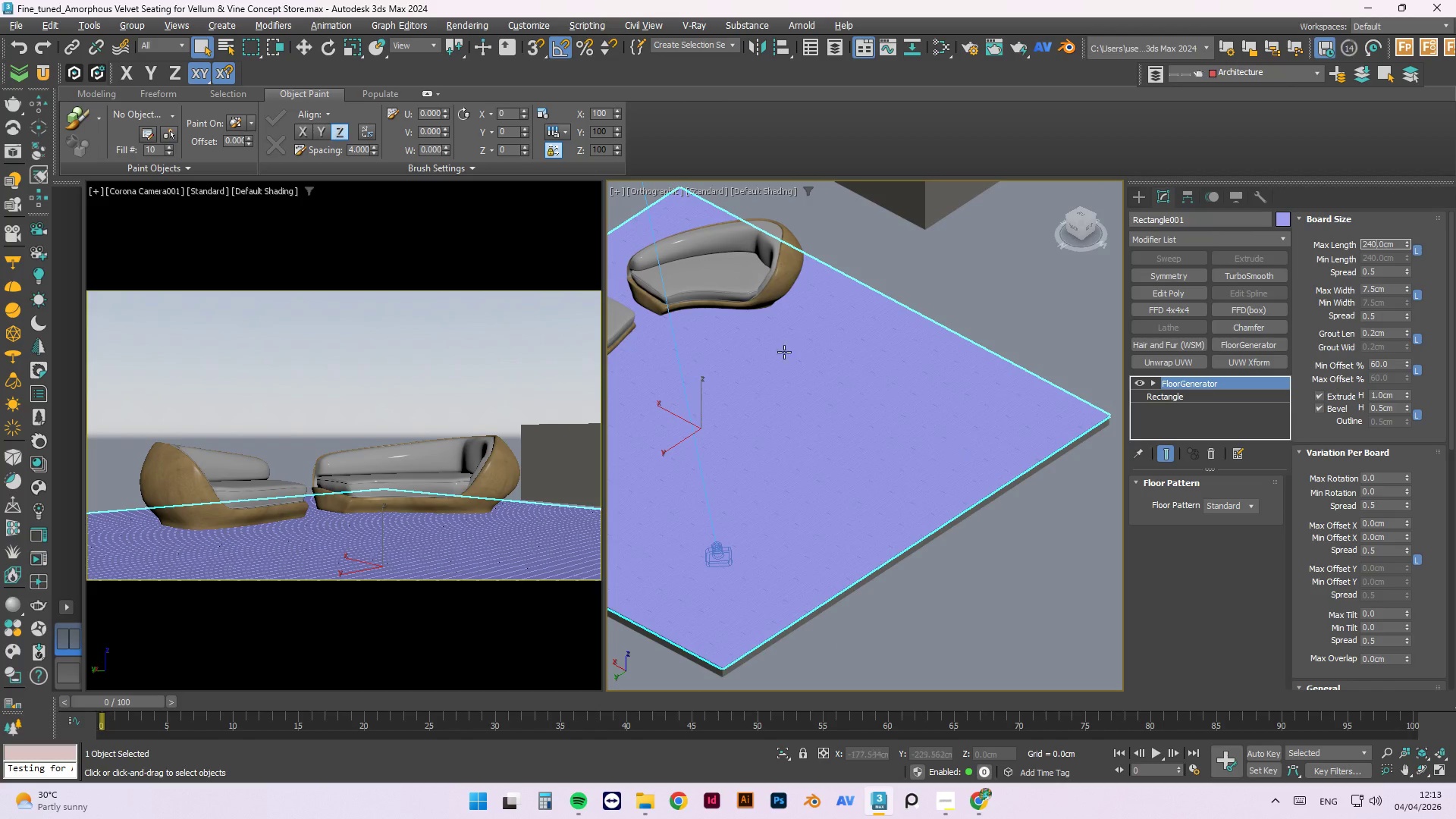 
scroll: coordinate [733, 322], scroll_direction: up, amount: 5.0
 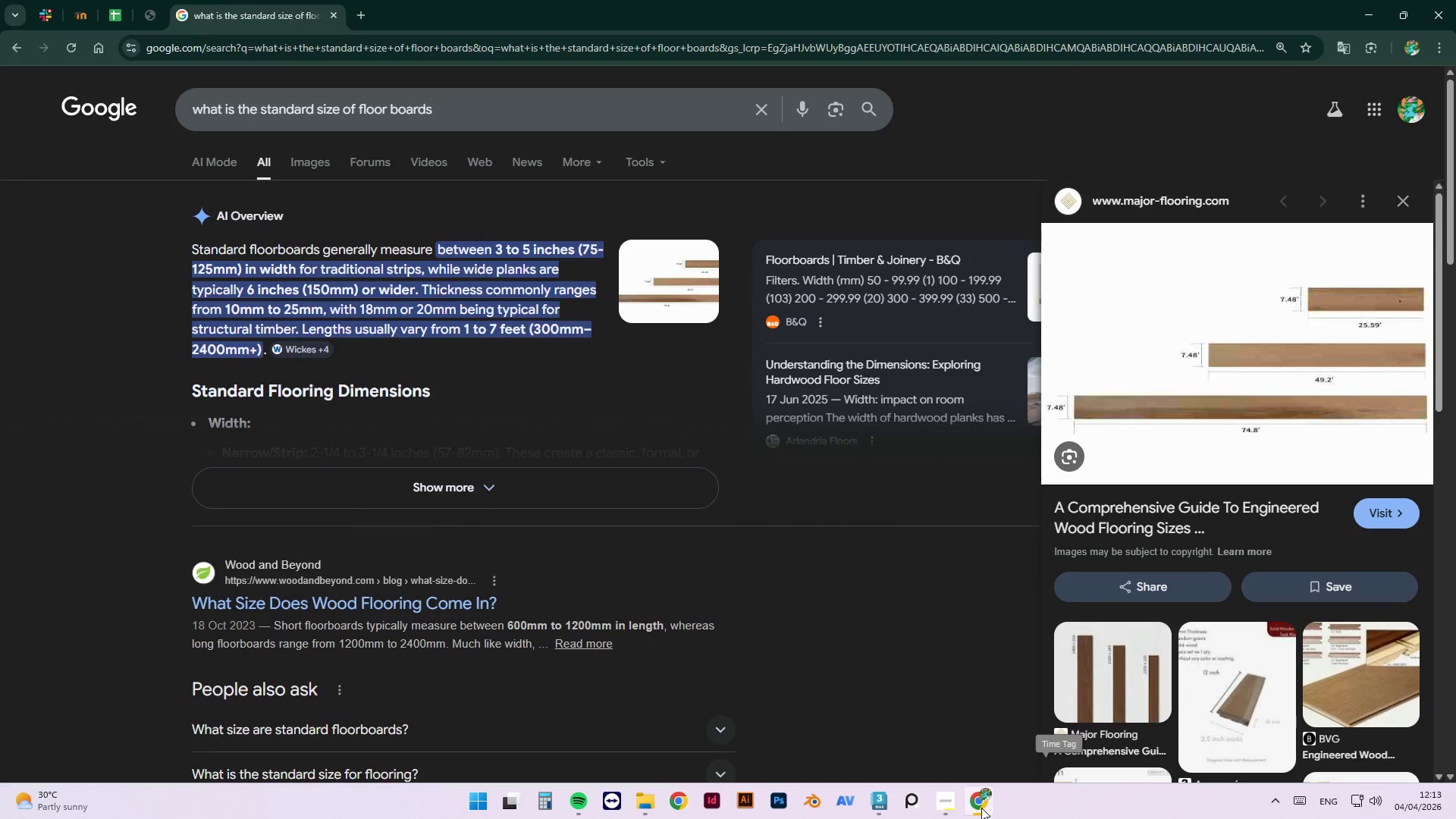 
wait(8.86)
 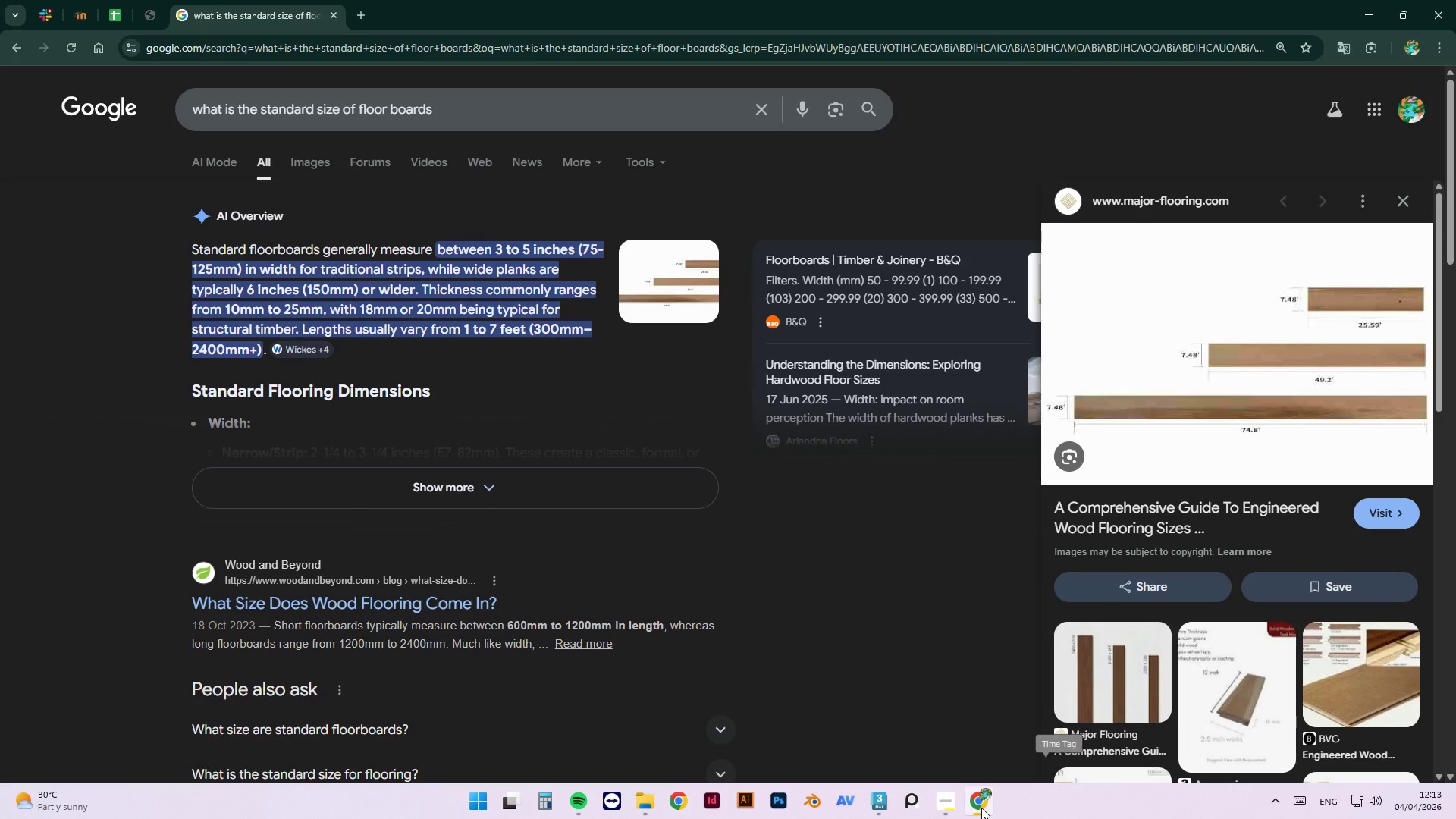 
left_click([981, 807])
 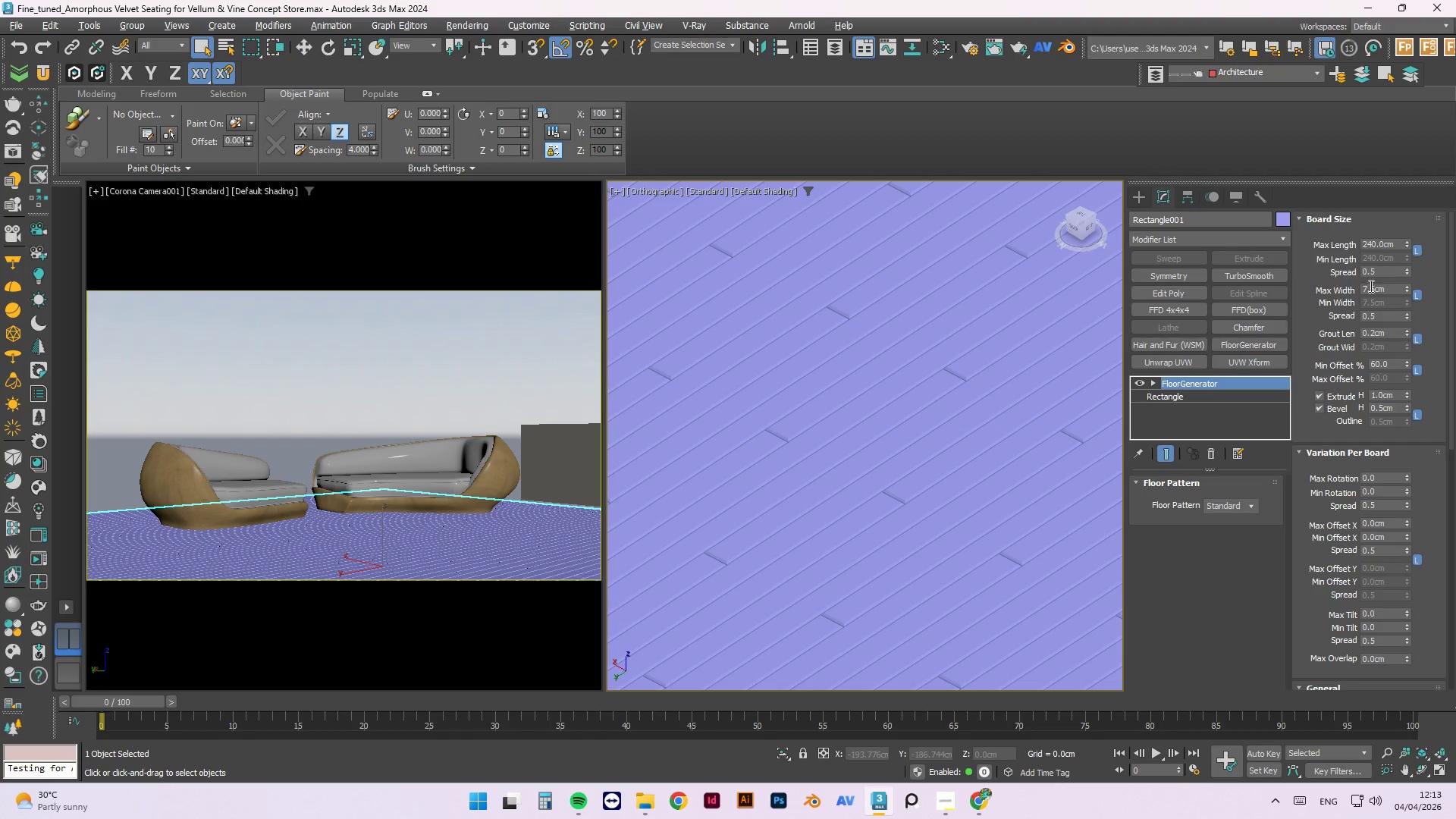 
left_click_drag(start_coordinate=[1367, 288], to_coordinate=[1354, 289])
 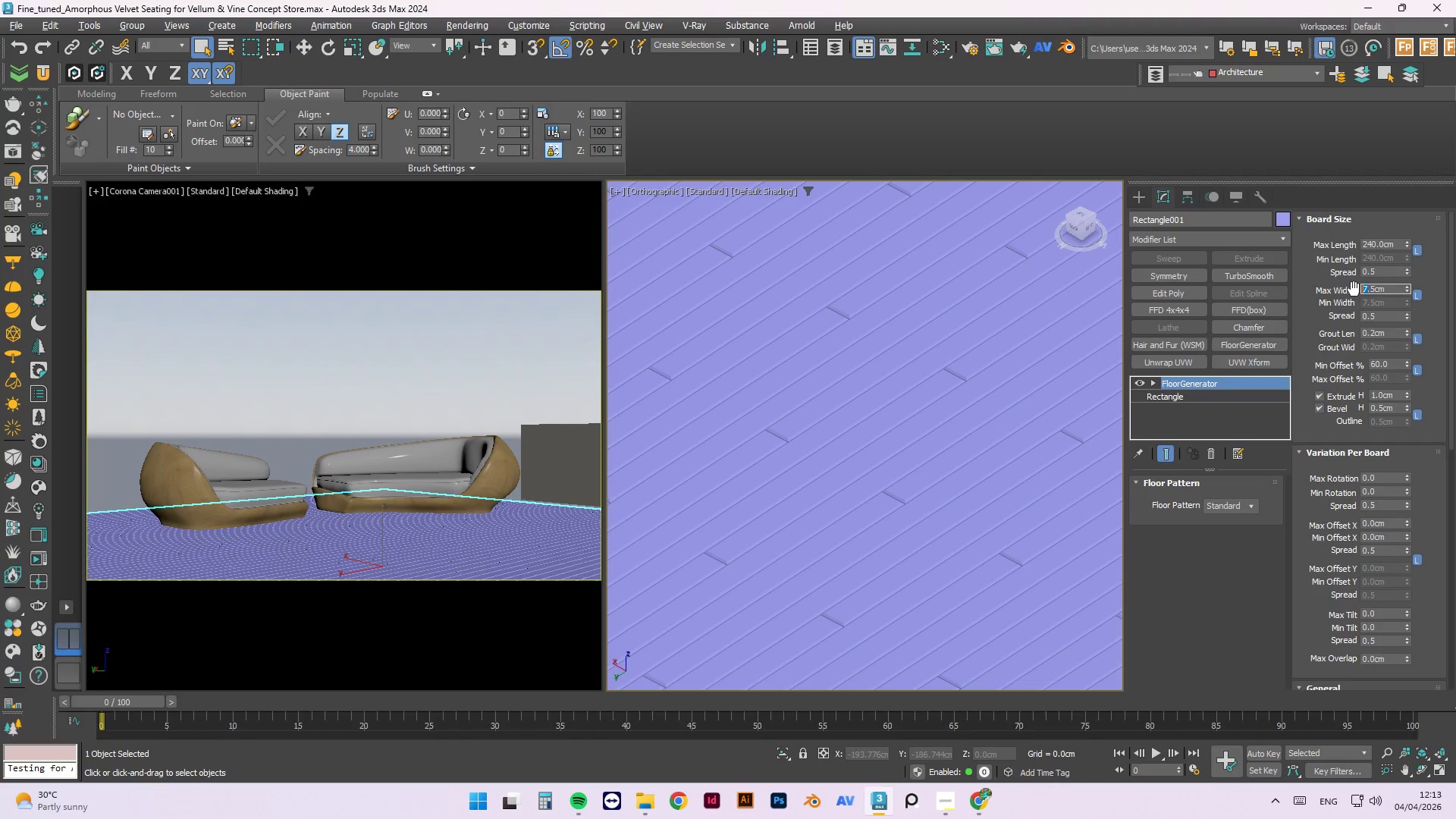 
key(Numpad1)
 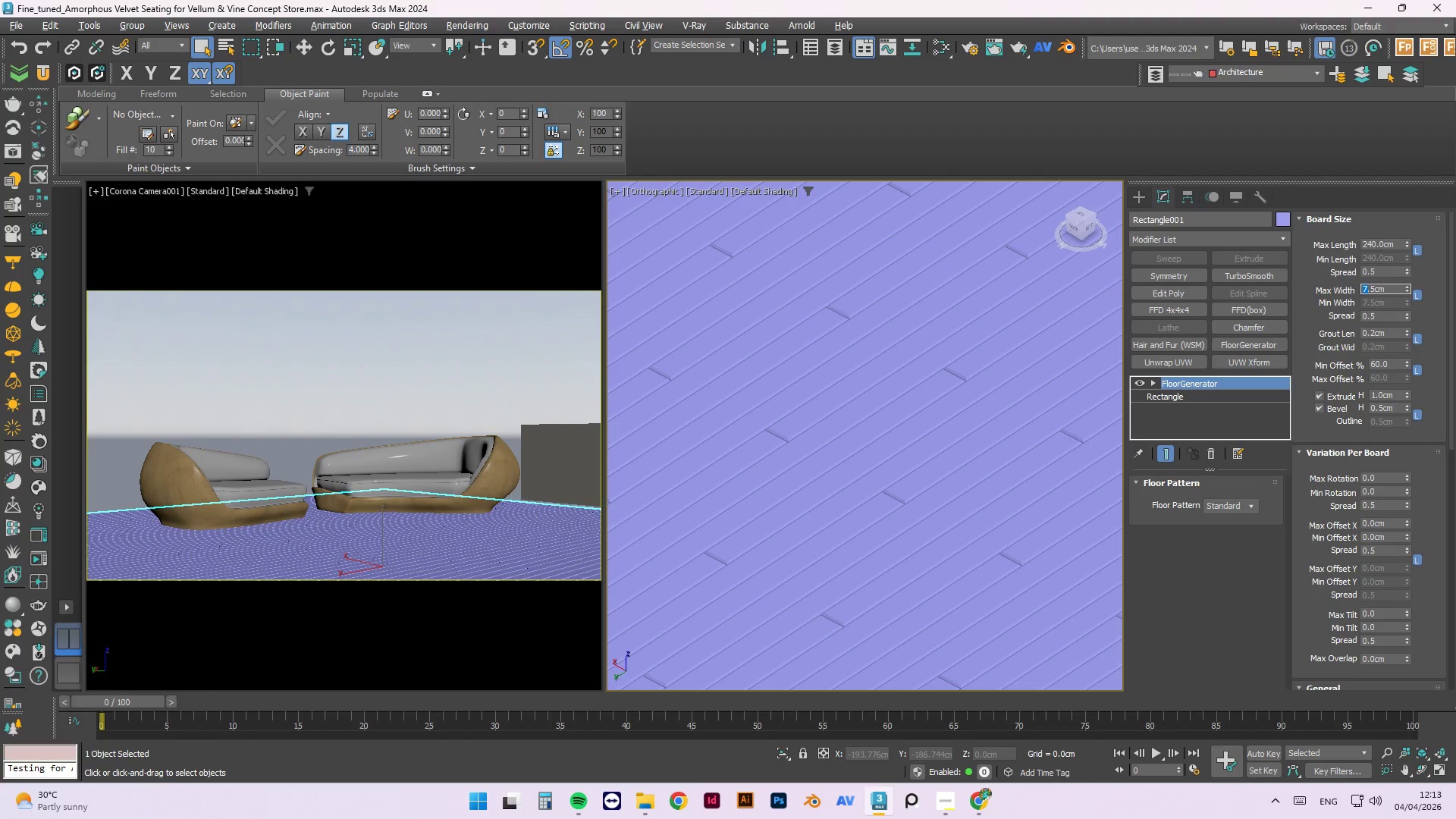 
key(Numpad5)
 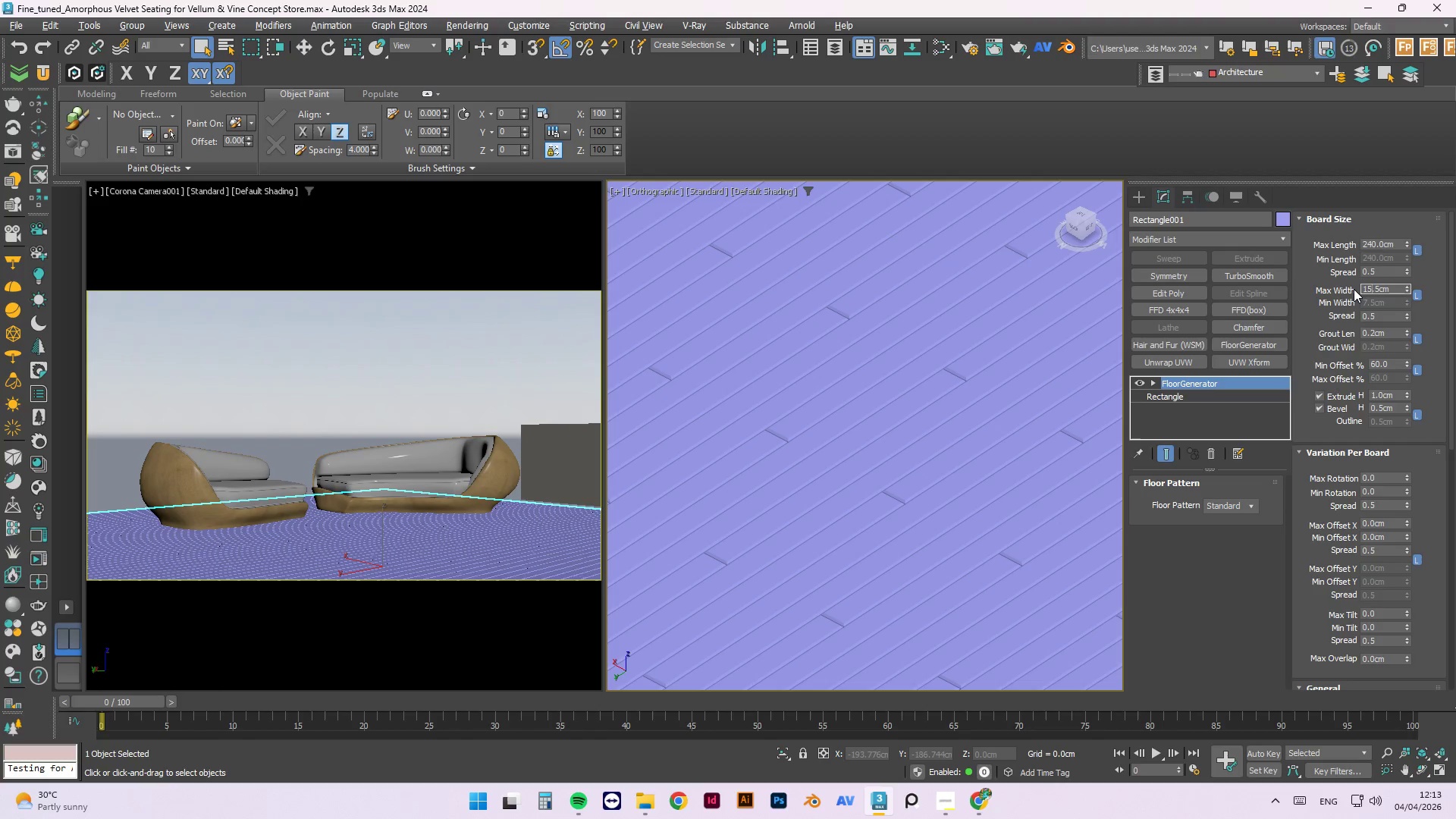 
key(Delete)
 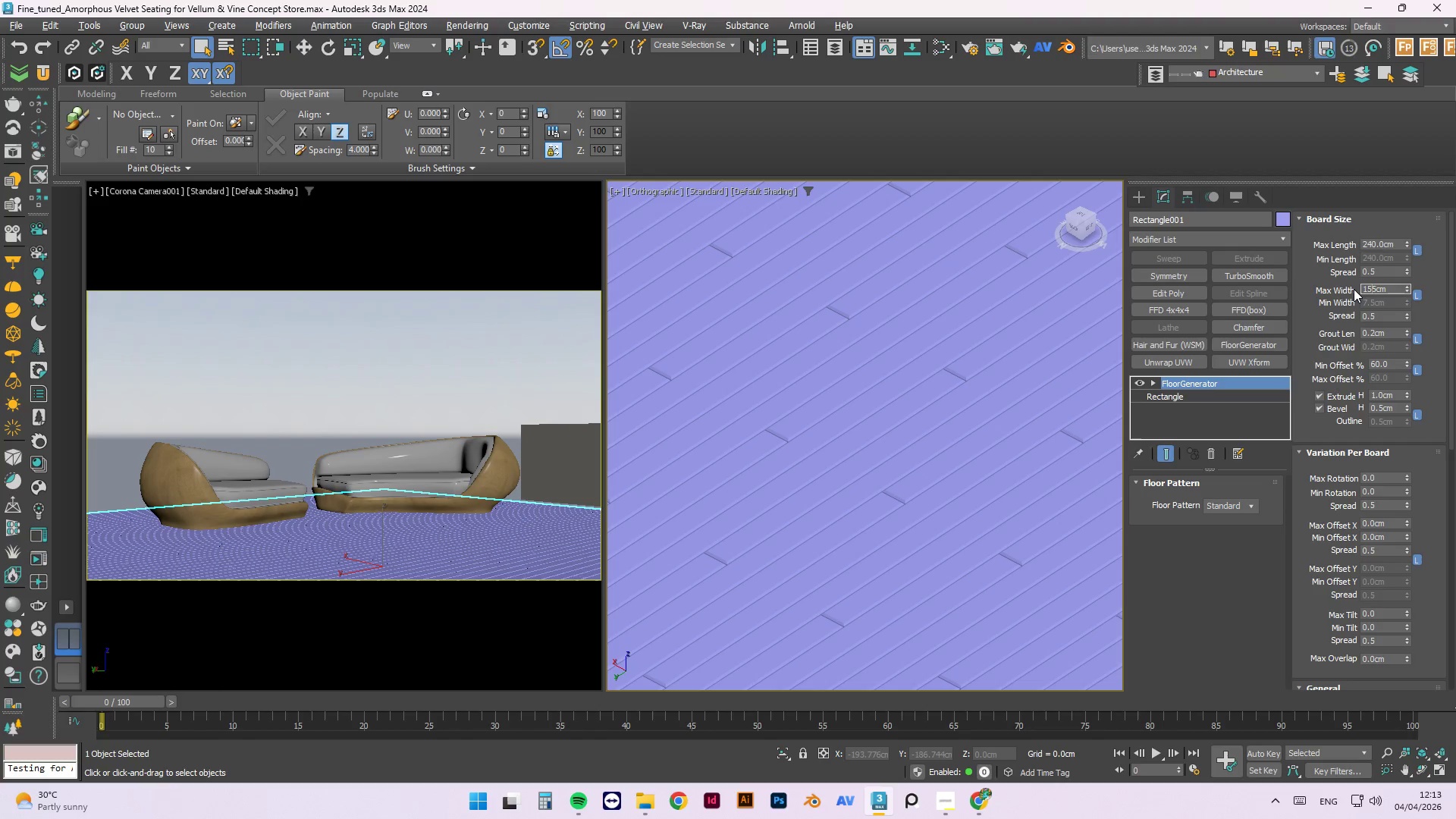 
key(Delete)
 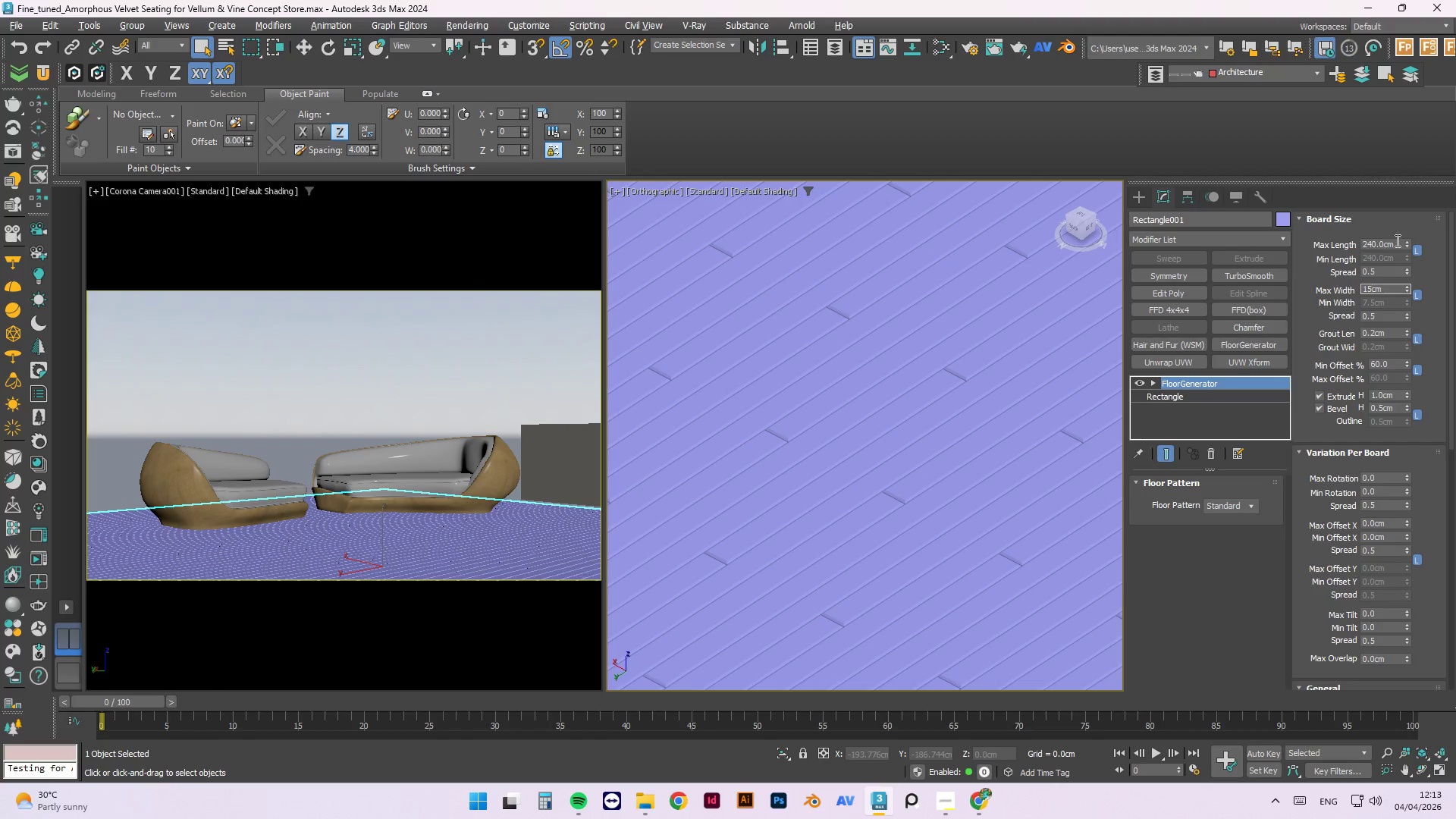 
left_click([1394, 243])
 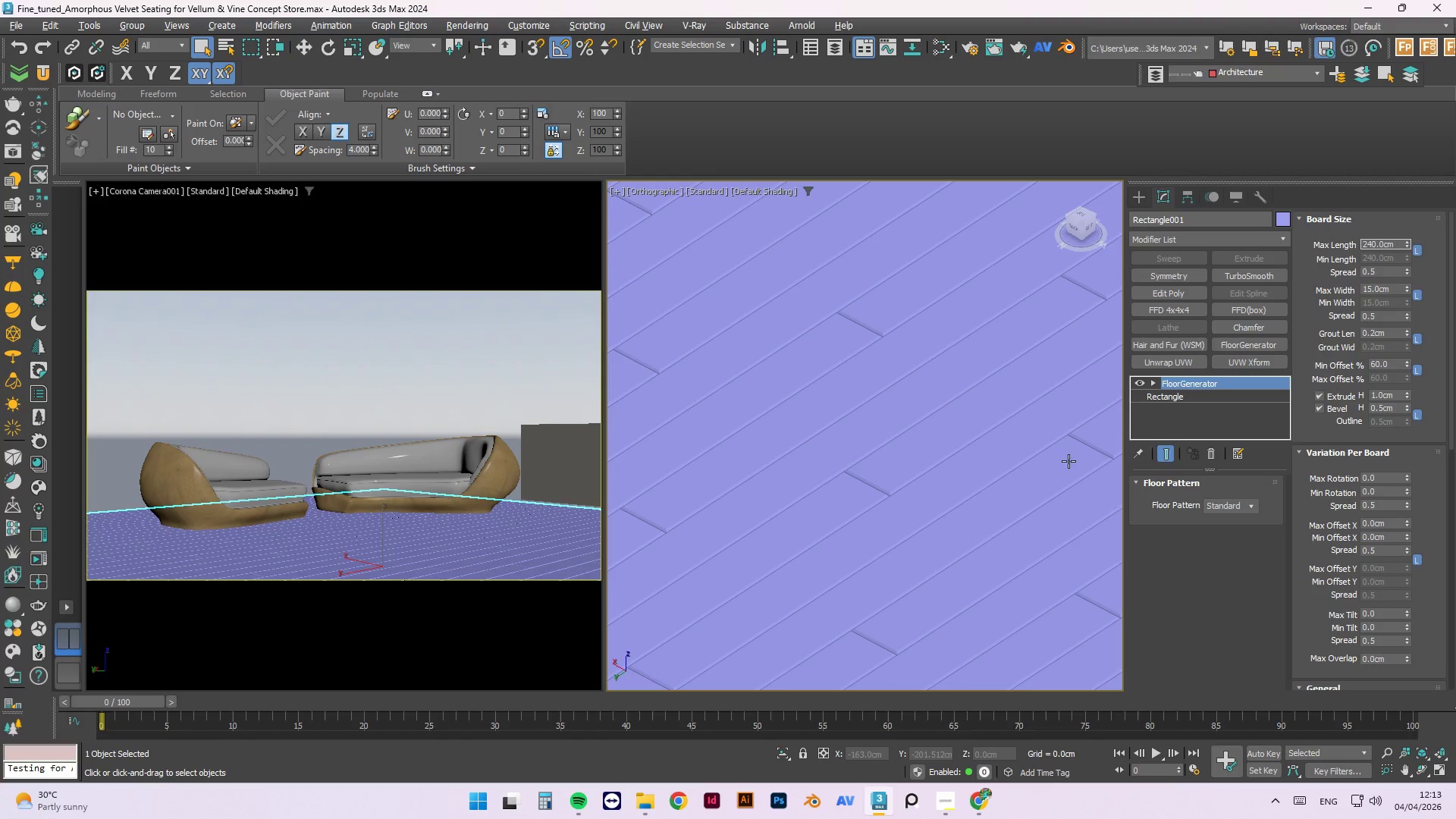 
scroll: coordinate [977, 480], scroll_direction: down, amount: 3.0
 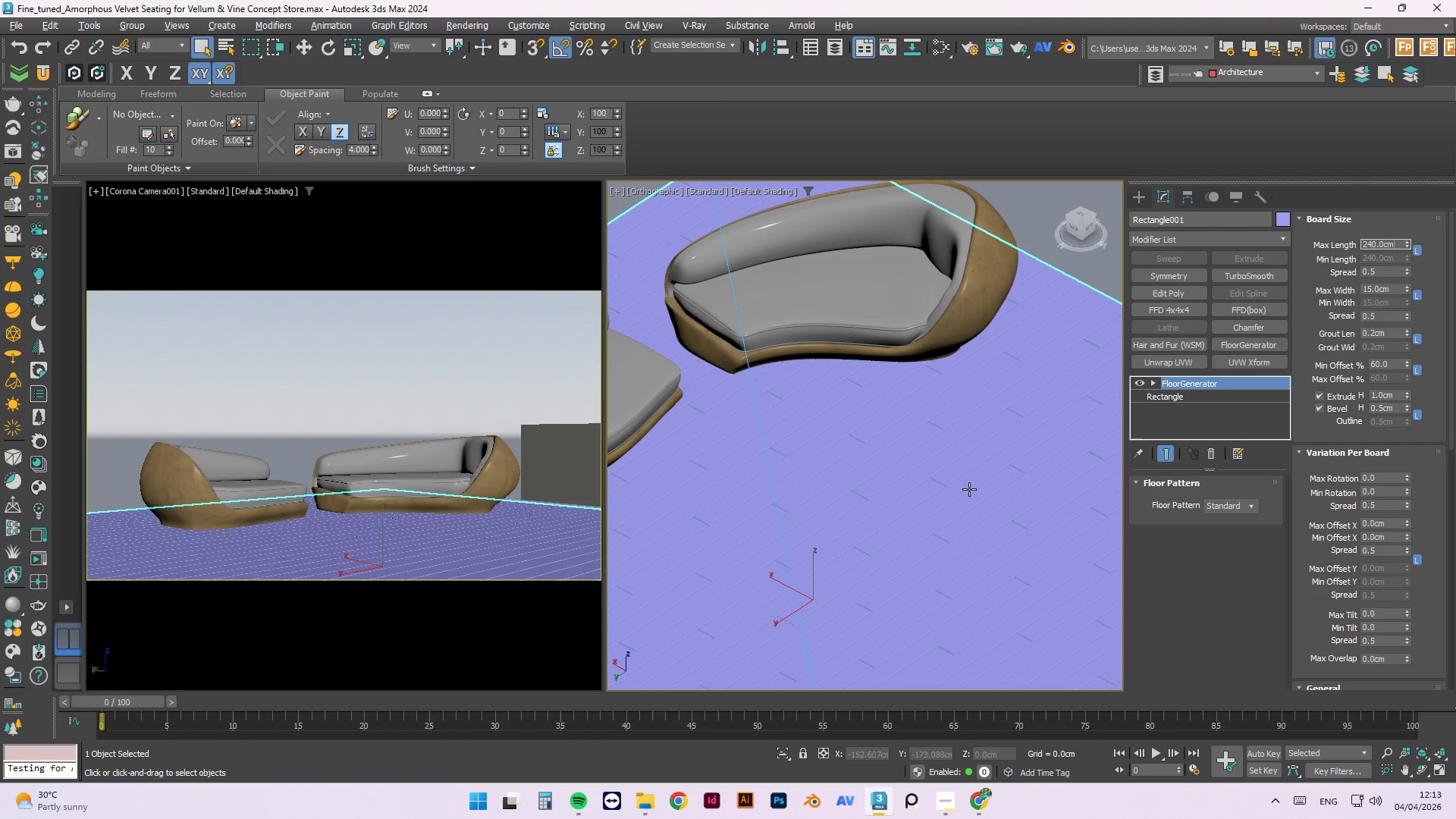 
scroll: coordinate [971, 497], scroll_direction: up, amount: 4.0
 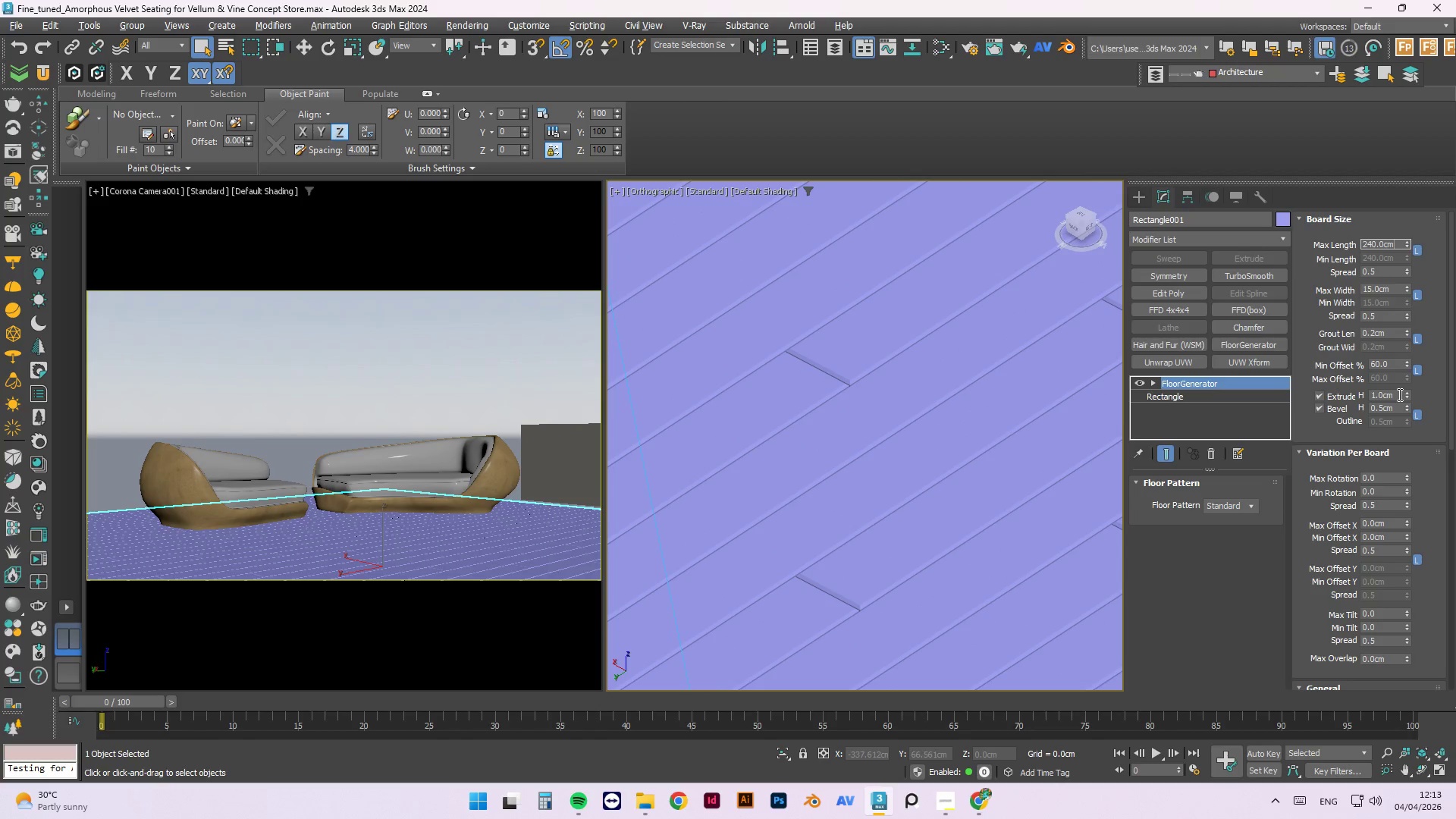 
left_click_drag(start_coordinate=[1396, 394], to_coordinate=[1348, 394])
 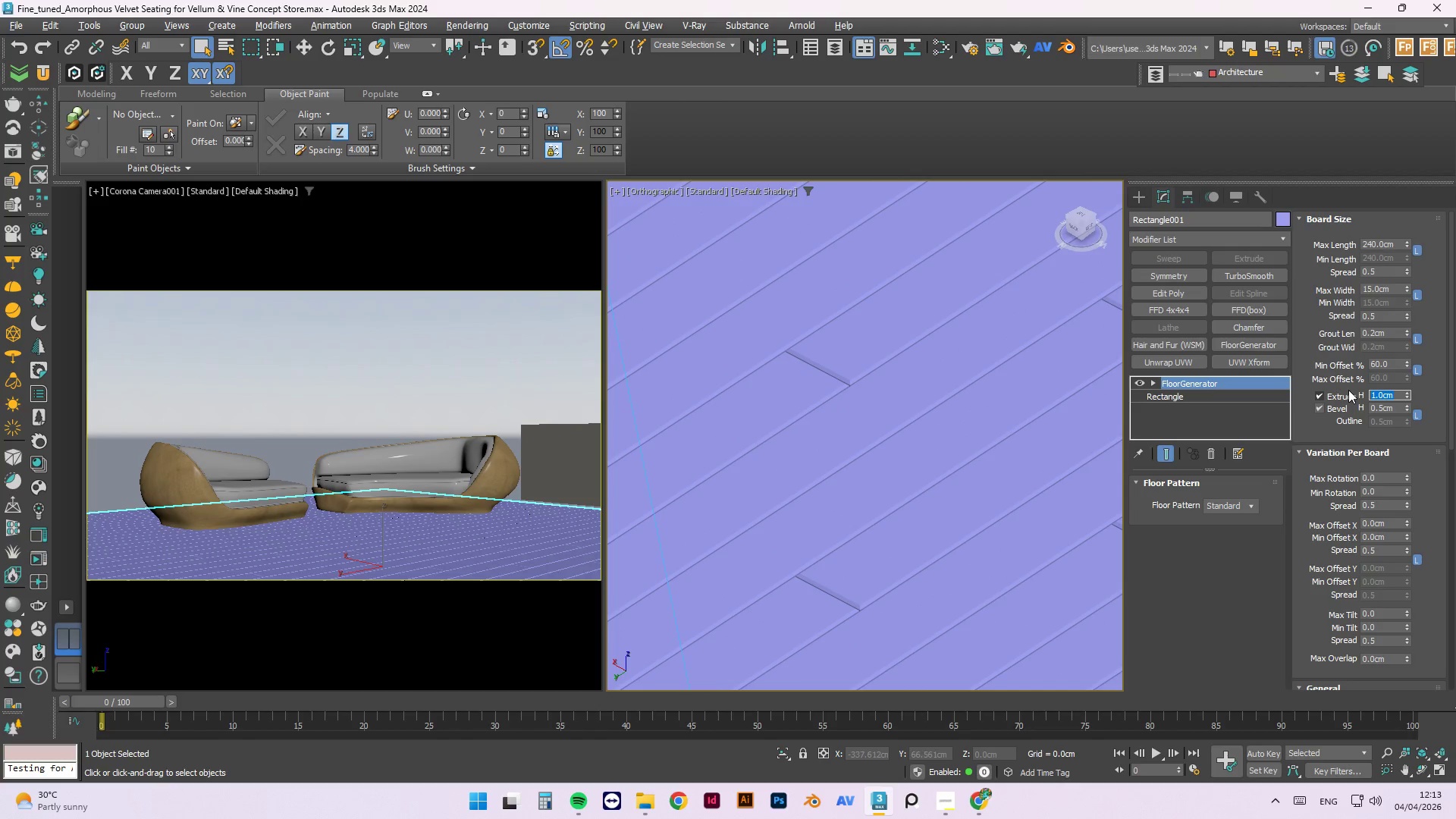 
key(NumpadDecimal)
 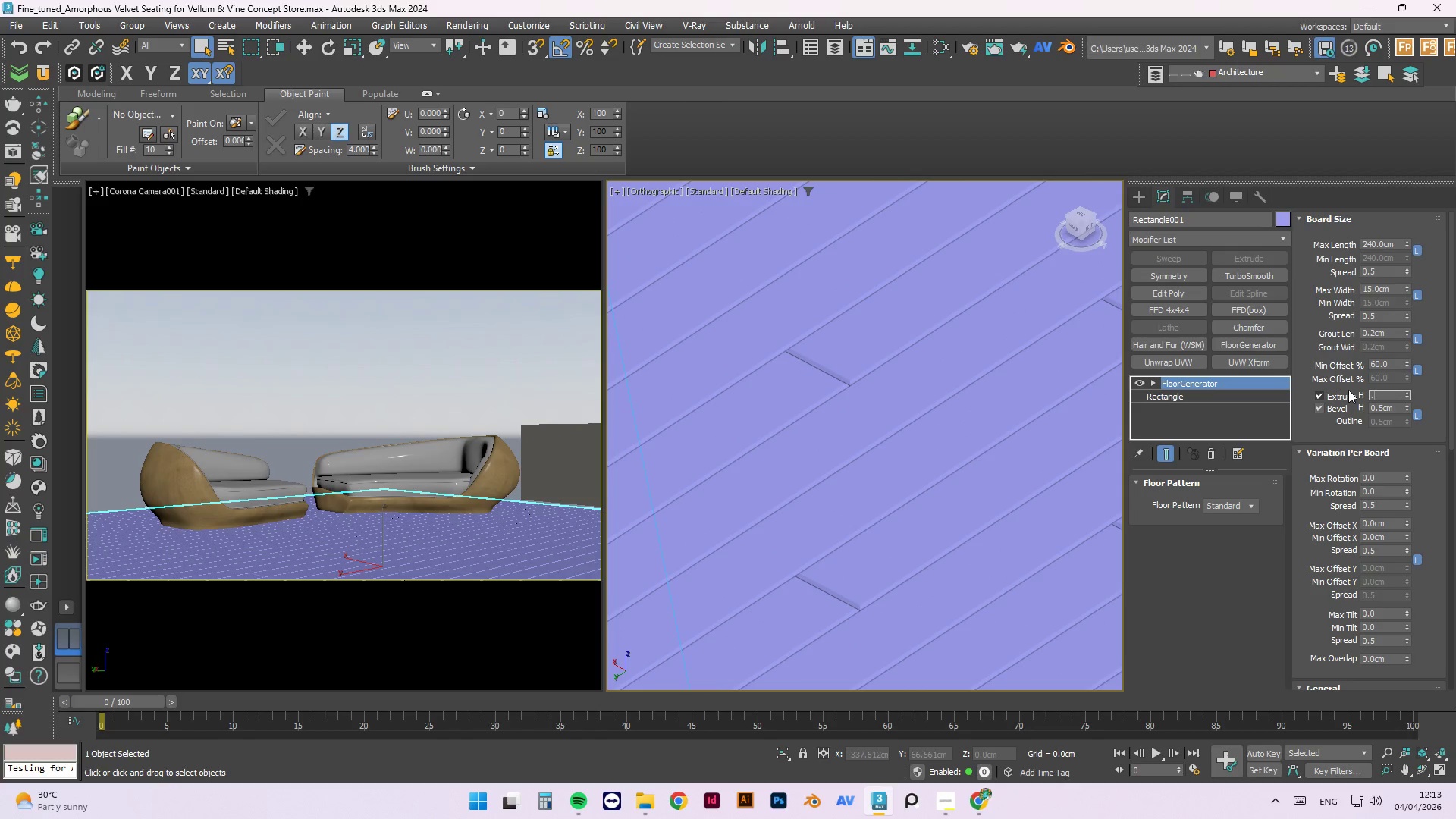 
key(Numpad5)
 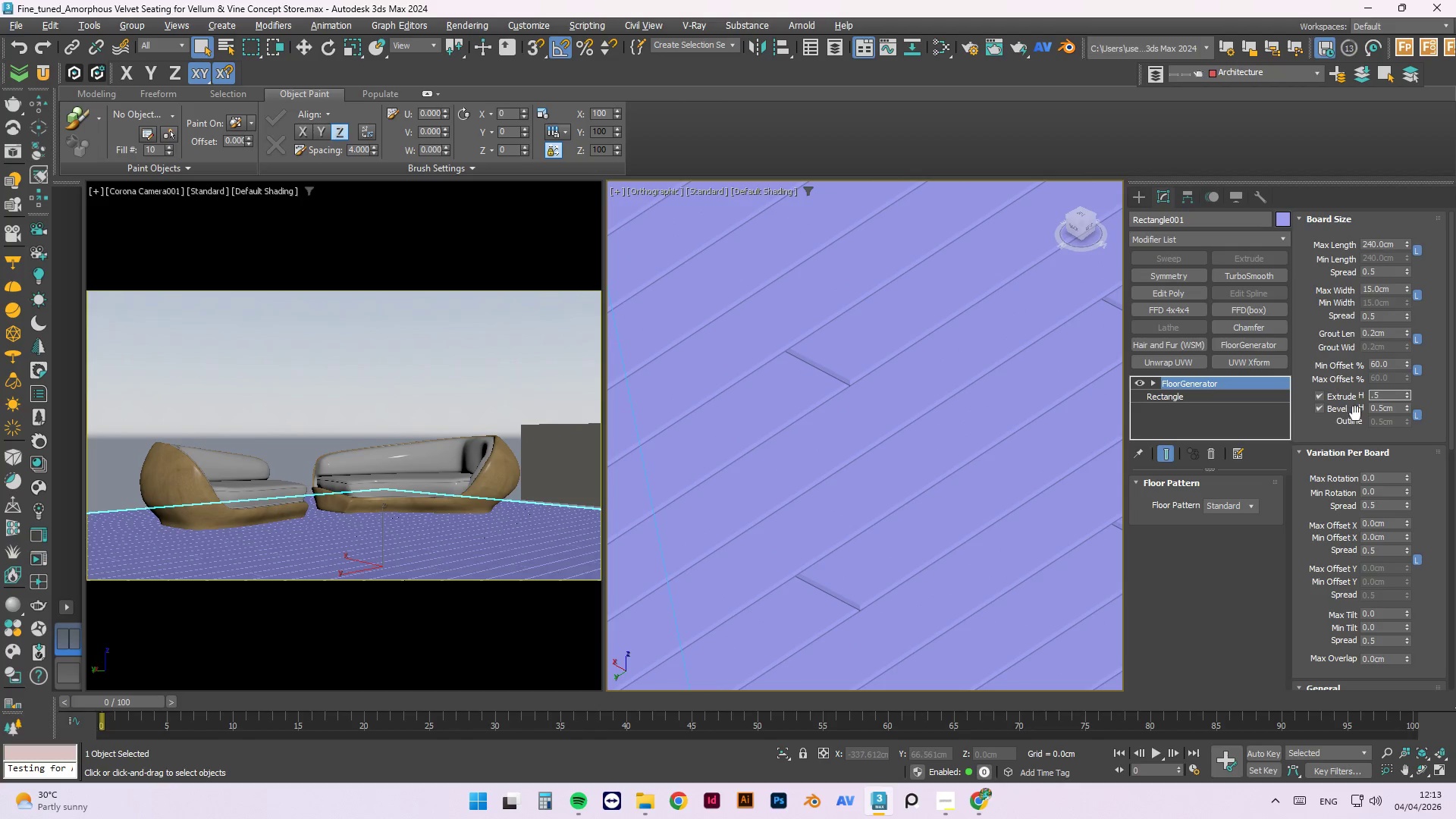 
left_click([1379, 412])
 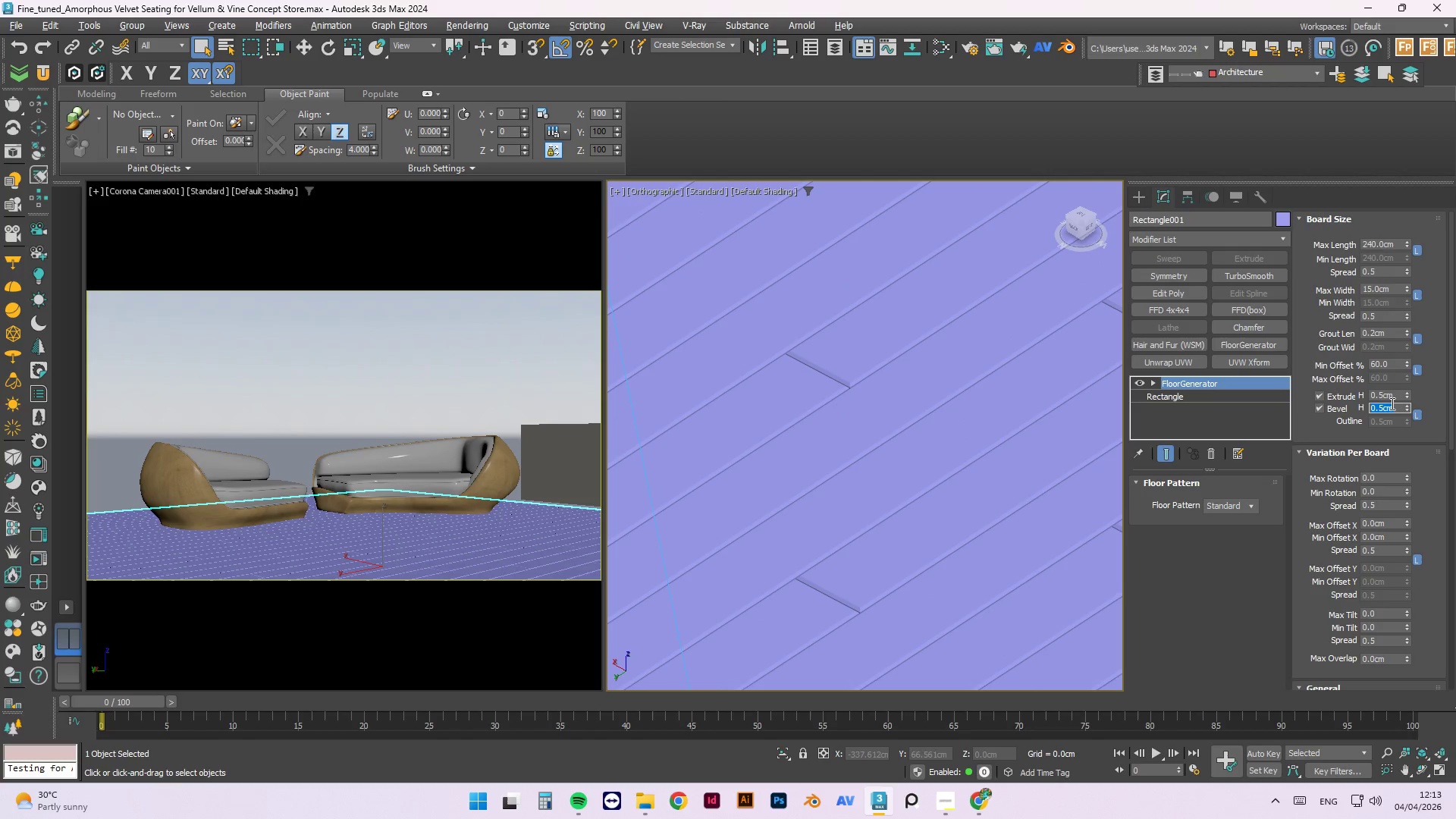 
key(Numpad0)
 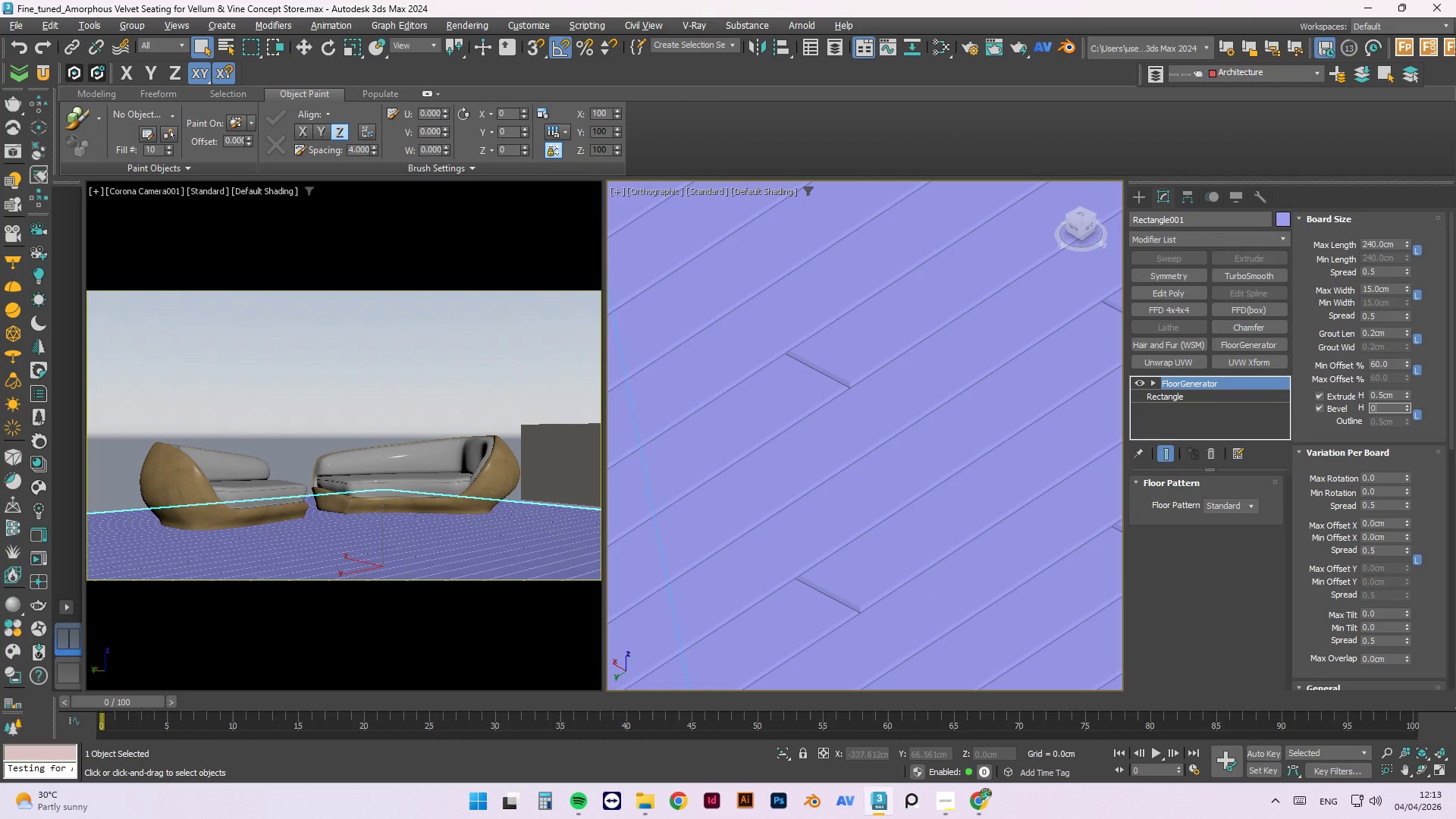 
key(NumpadDecimal)
 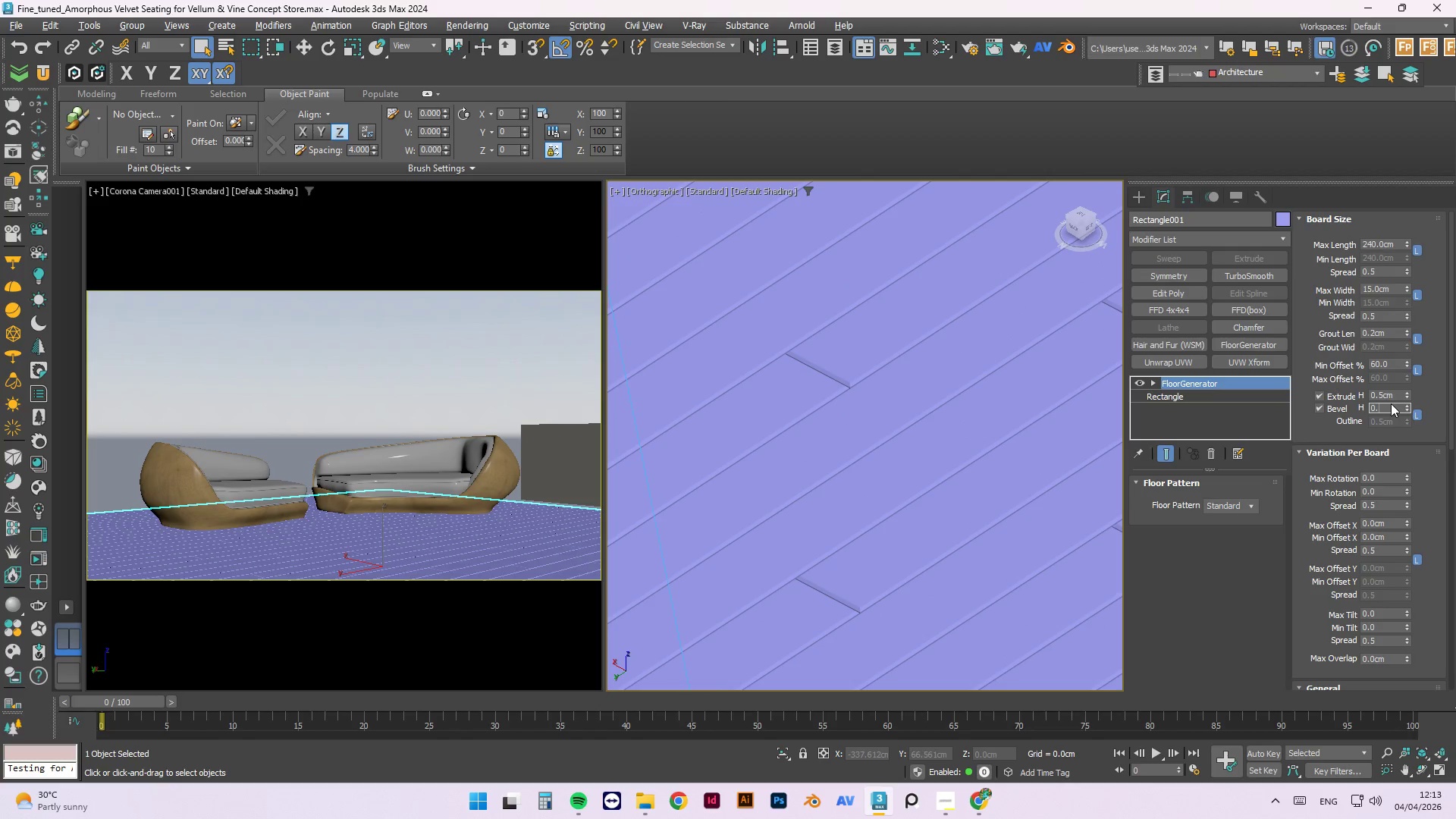 
key(Numpad2)
 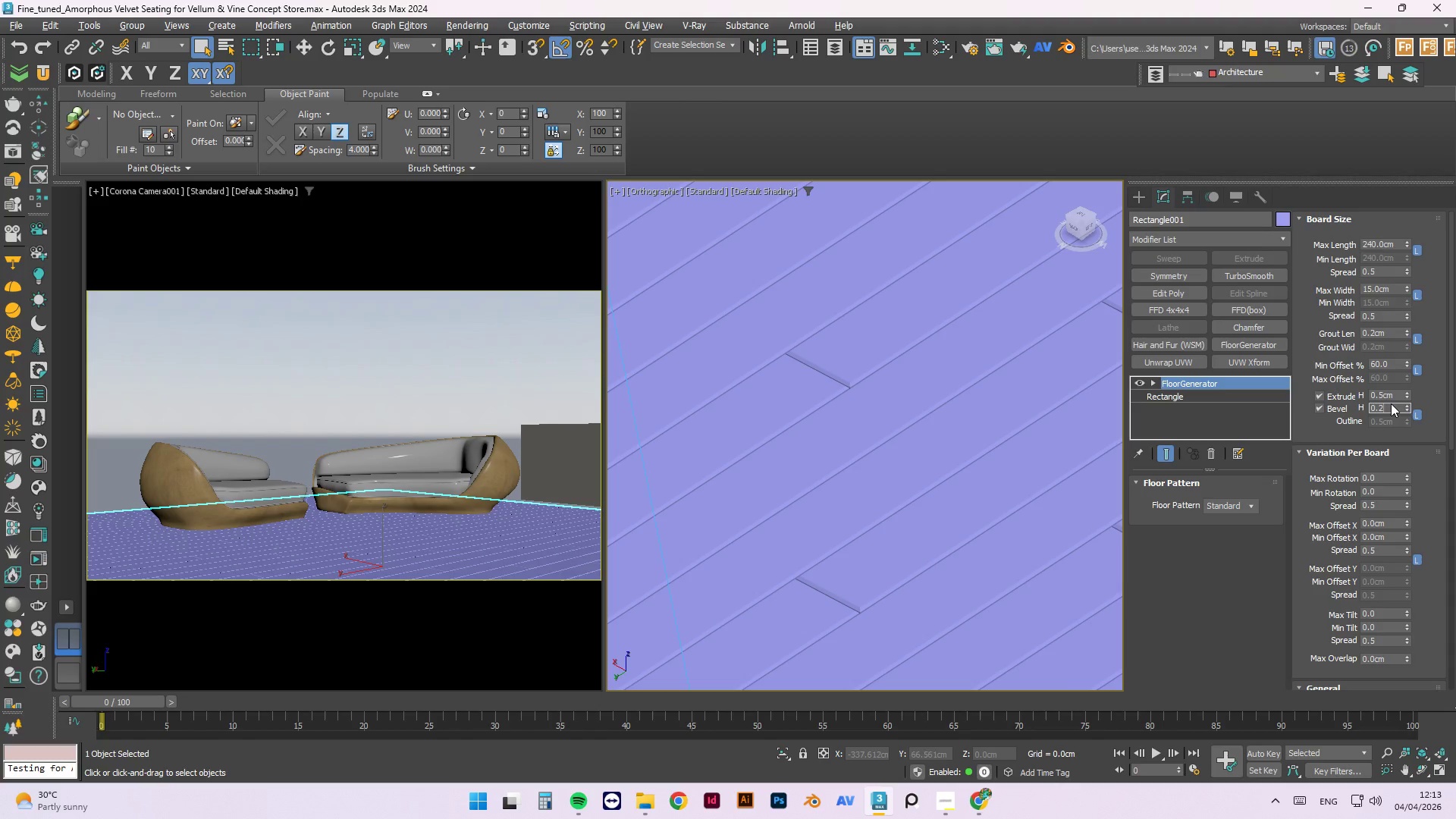 
key(Numpad5)
 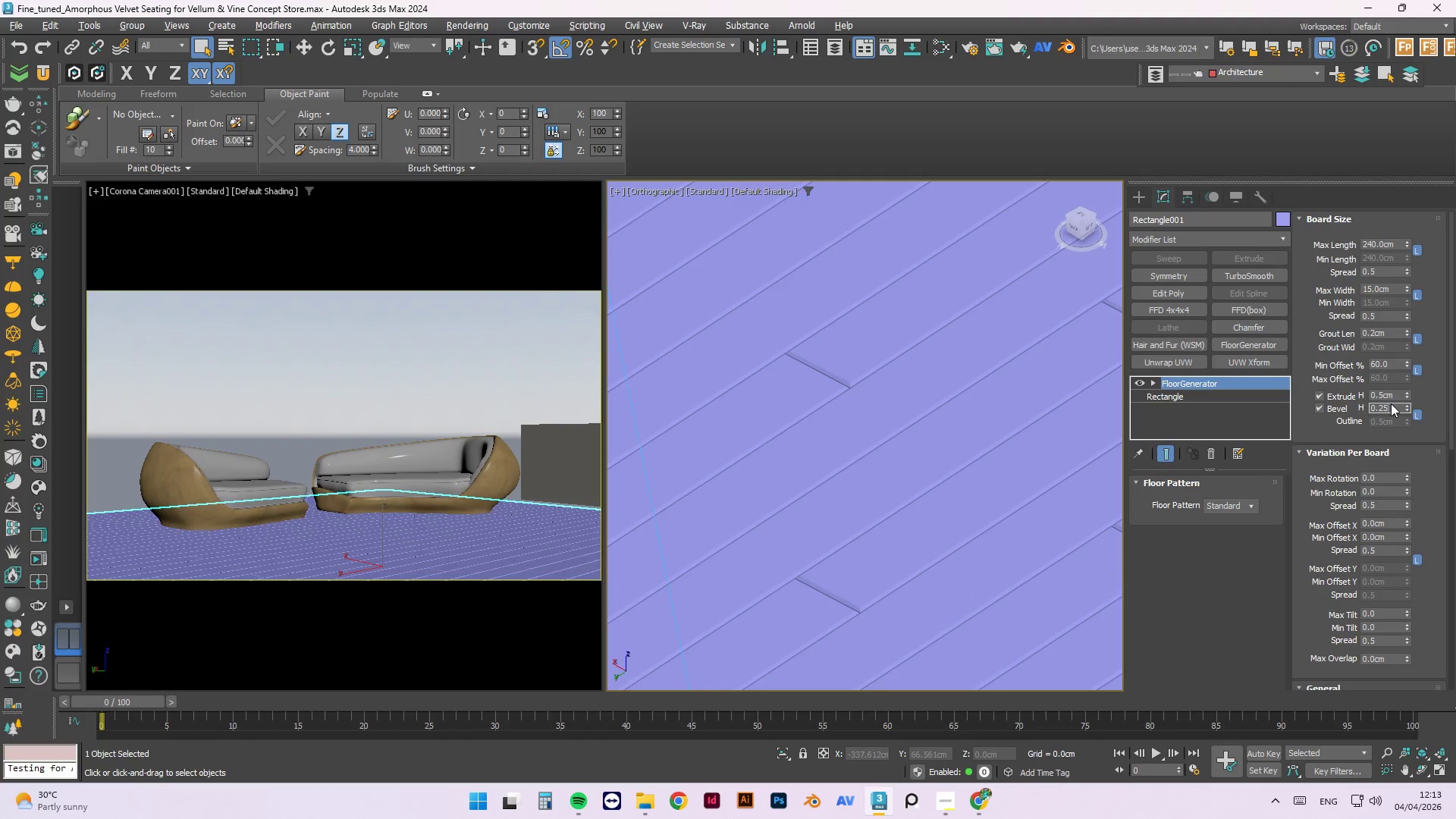 
key(NumpadEnter)
 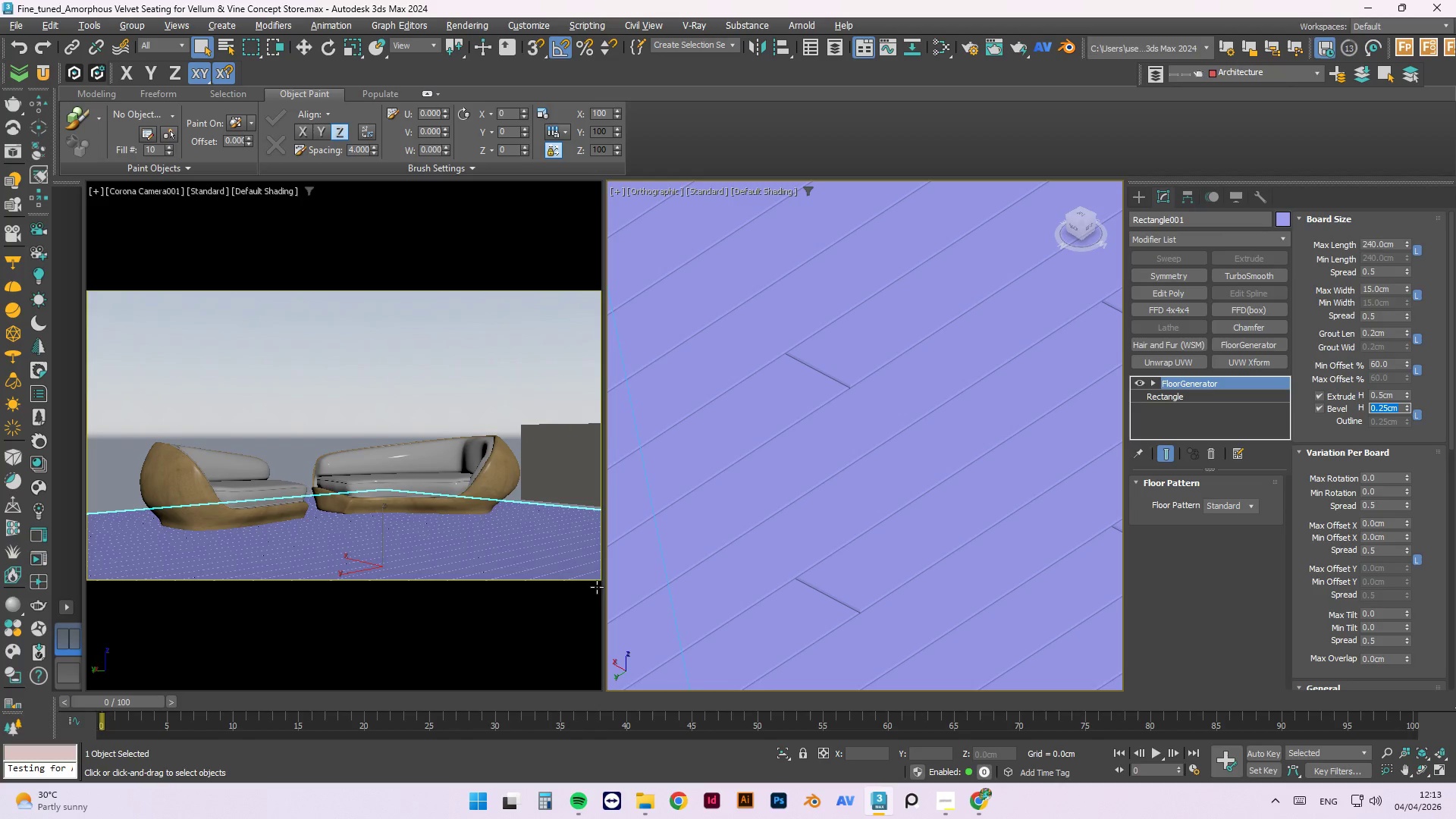 
scroll: coordinate [934, 538], scroll_direction: down, amount: 5.0
 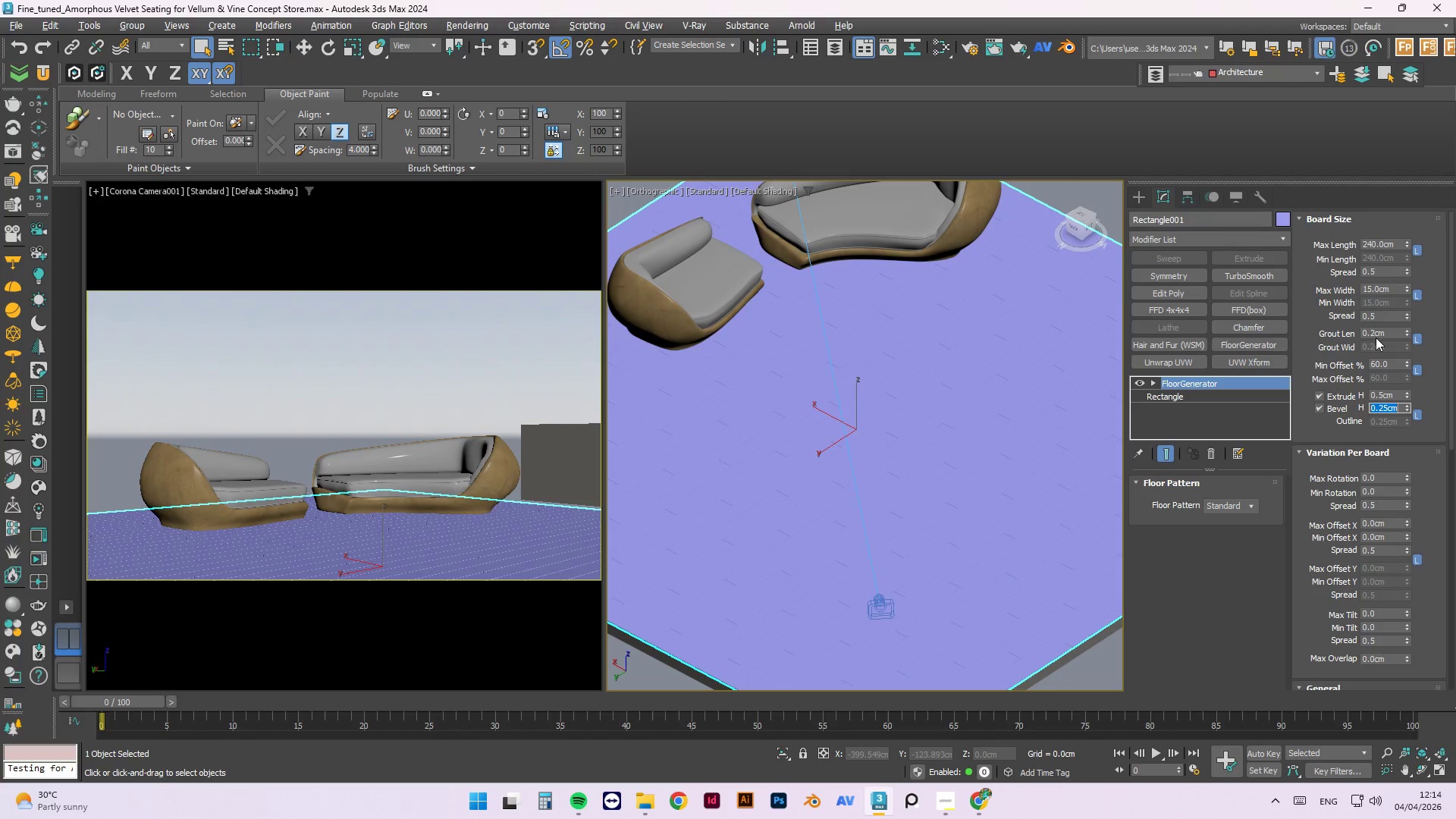 
left_click([1376, 332])
 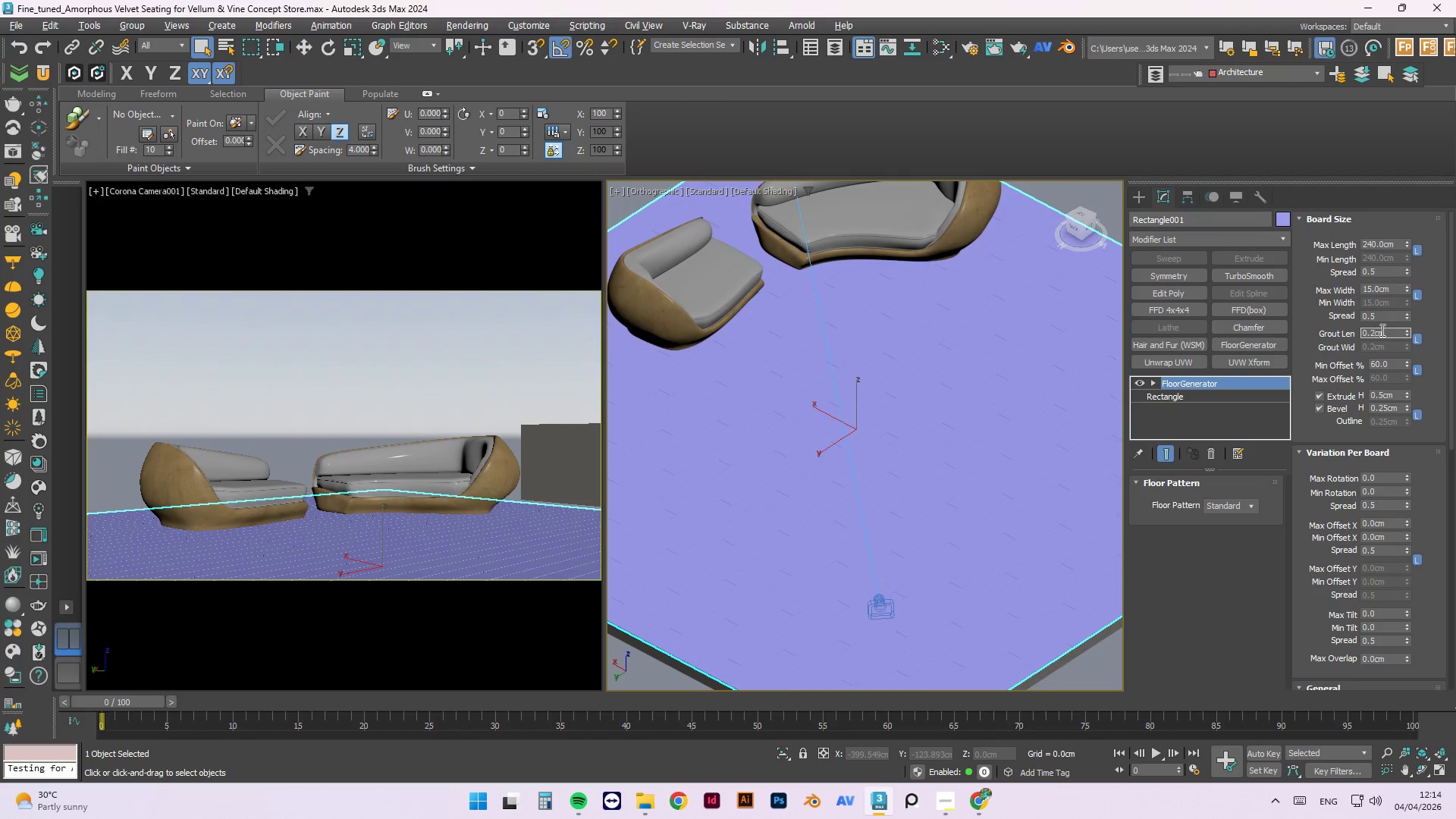 
key(Numpad5)
 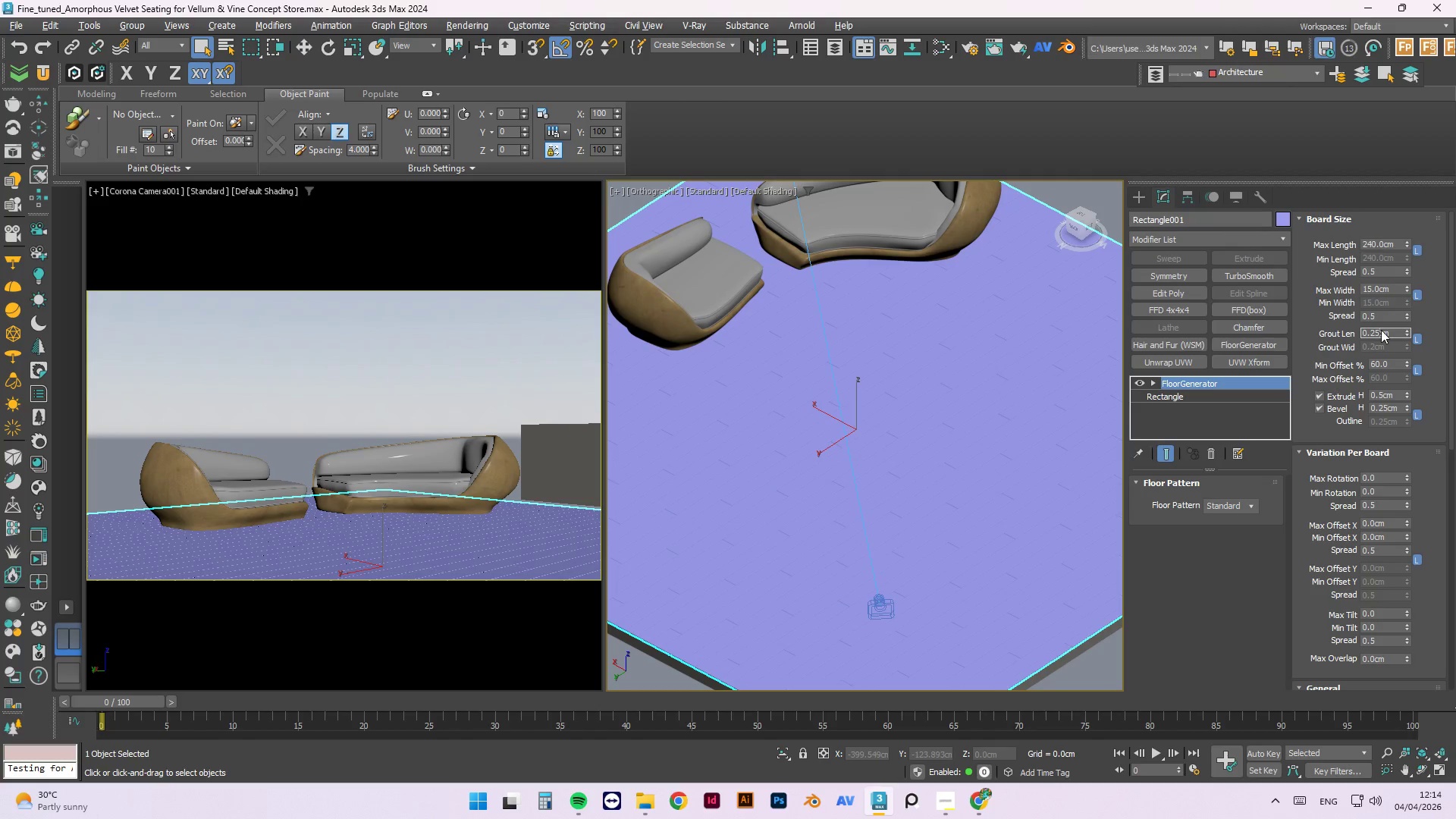 
key(NumpadEnter)
 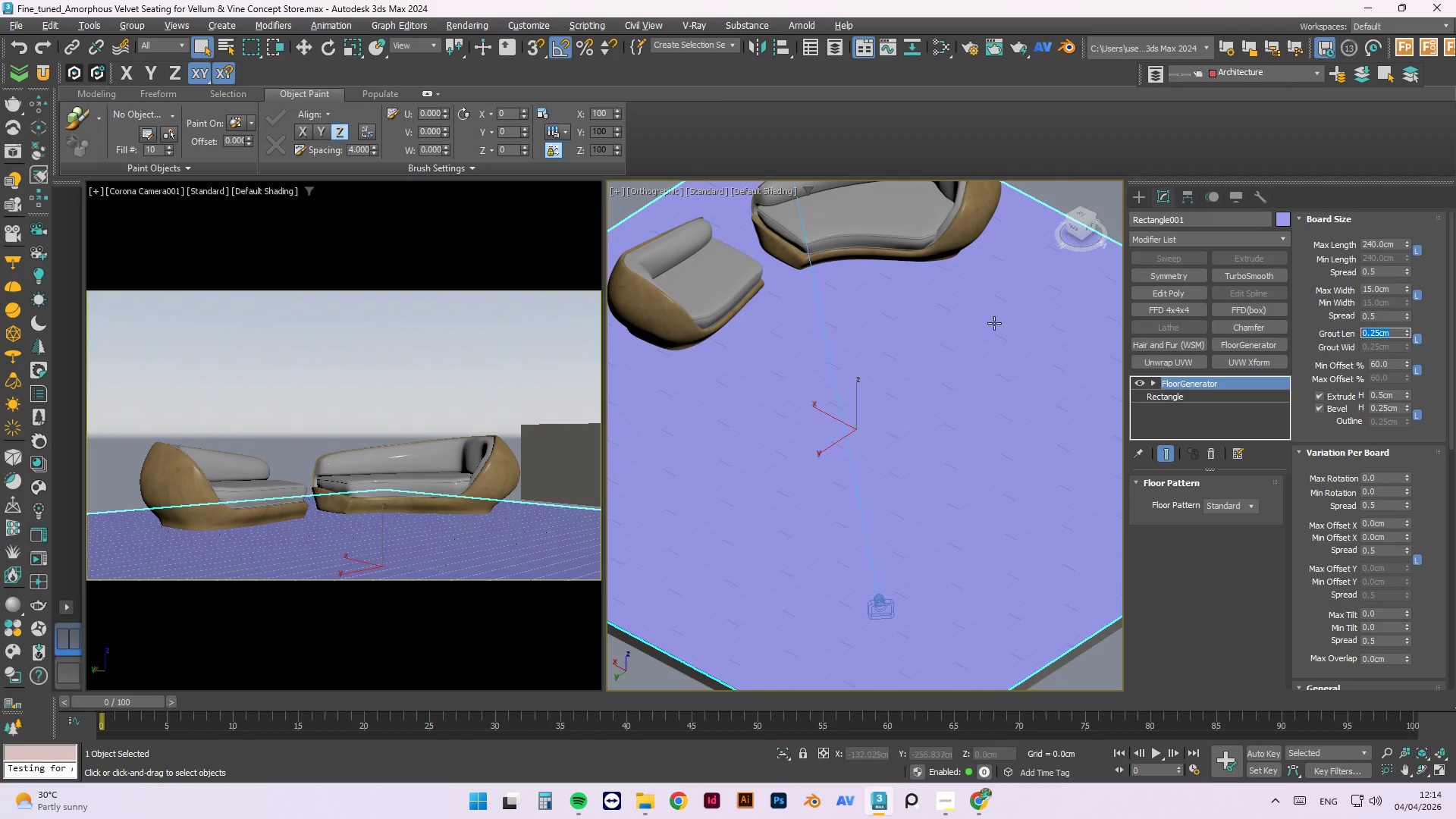 
scroll: coordinate [875, 617], scroll_direction: down, amount: 1.0
 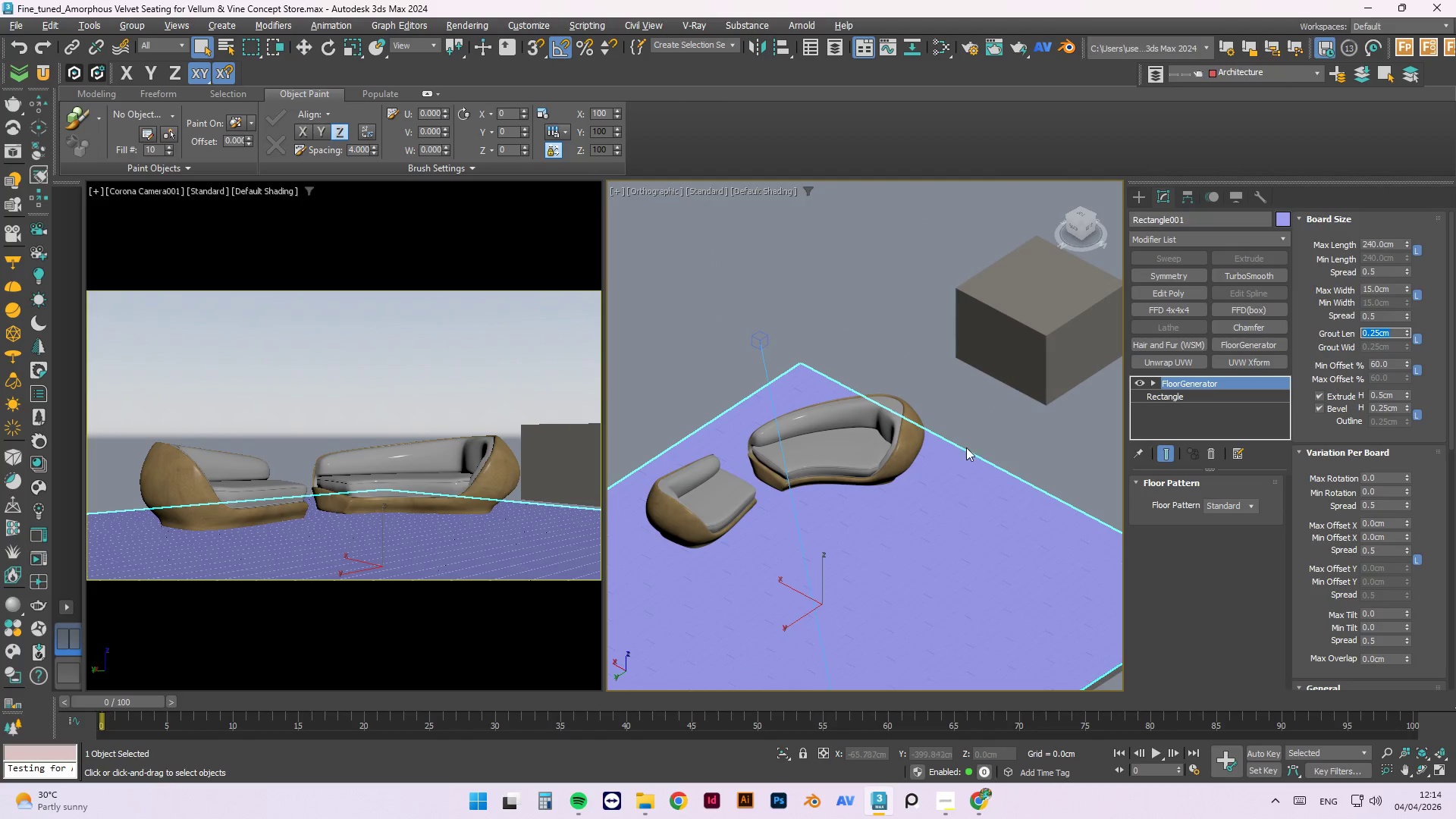 
left_click([977, 424])
 